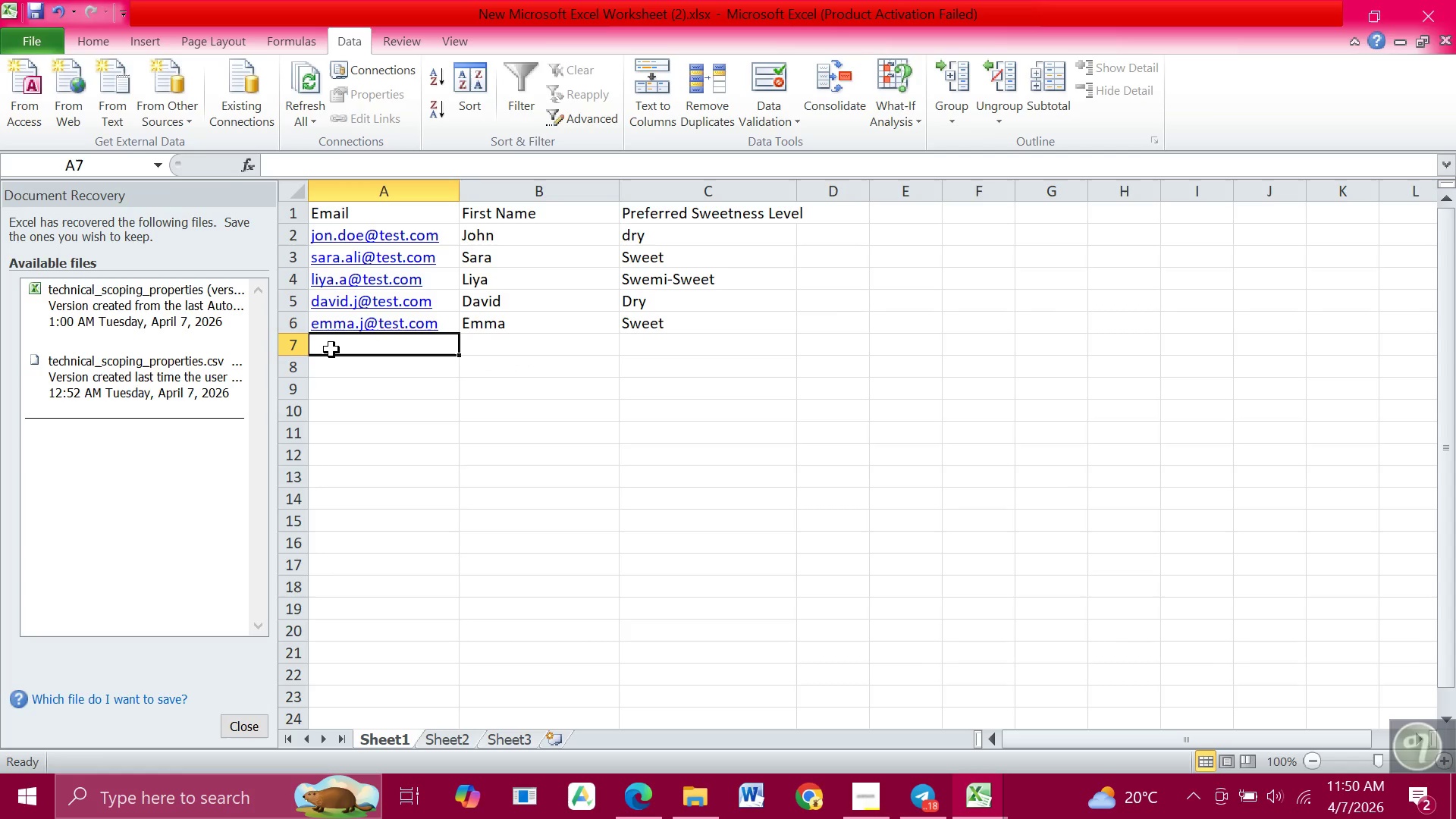 
left_click([331, 350])
 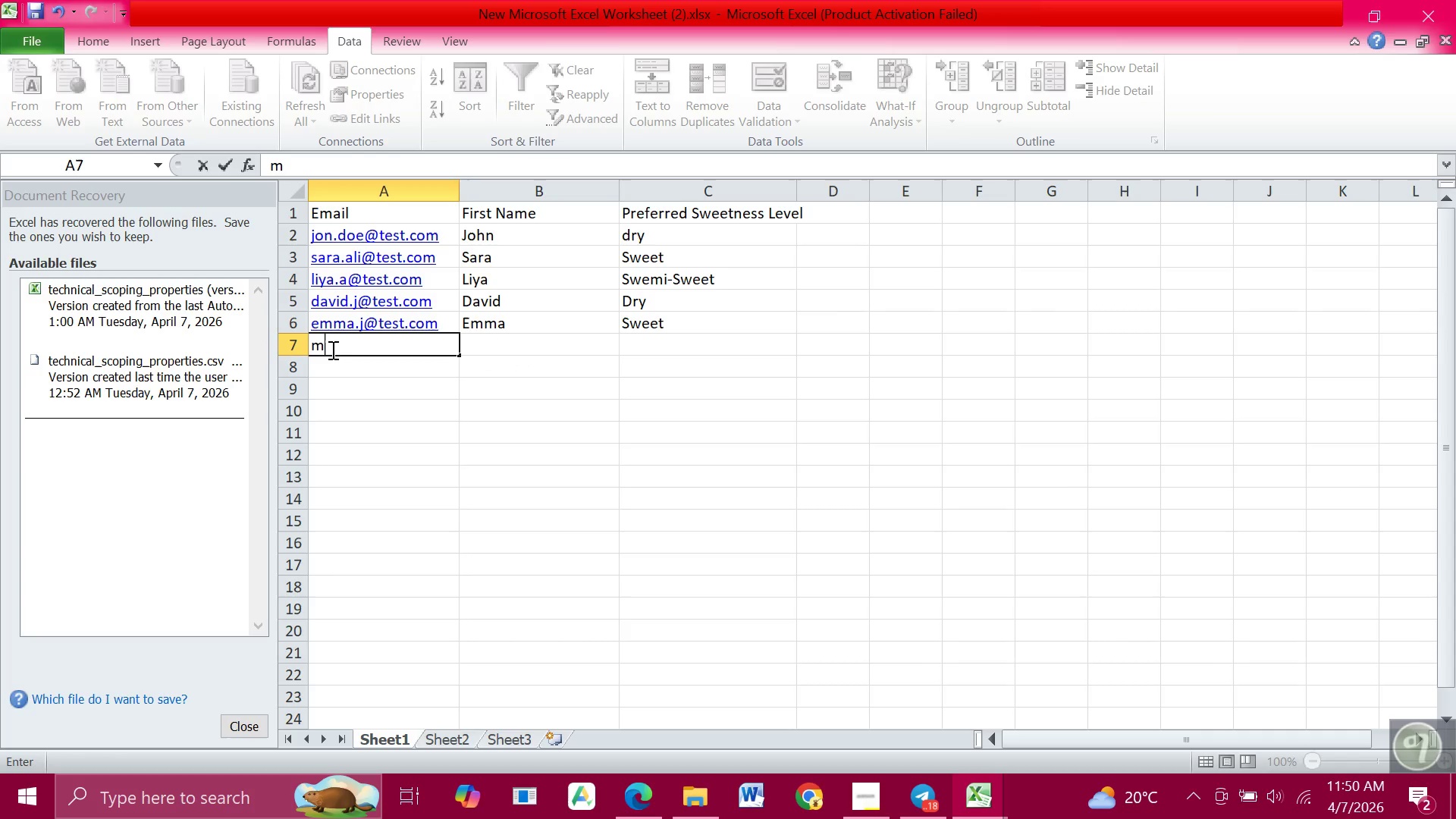 
type(michel.l@test.com)
 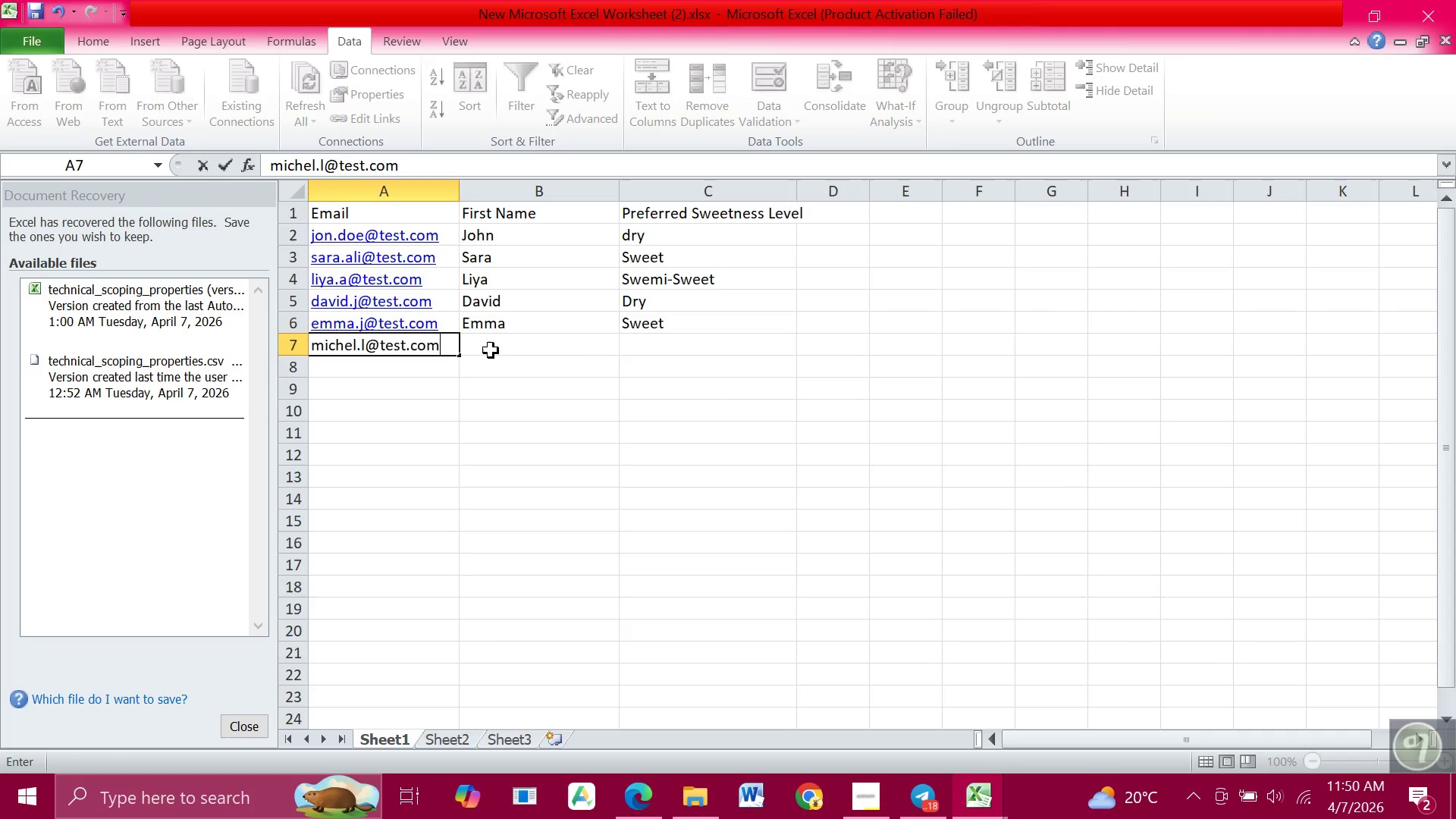 
left_click([491, 348])
 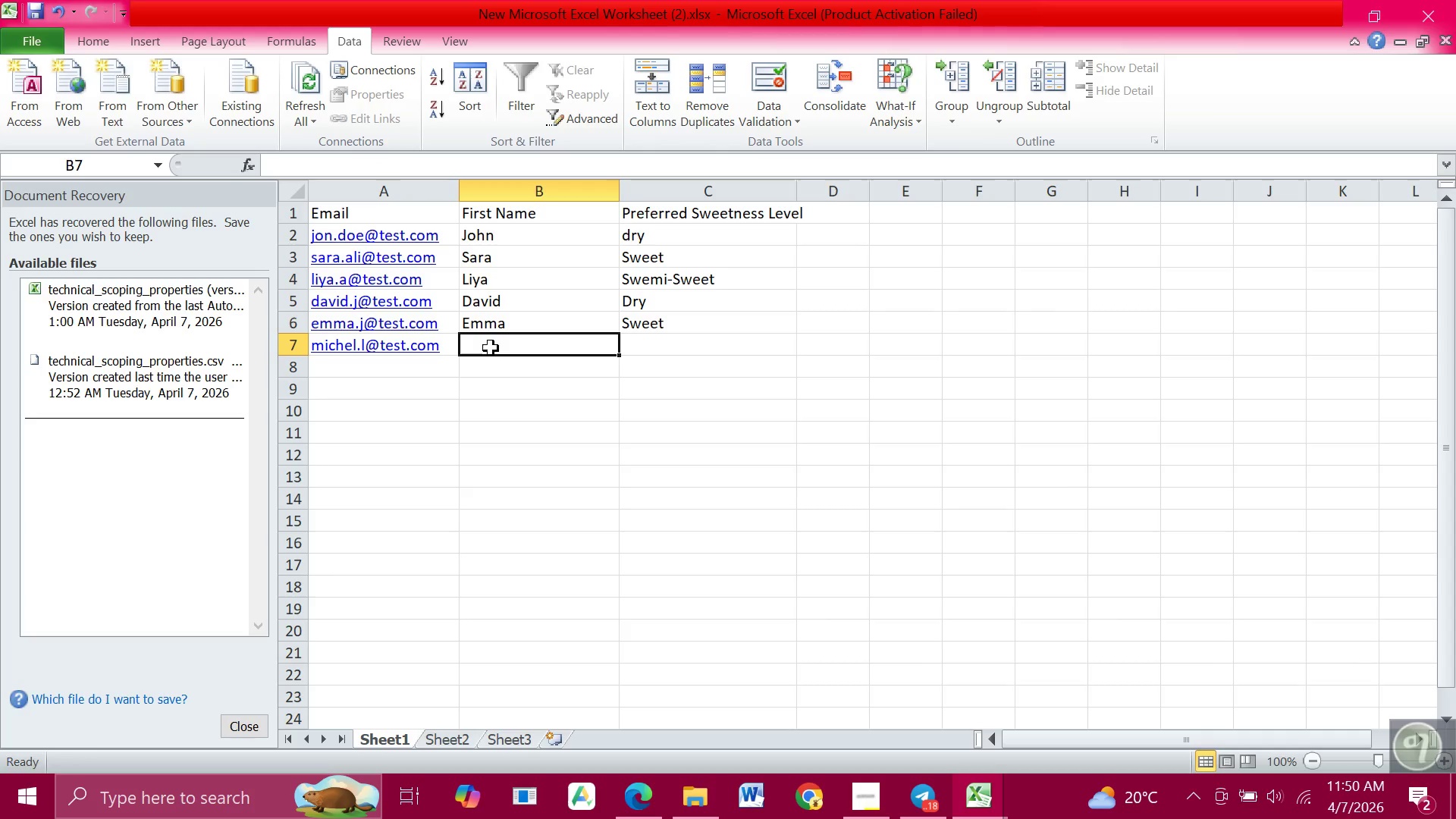 
type(Michel)
 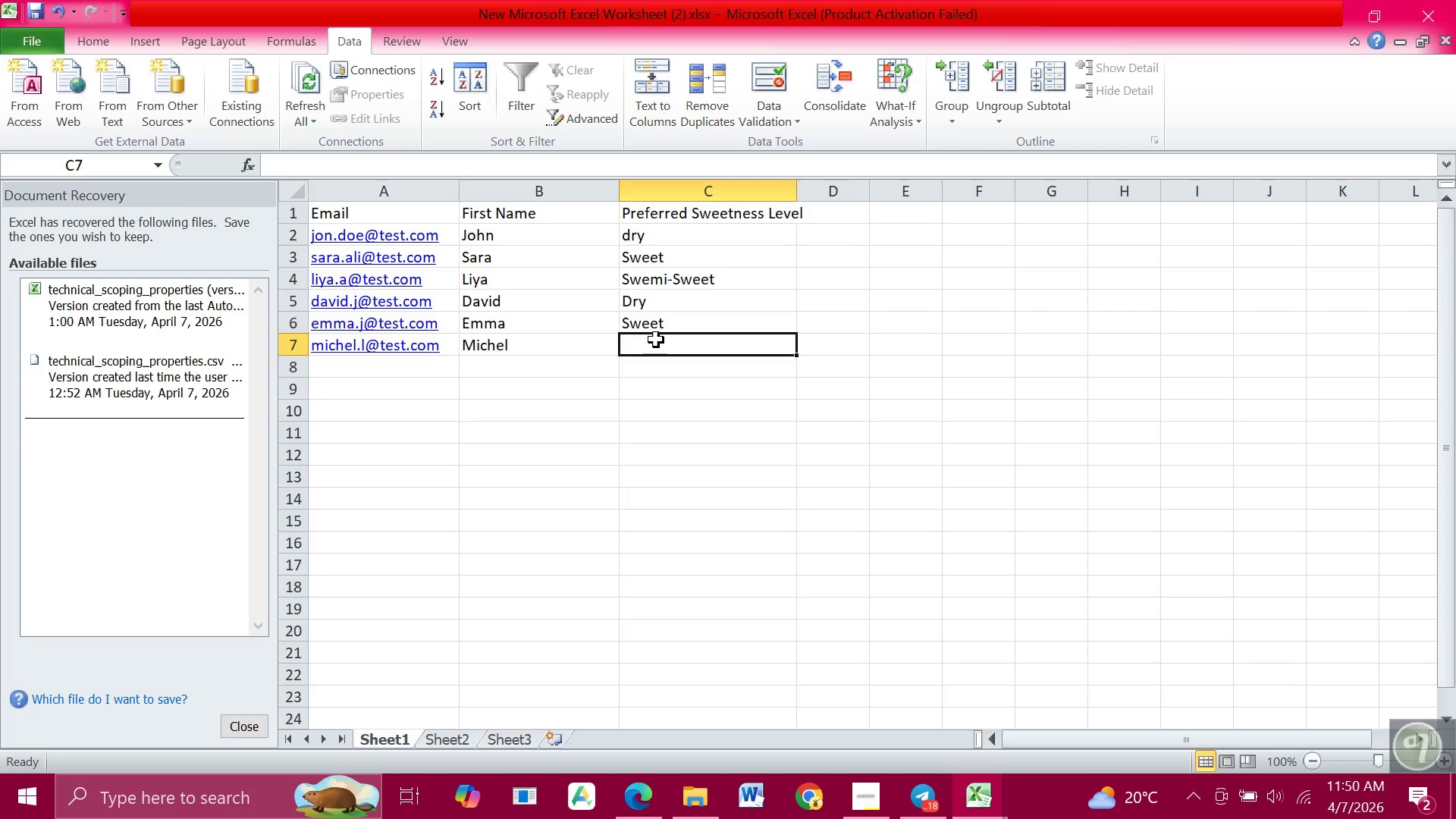 
left_click([657, 340])
 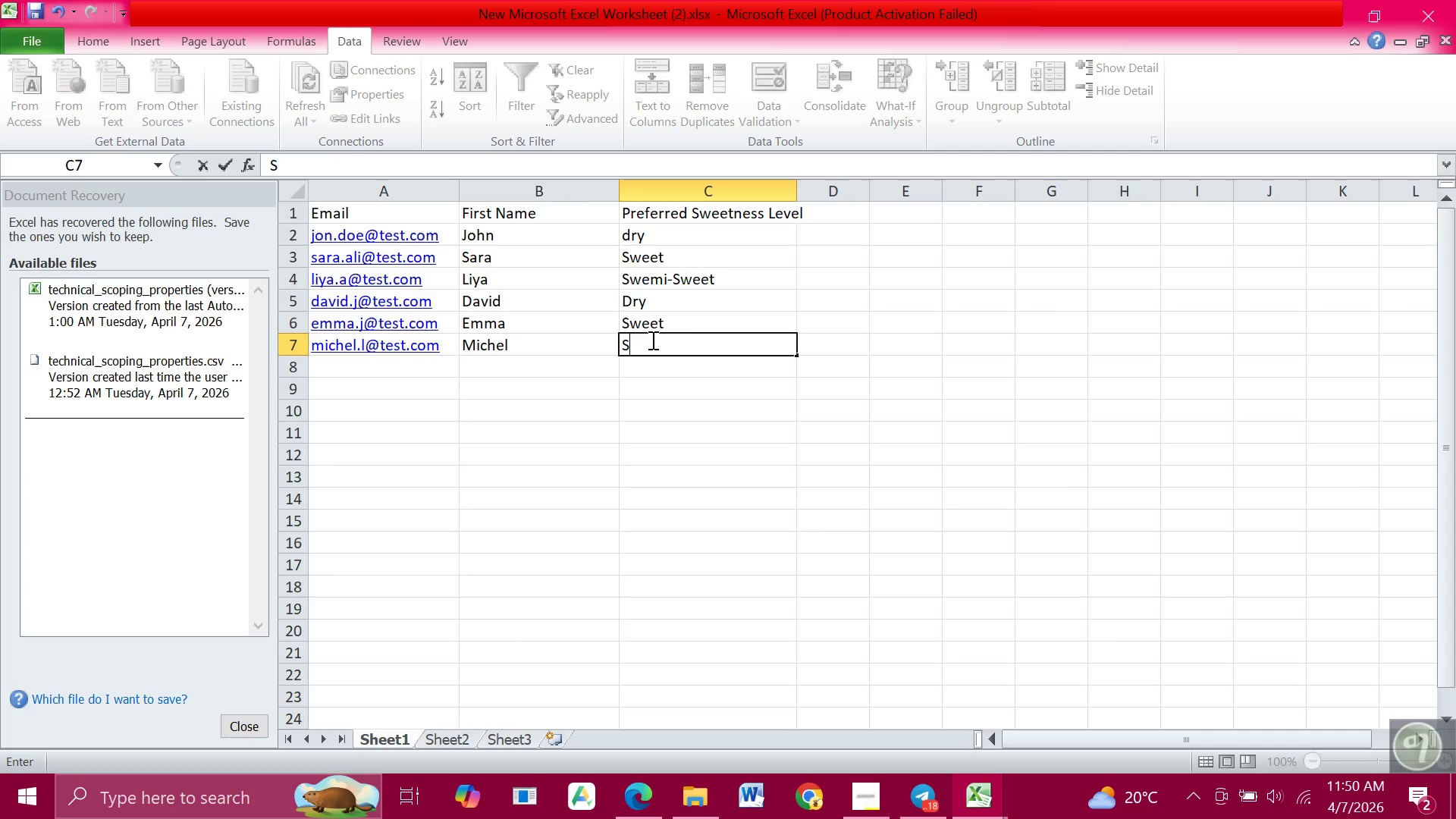 
type(Semi-Sweet)
 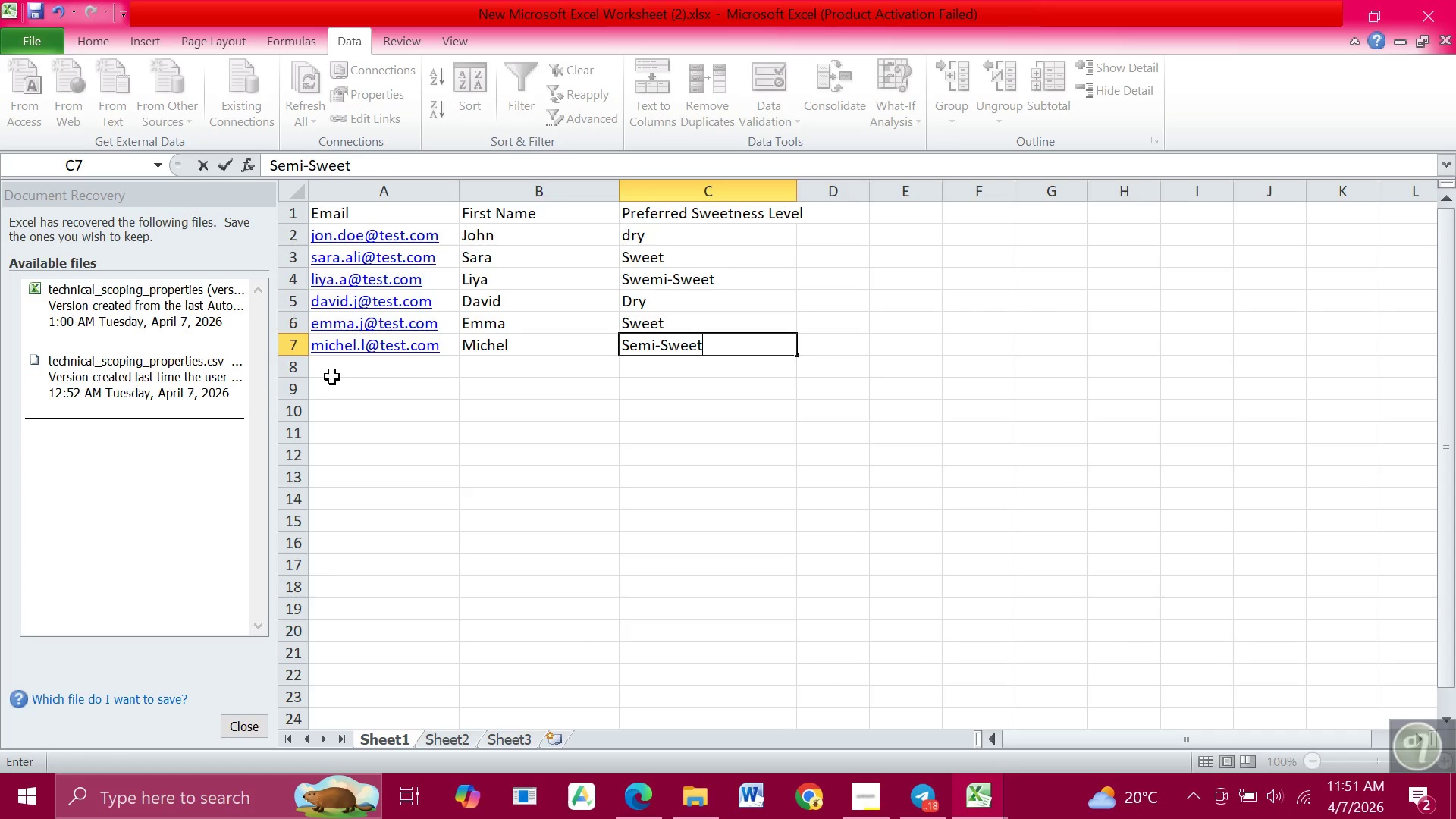 
left_click([328, 372])
 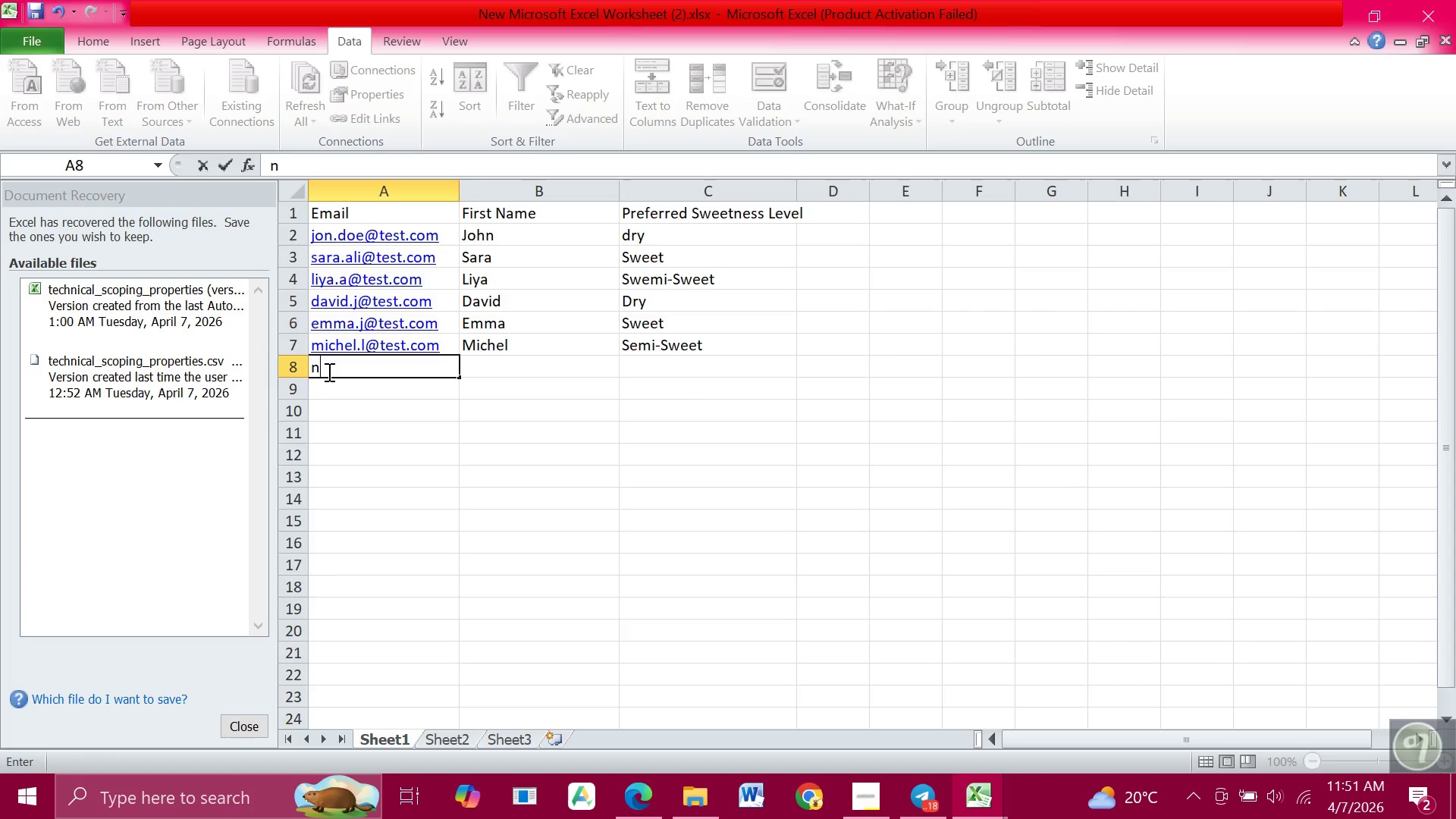 
type(noah.g@test.com)
 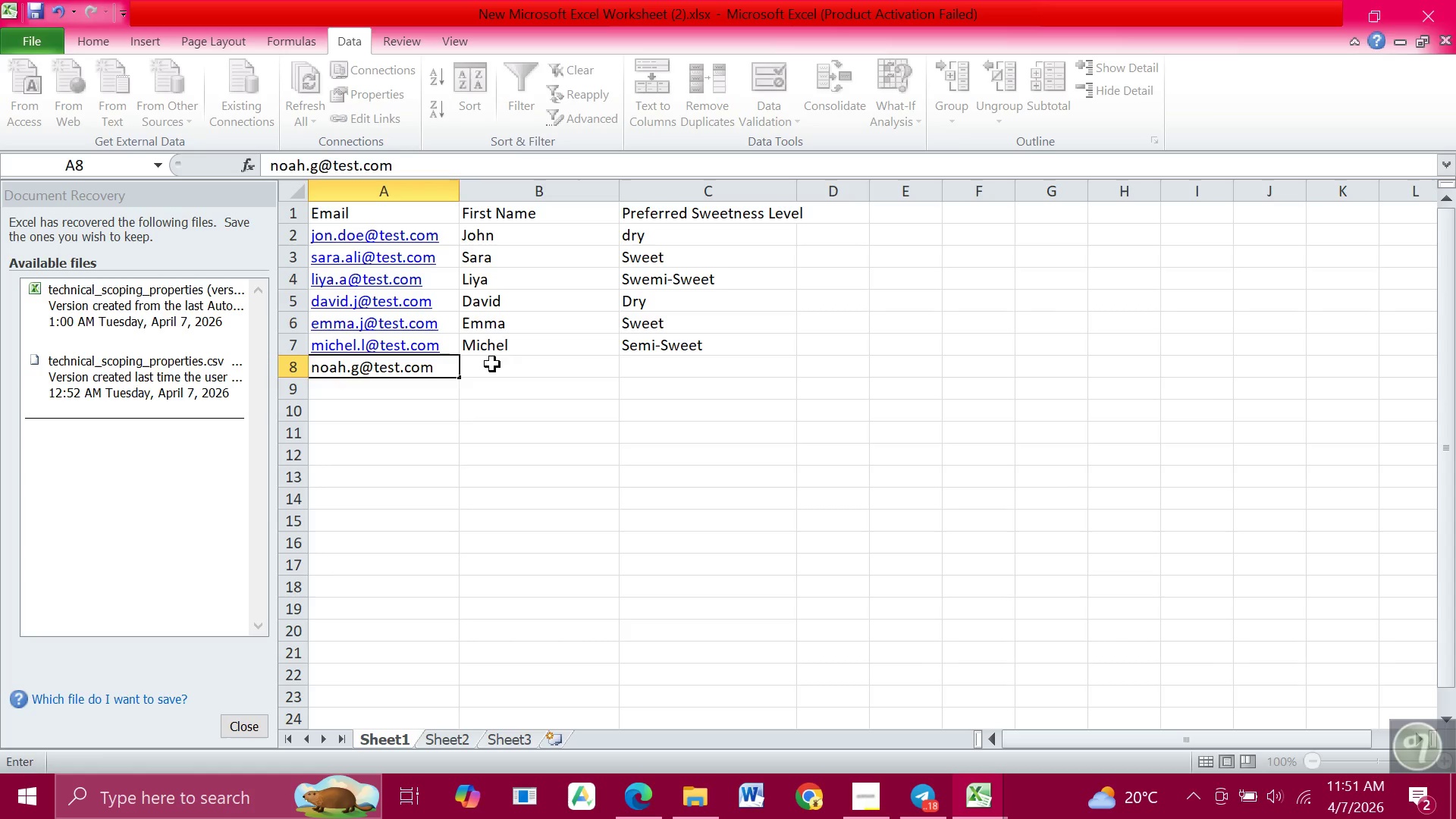 
left_click([492, 364])
 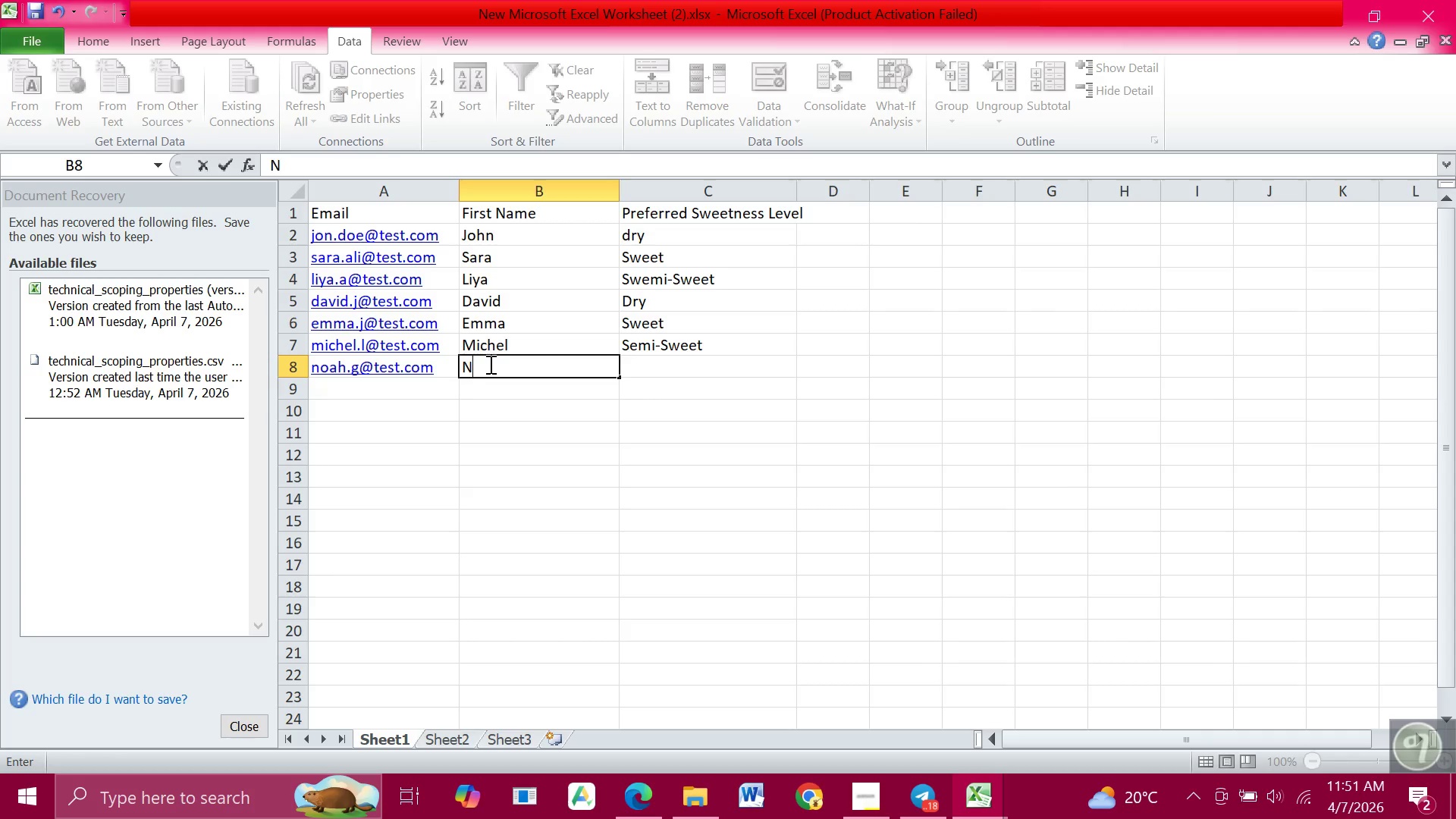 
type(Noah)
 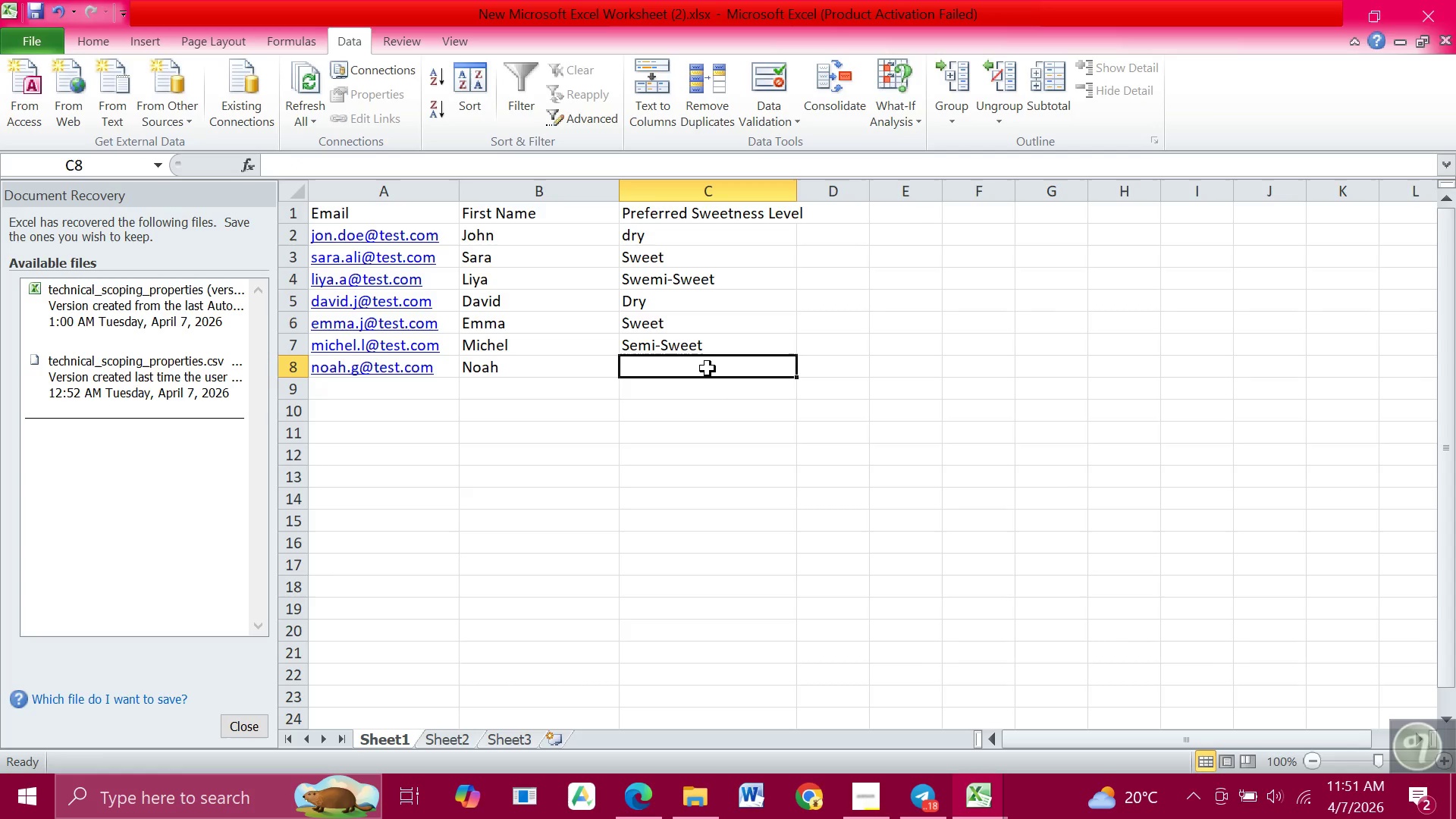 
left_click([708, 369])
 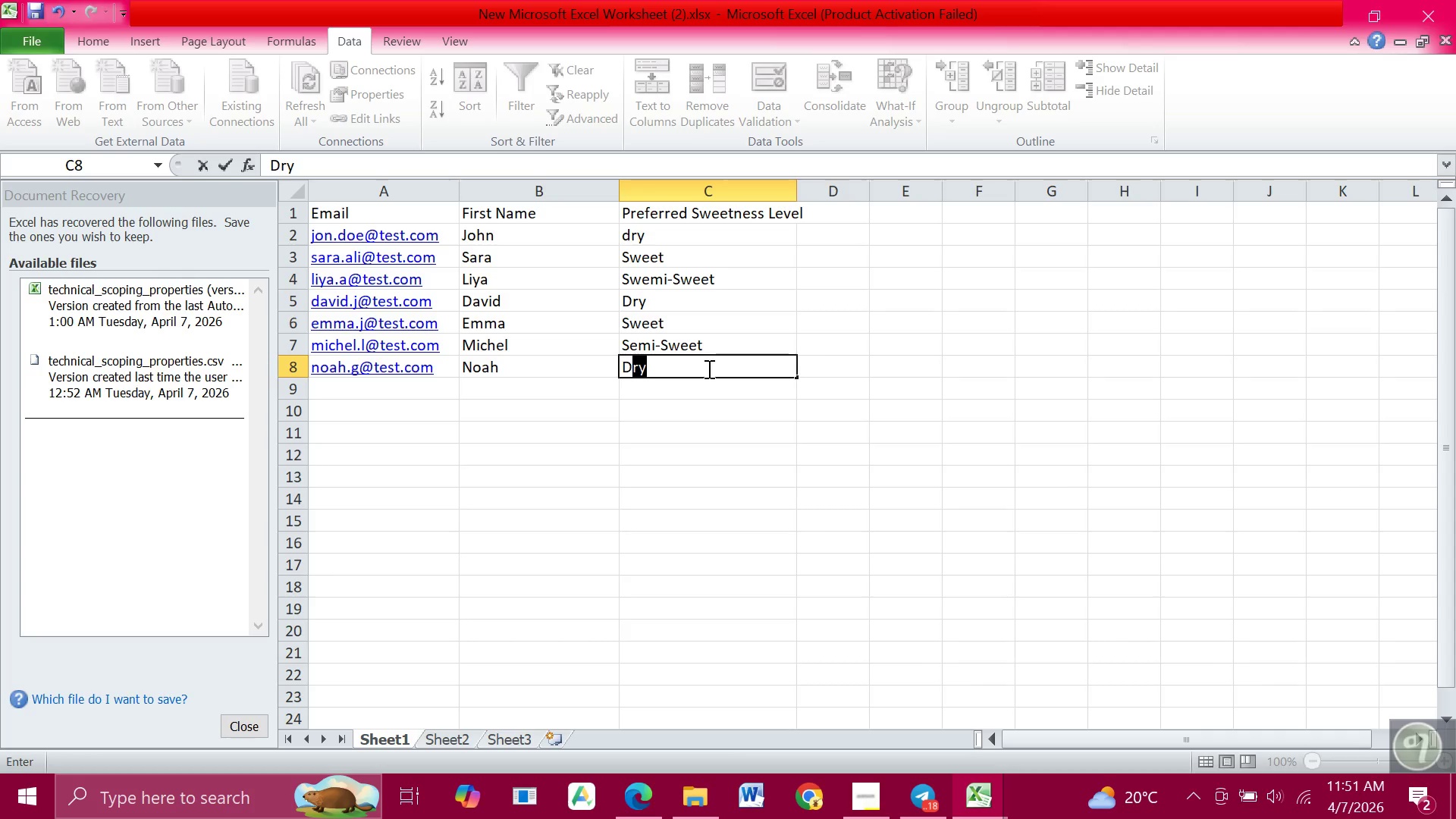 
type(Dry)
 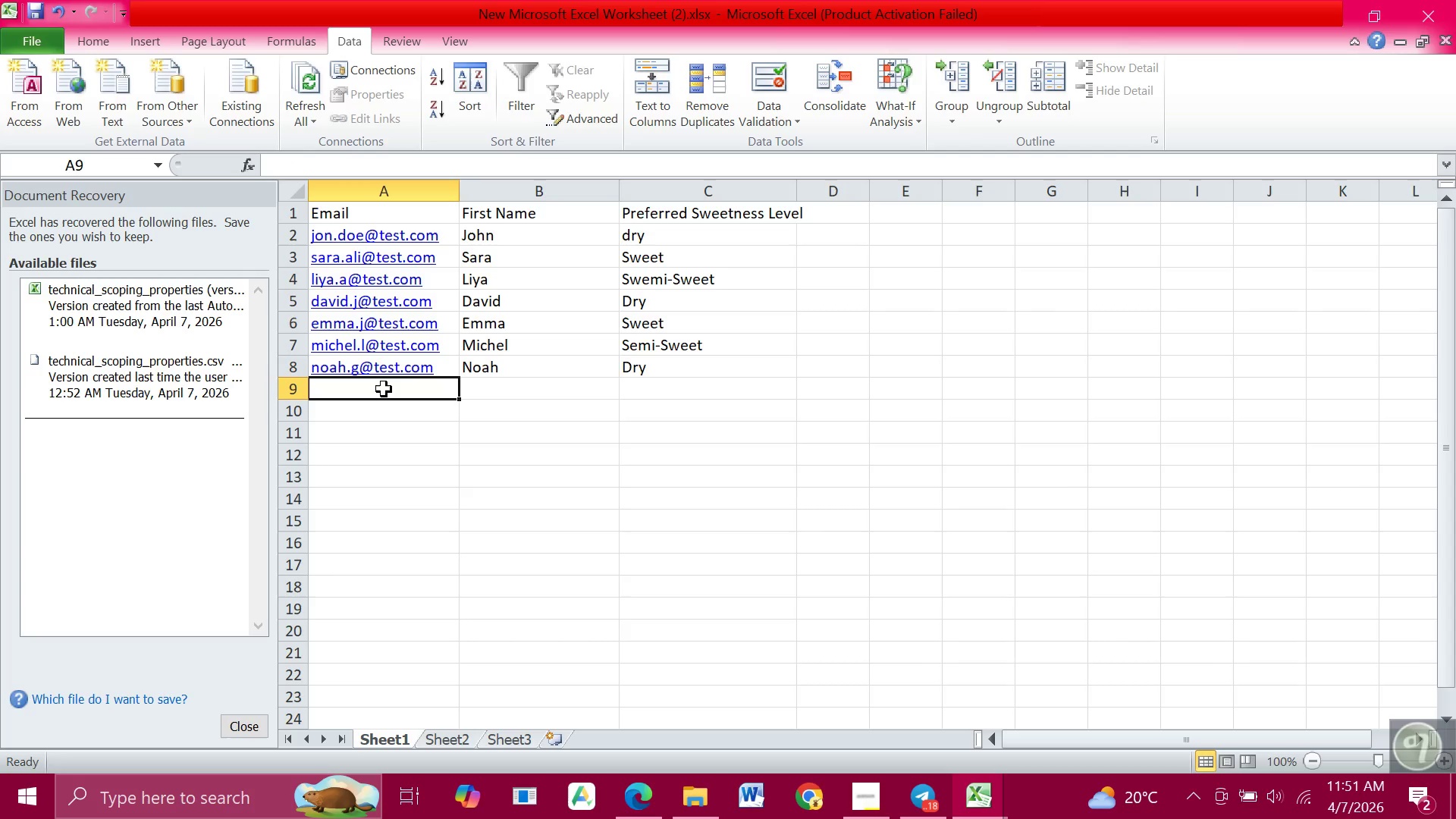 
left_click([384, 389])
 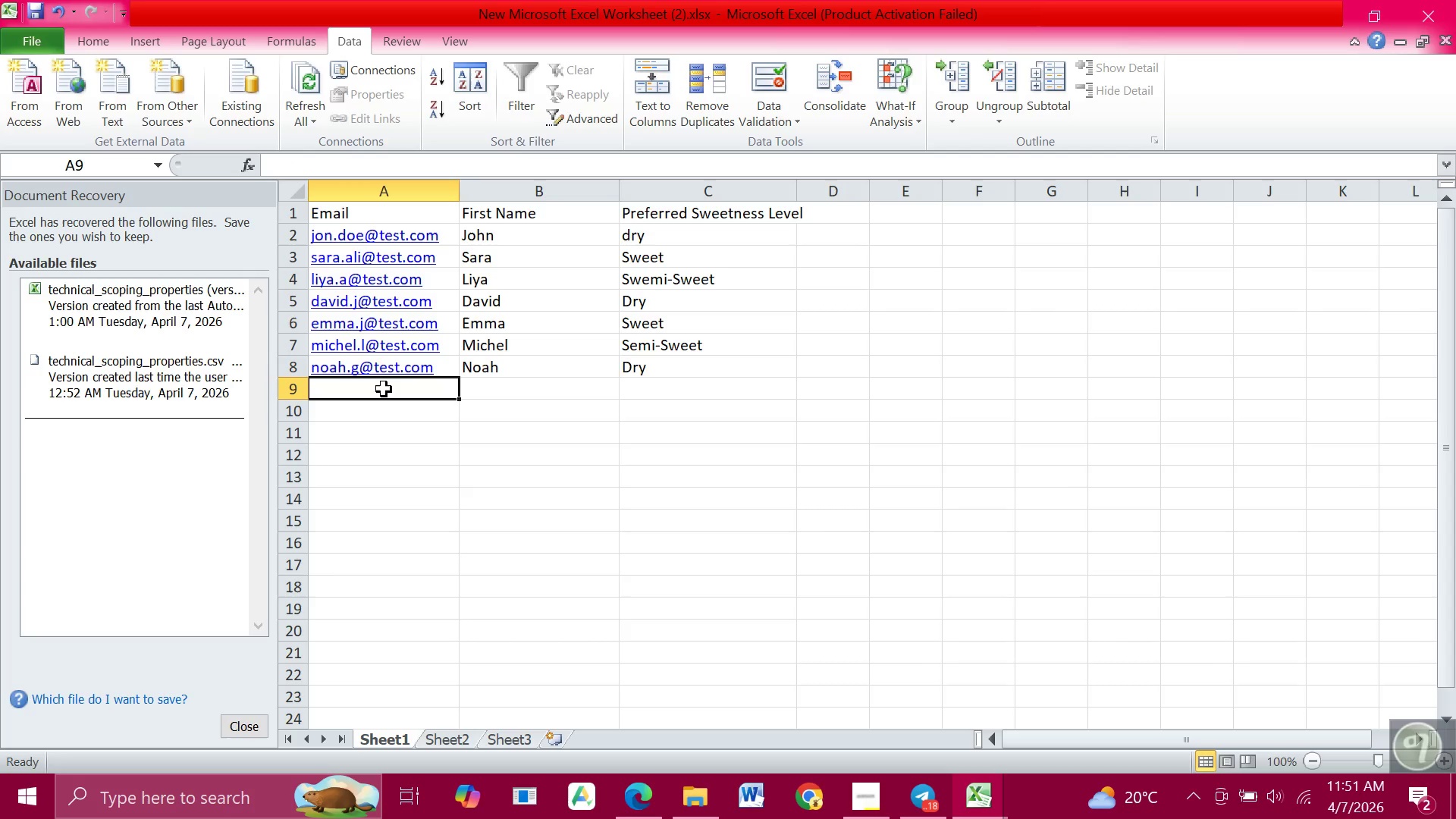 
wait(6.89)
 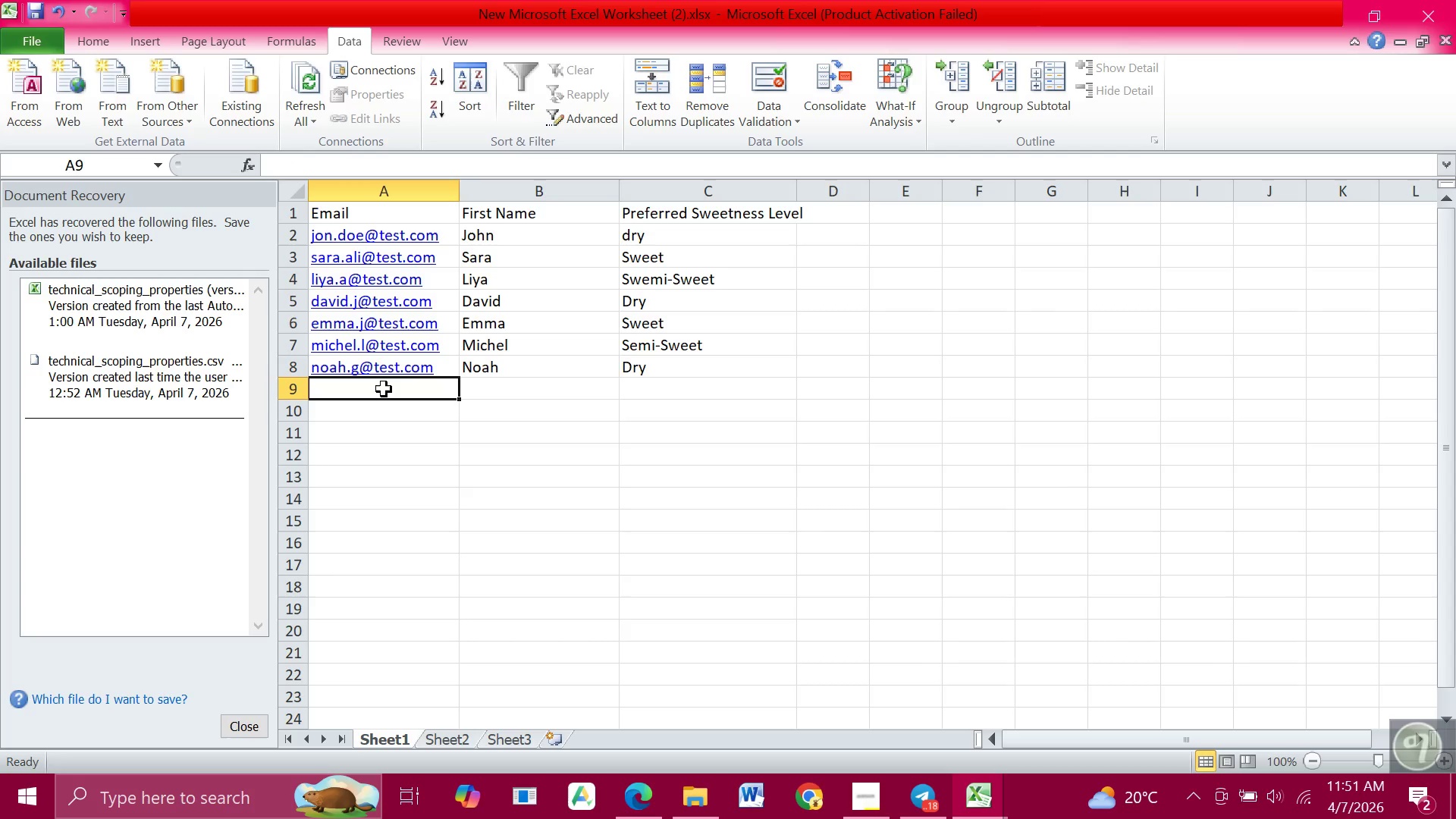 
type(mia.k@test.com)
 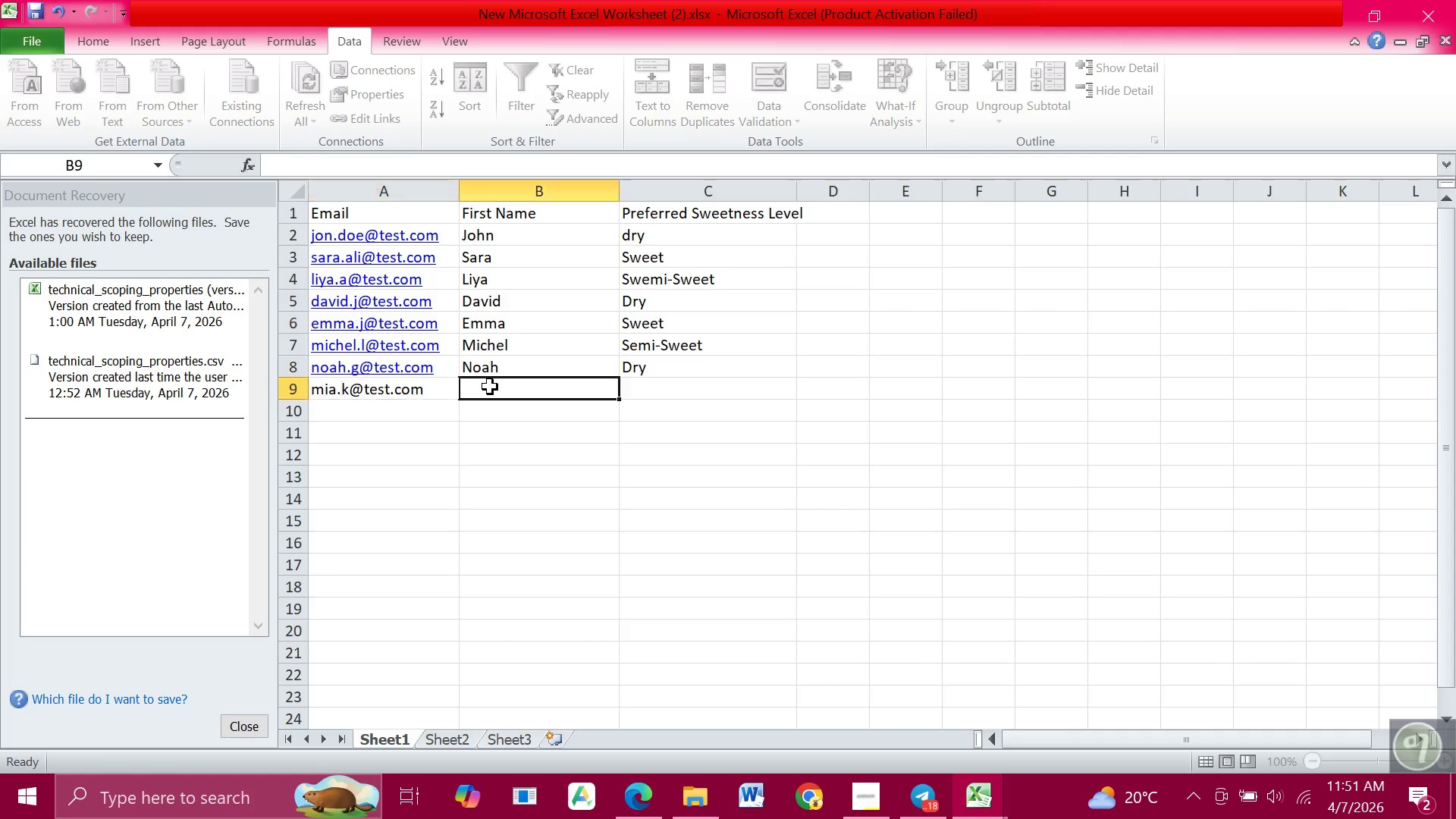 
left_click([490, 387])
 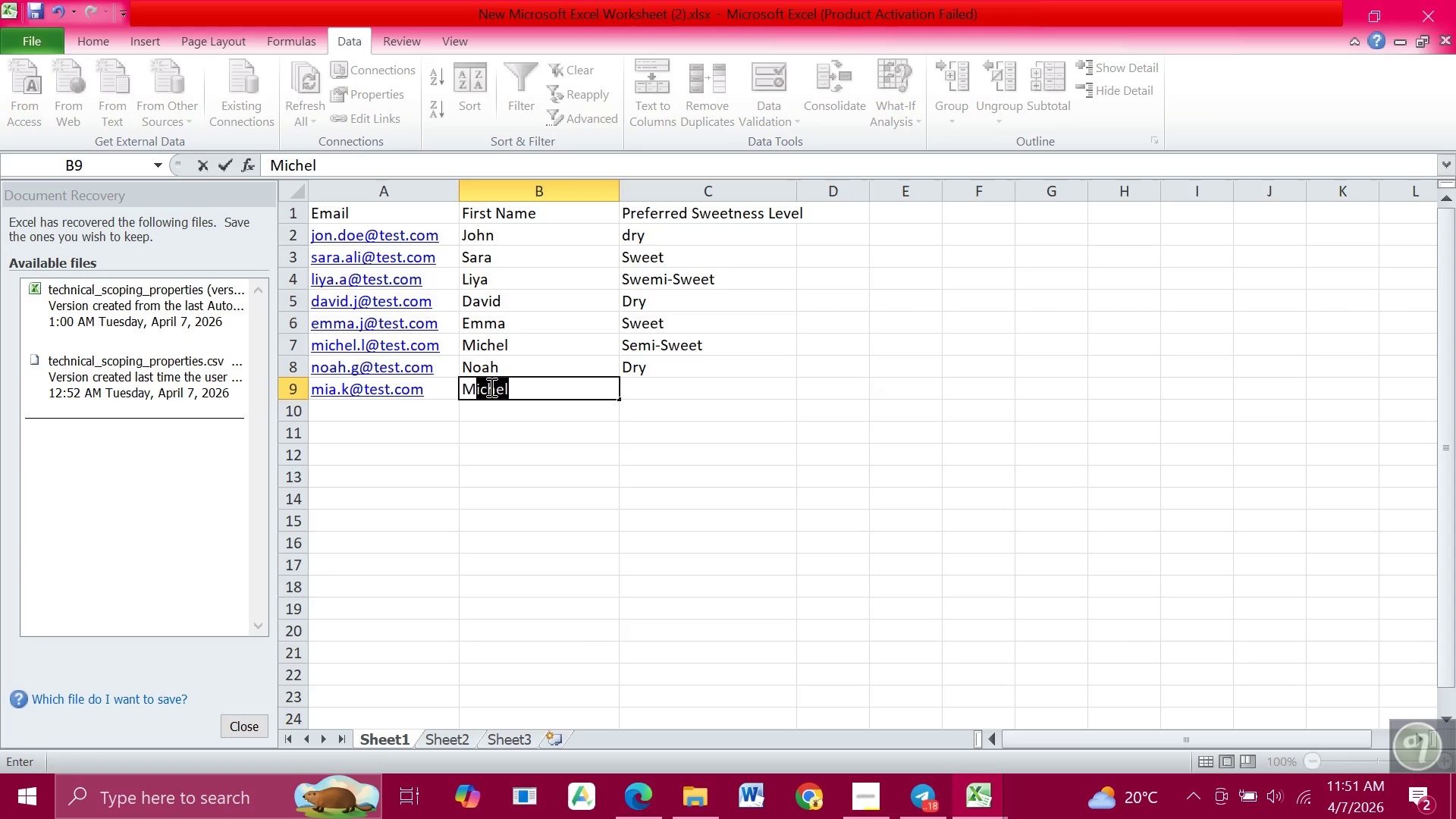 
type(Mia)
 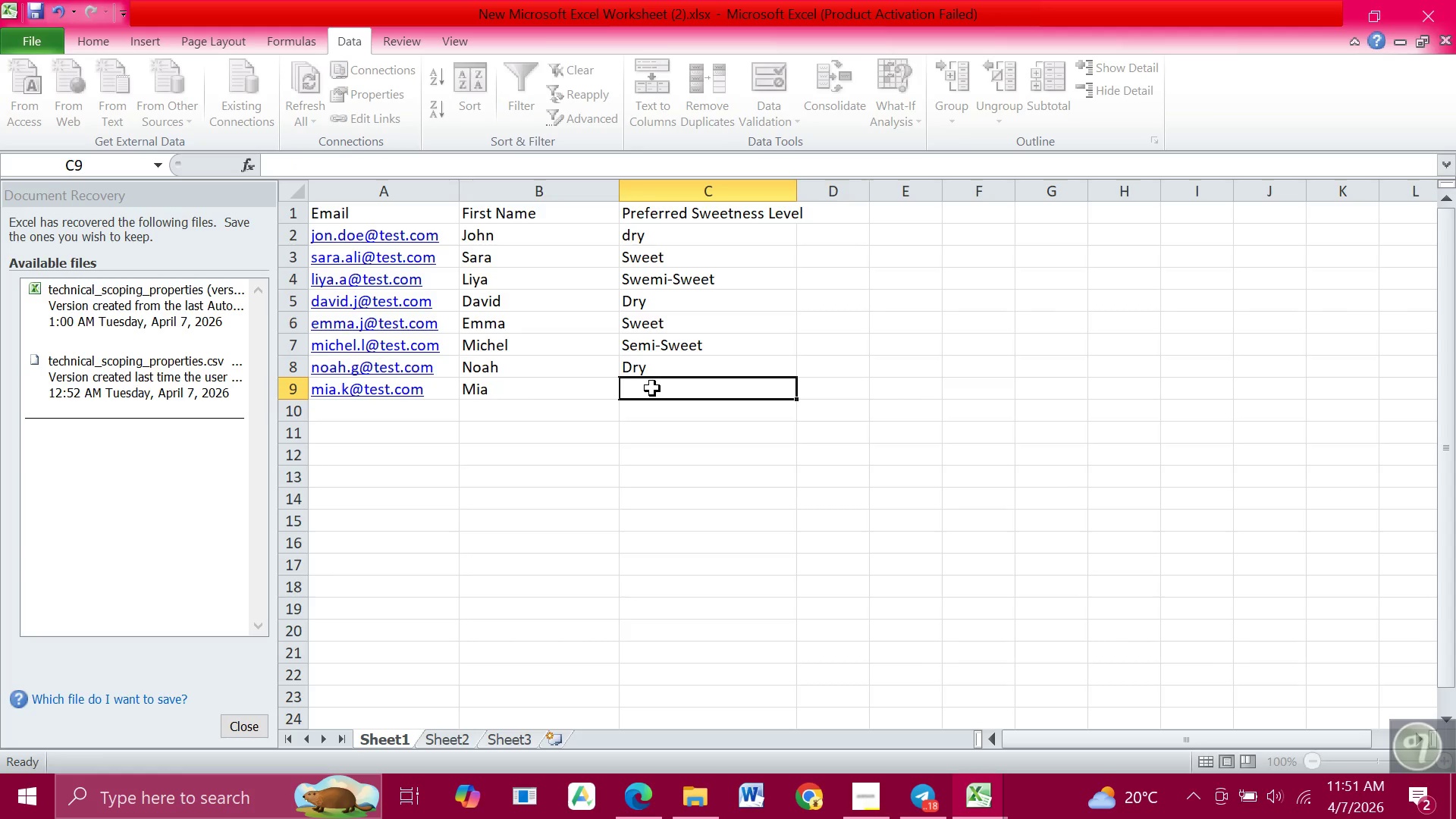 
left_click([652, 388])
 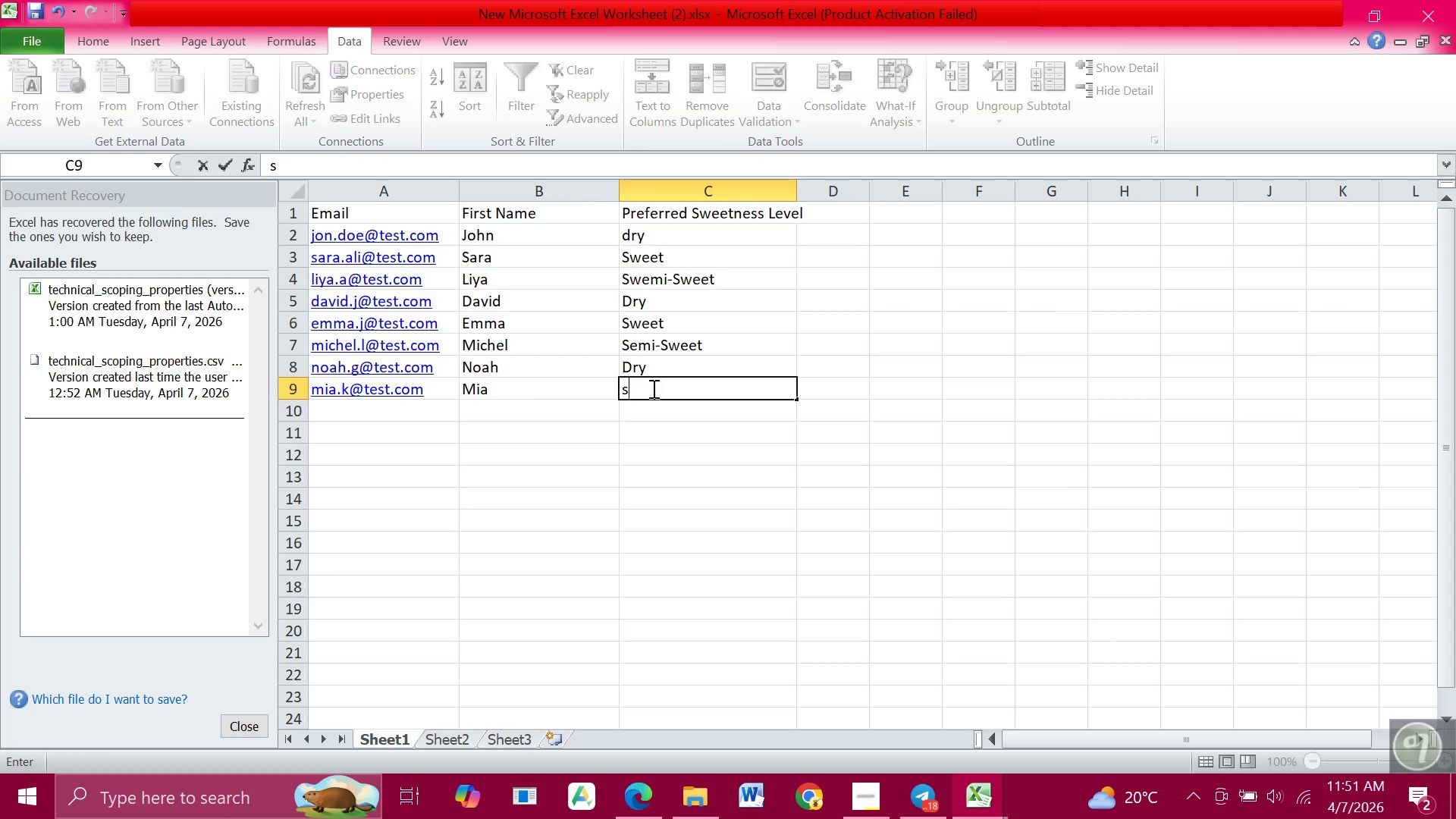 
type(sweet)
 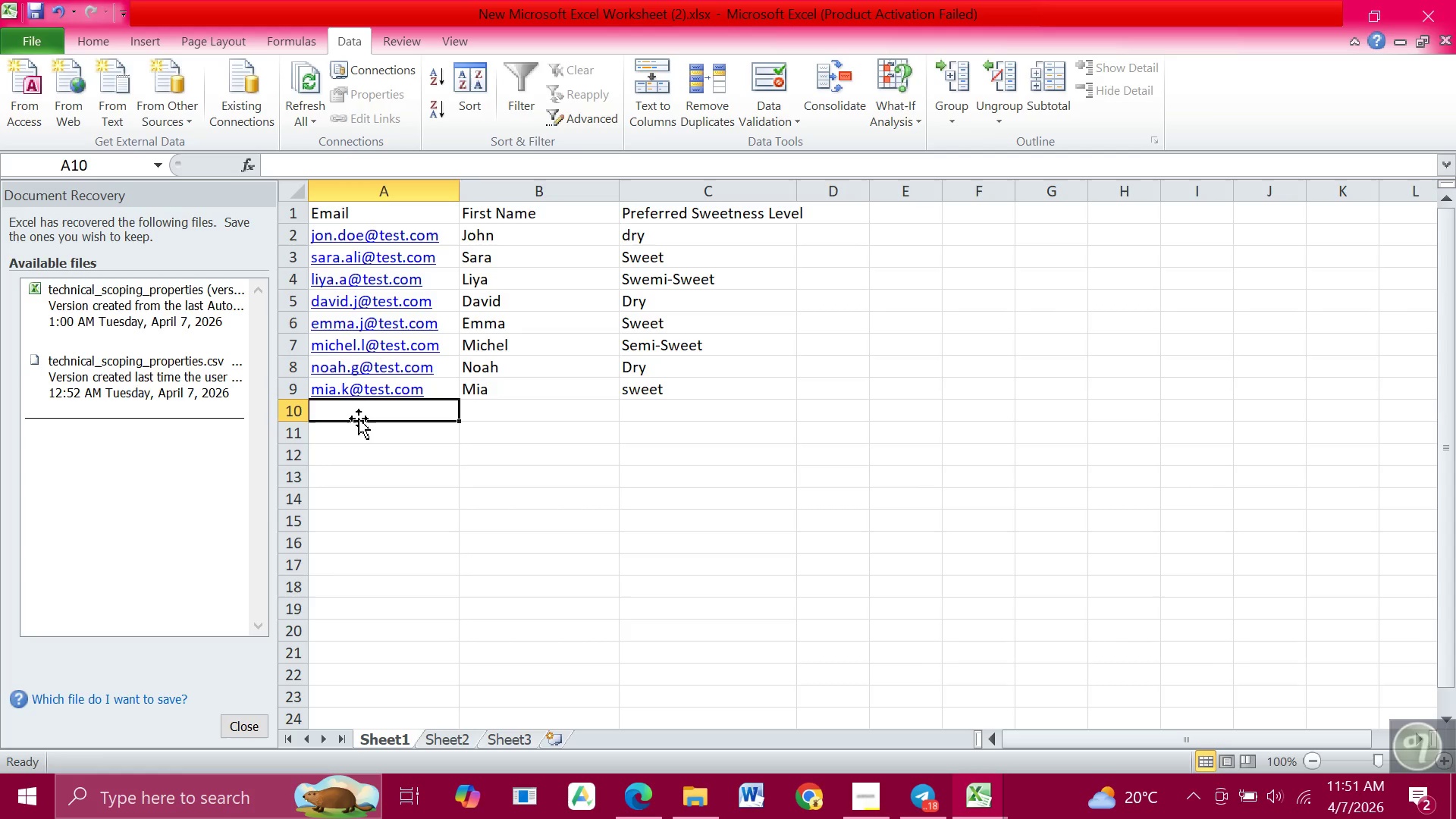 
left_click([359, 419])
 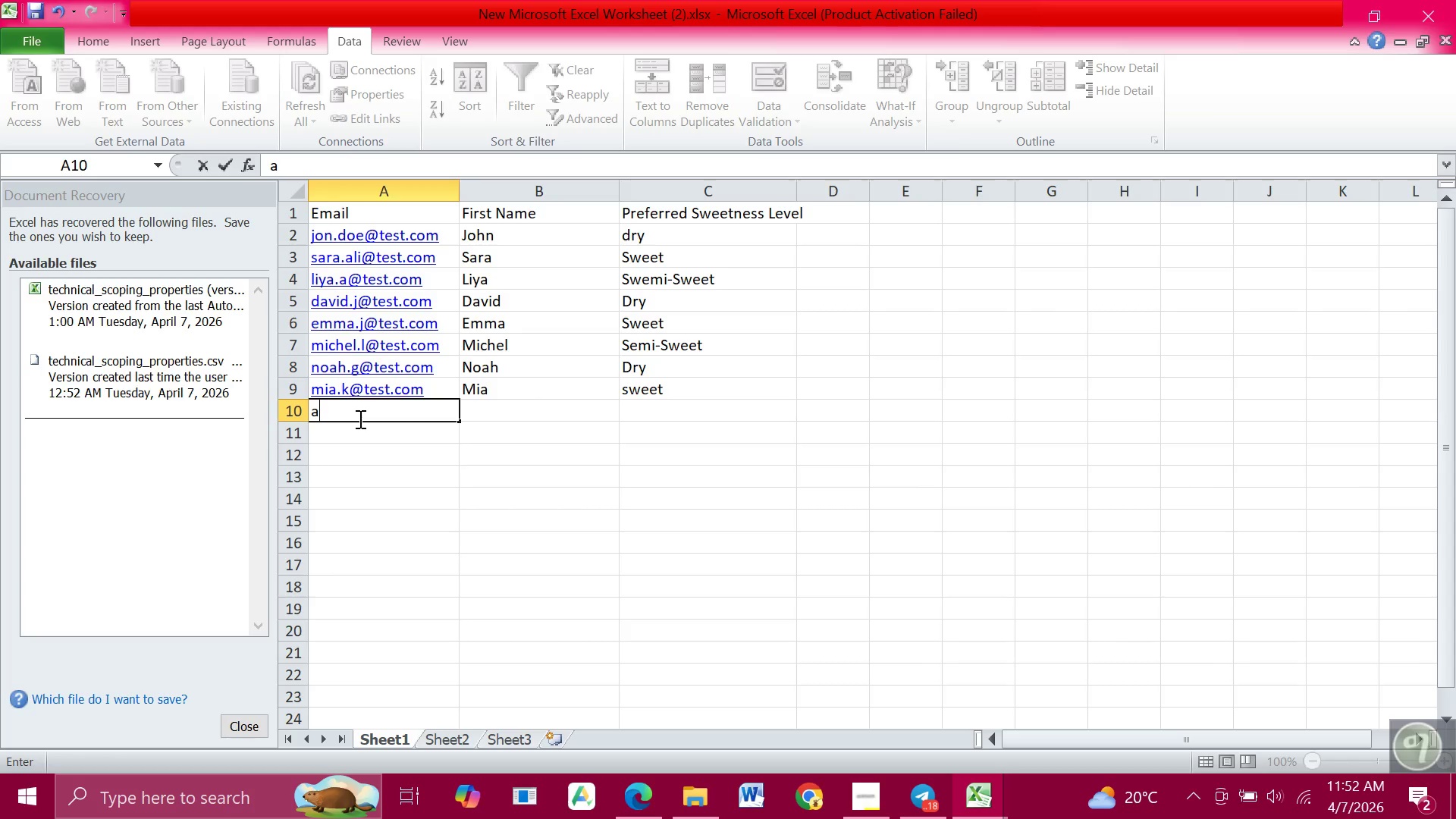 
type(ava.f@test.com)
 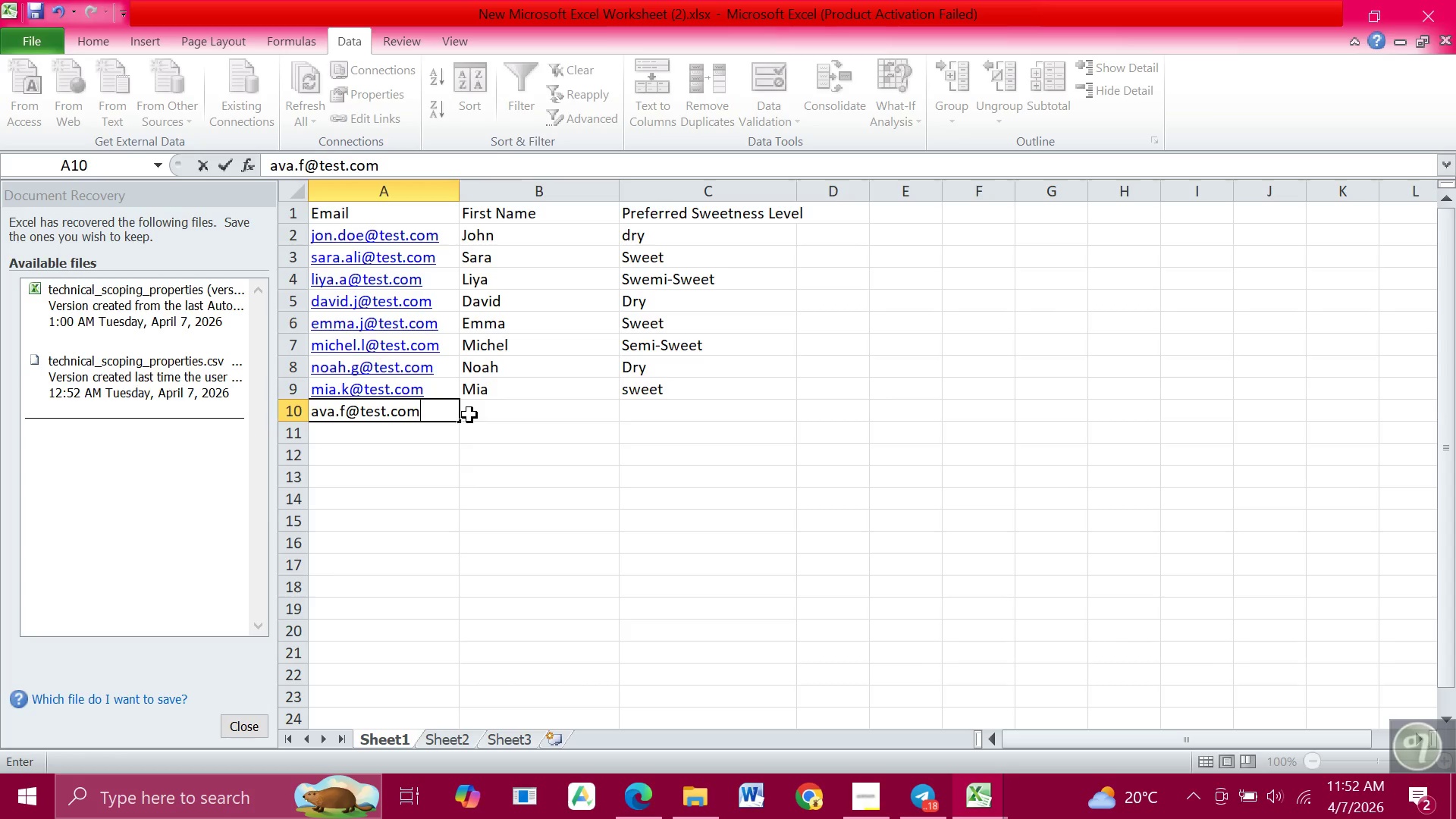 
left_click([481, 415])
 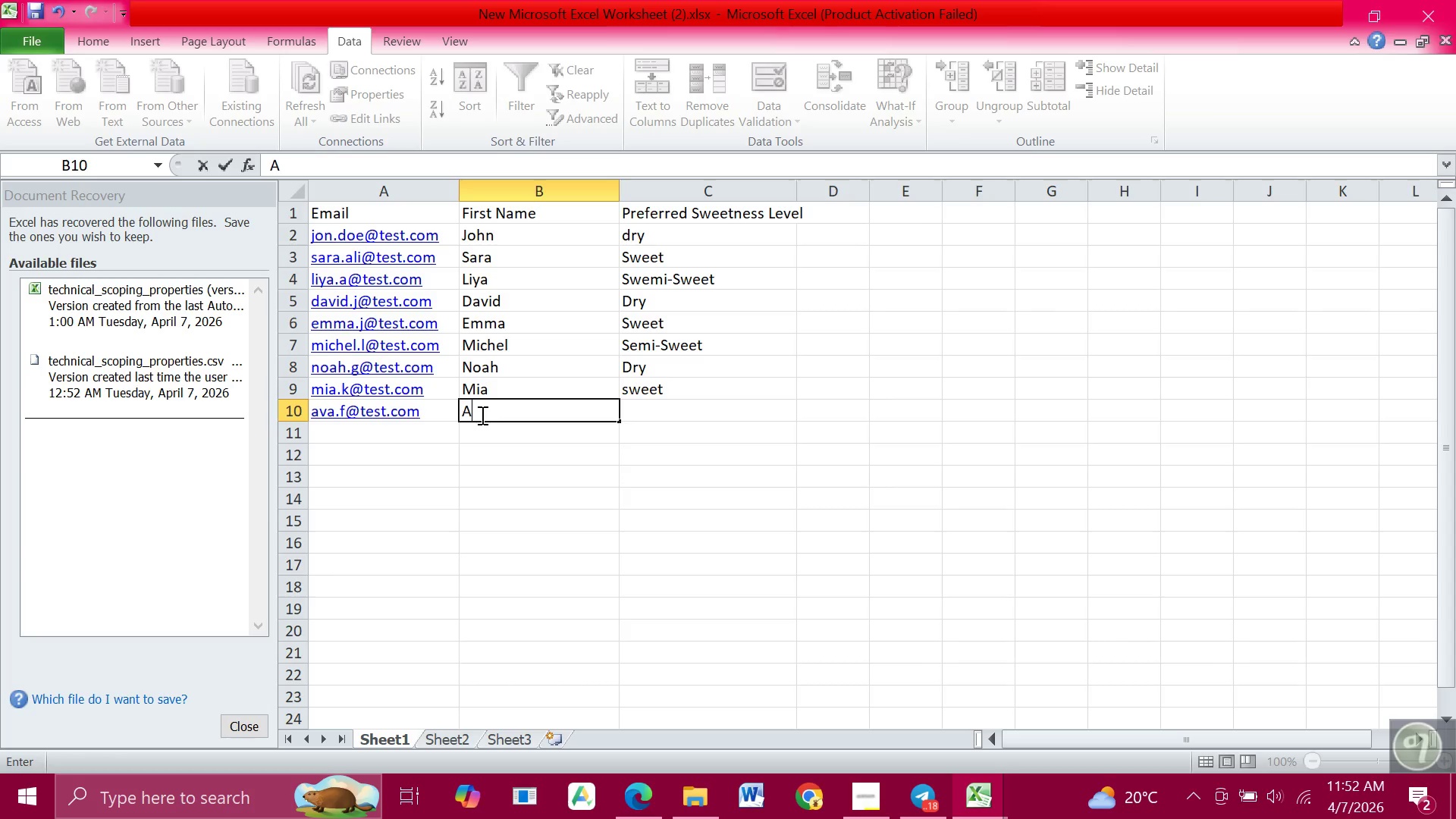 
type(Ava)
 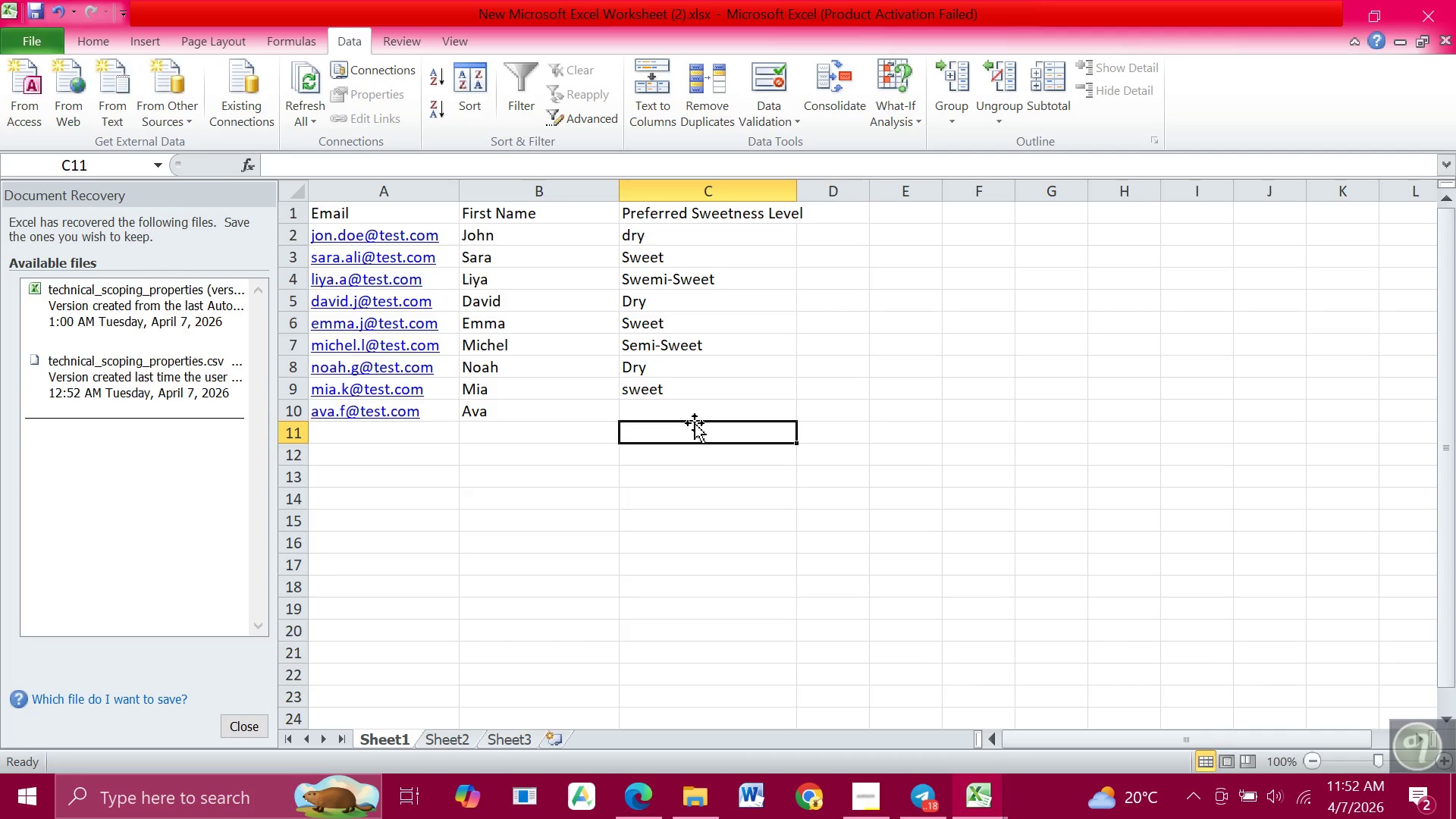 
left_click([695, 423])
 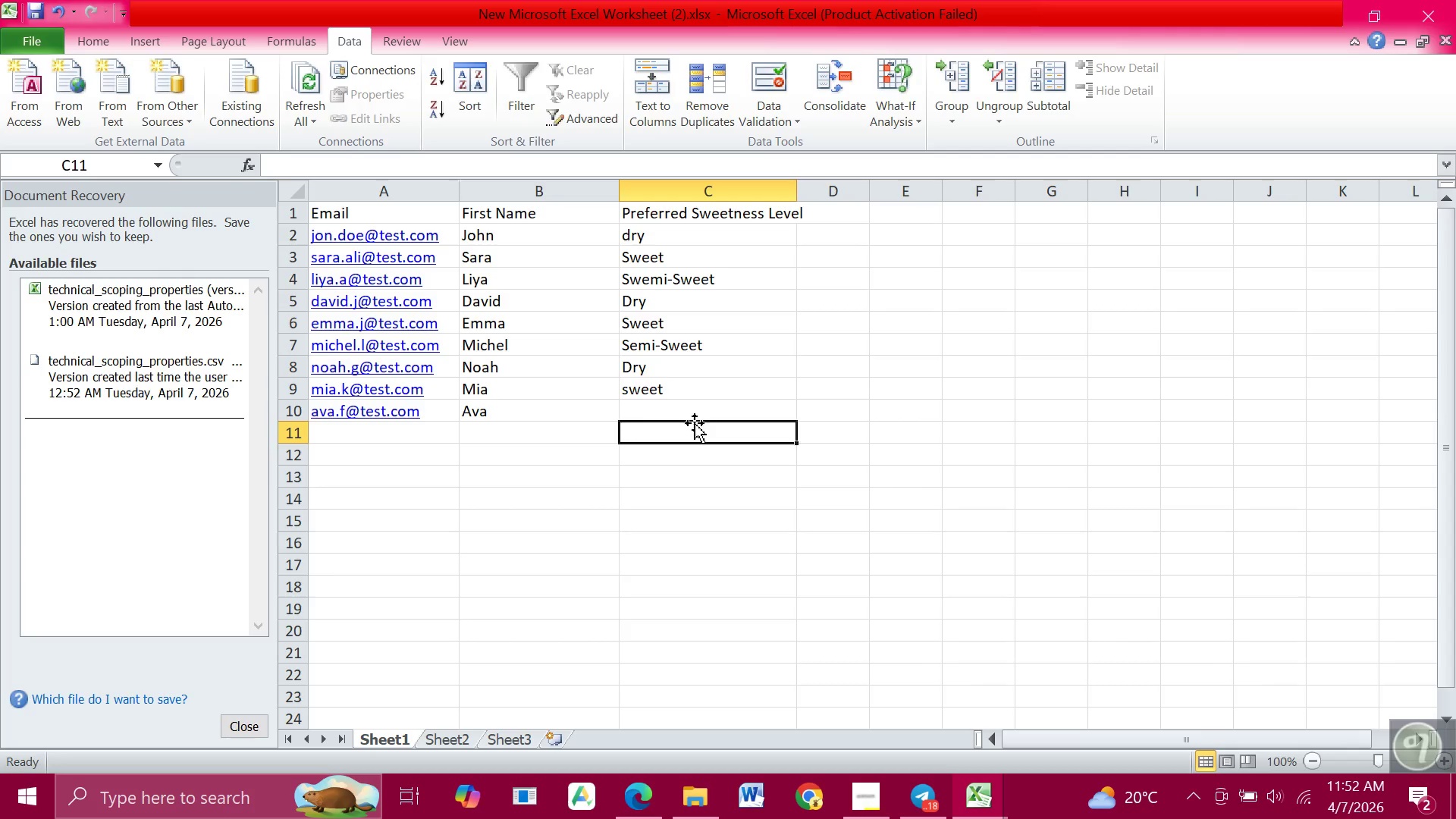 
type(Drt)
key(Backspace)
type(y)
key(Backspace)
key(Backspace)
key(Backspace)
 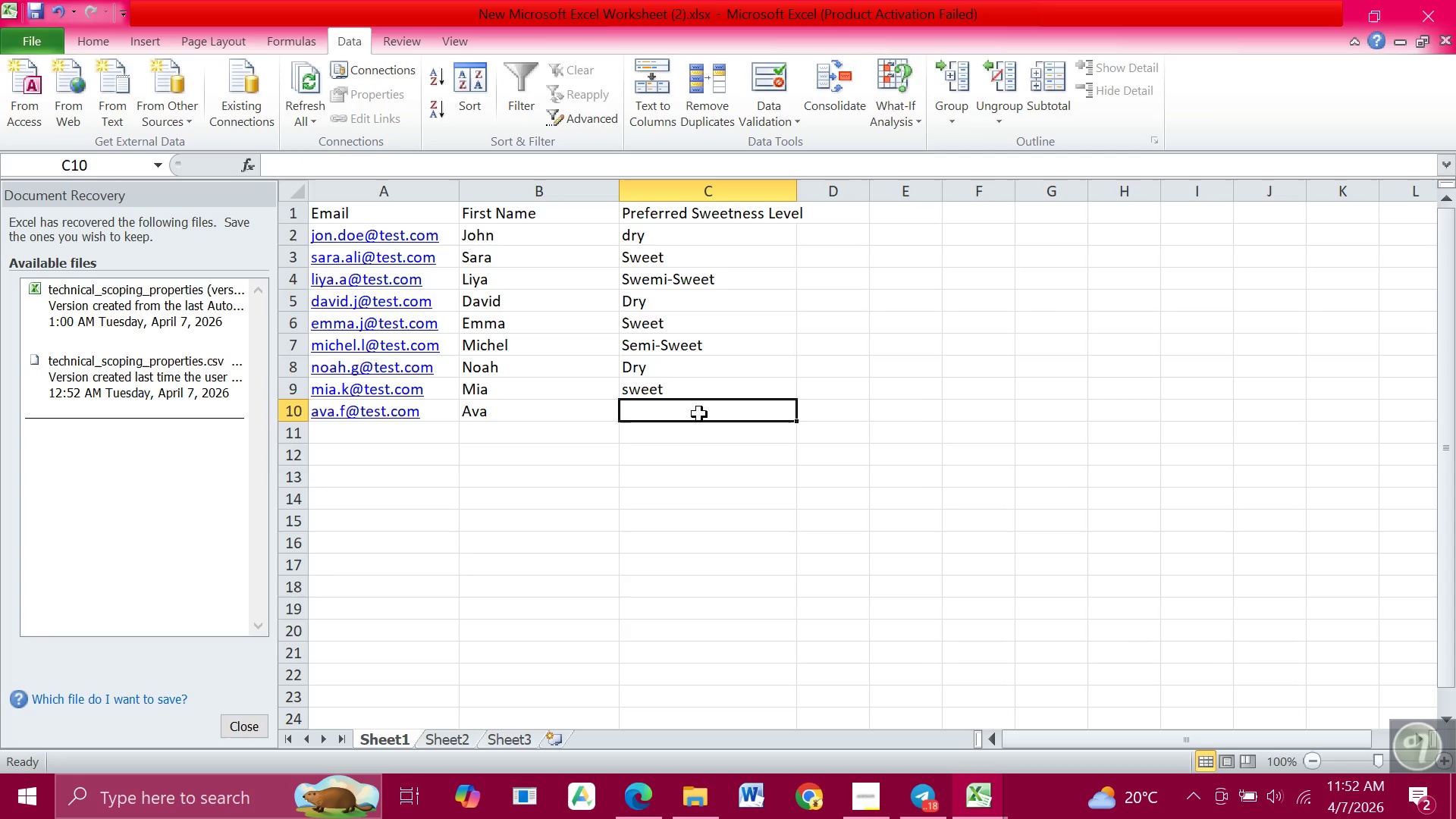 
left_click([699, 414])
 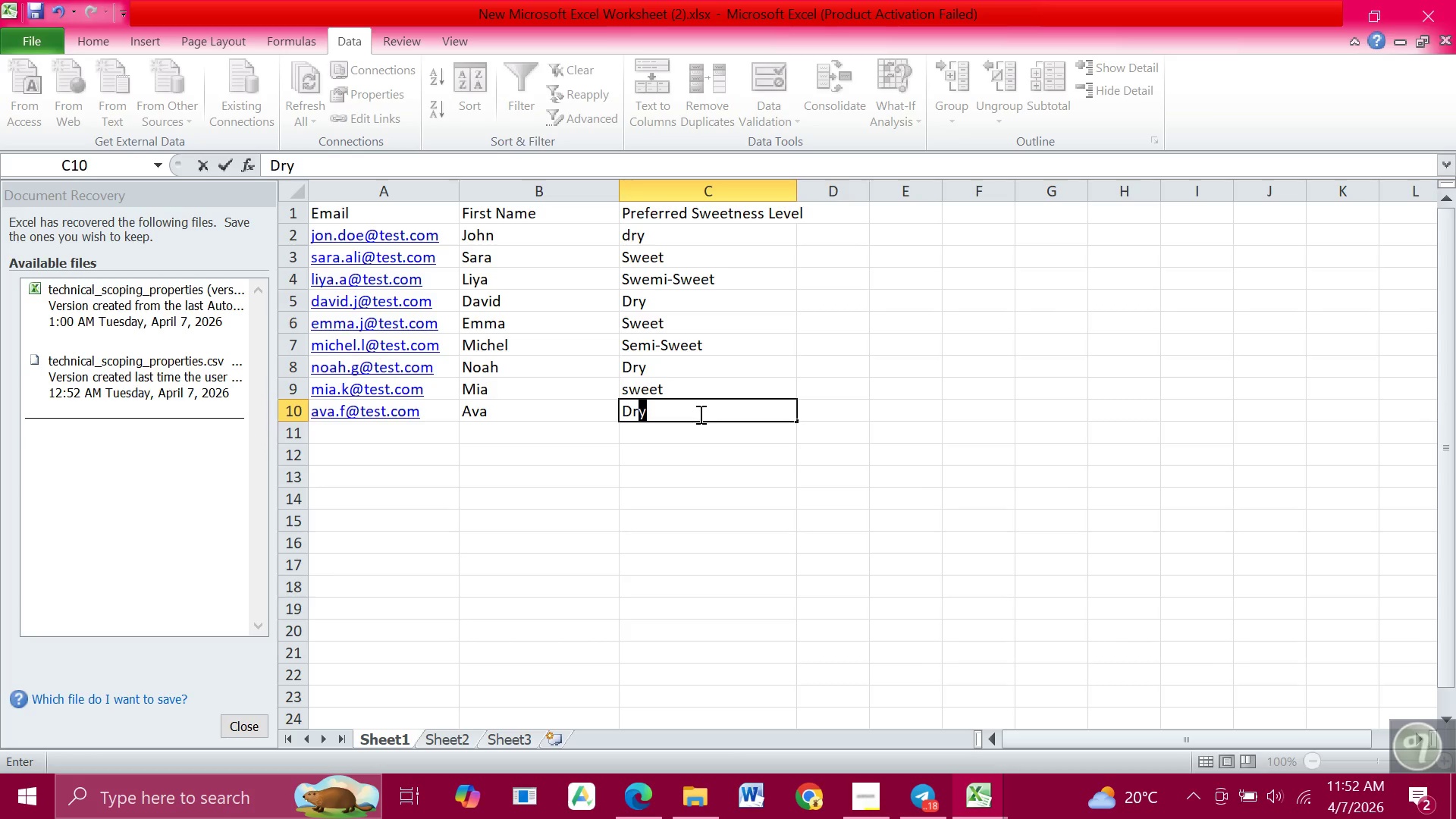 
type(Dry)
 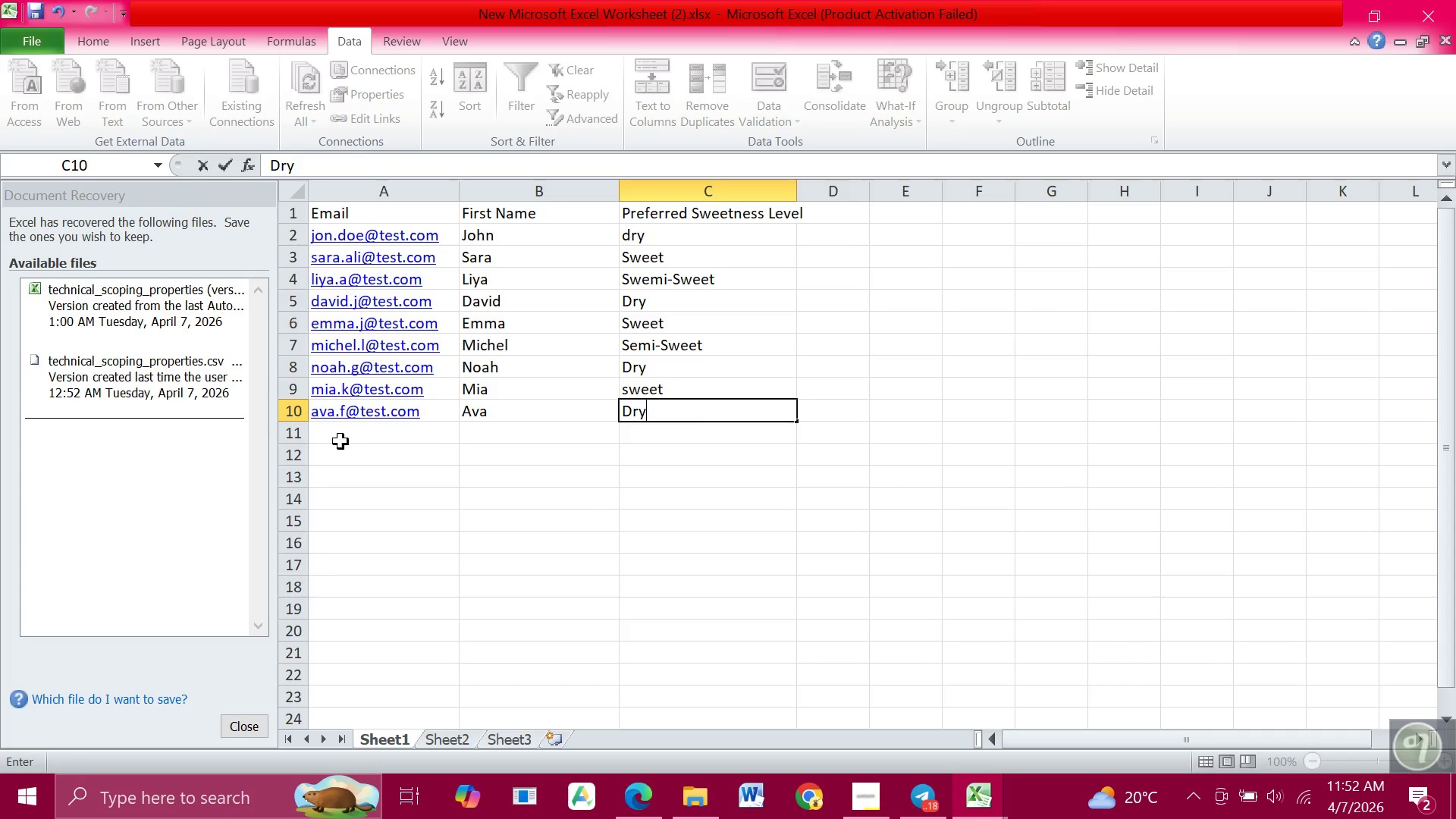 
left_click([340, 441])
 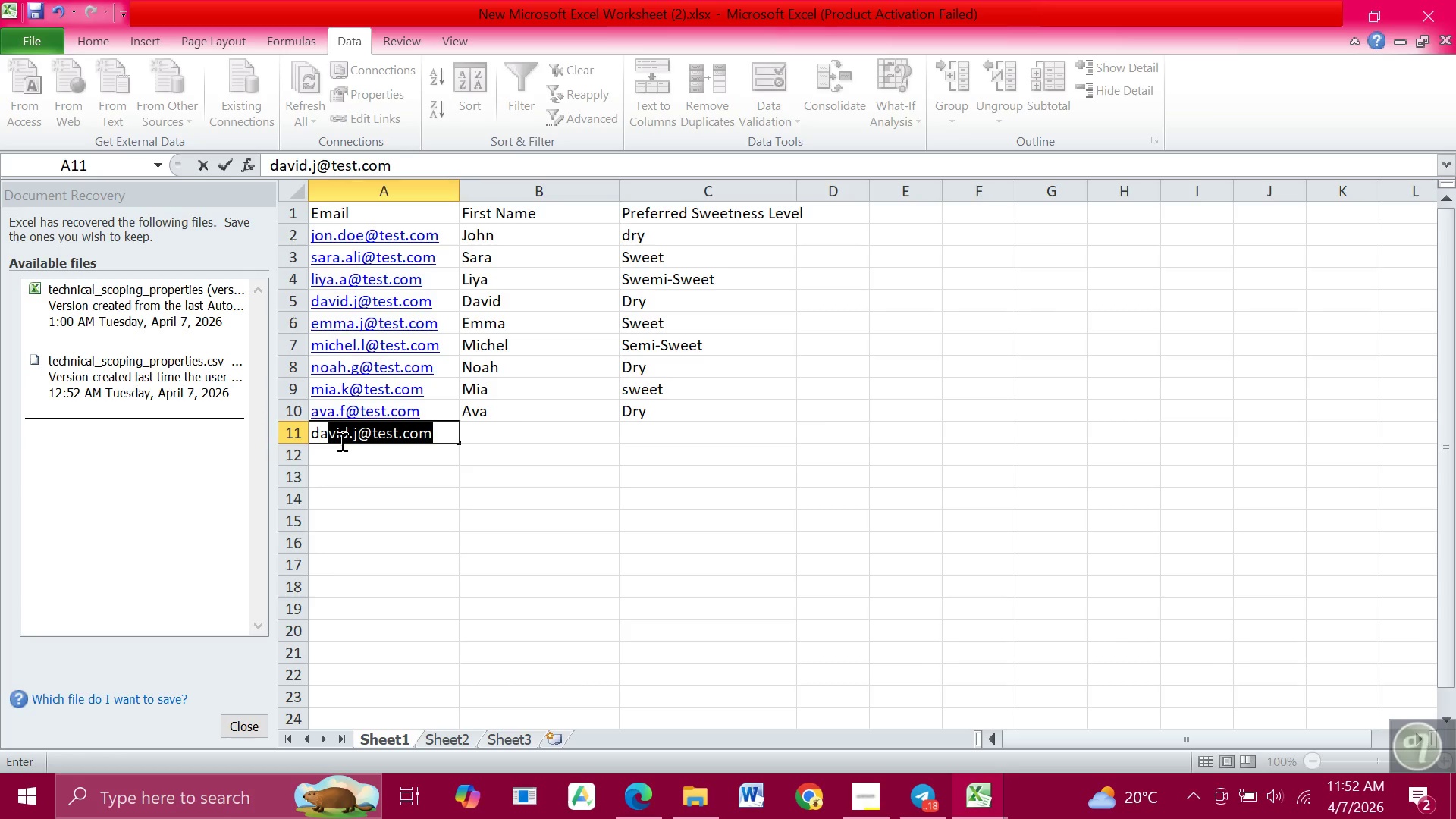 
type(daniel.r@test.com)
 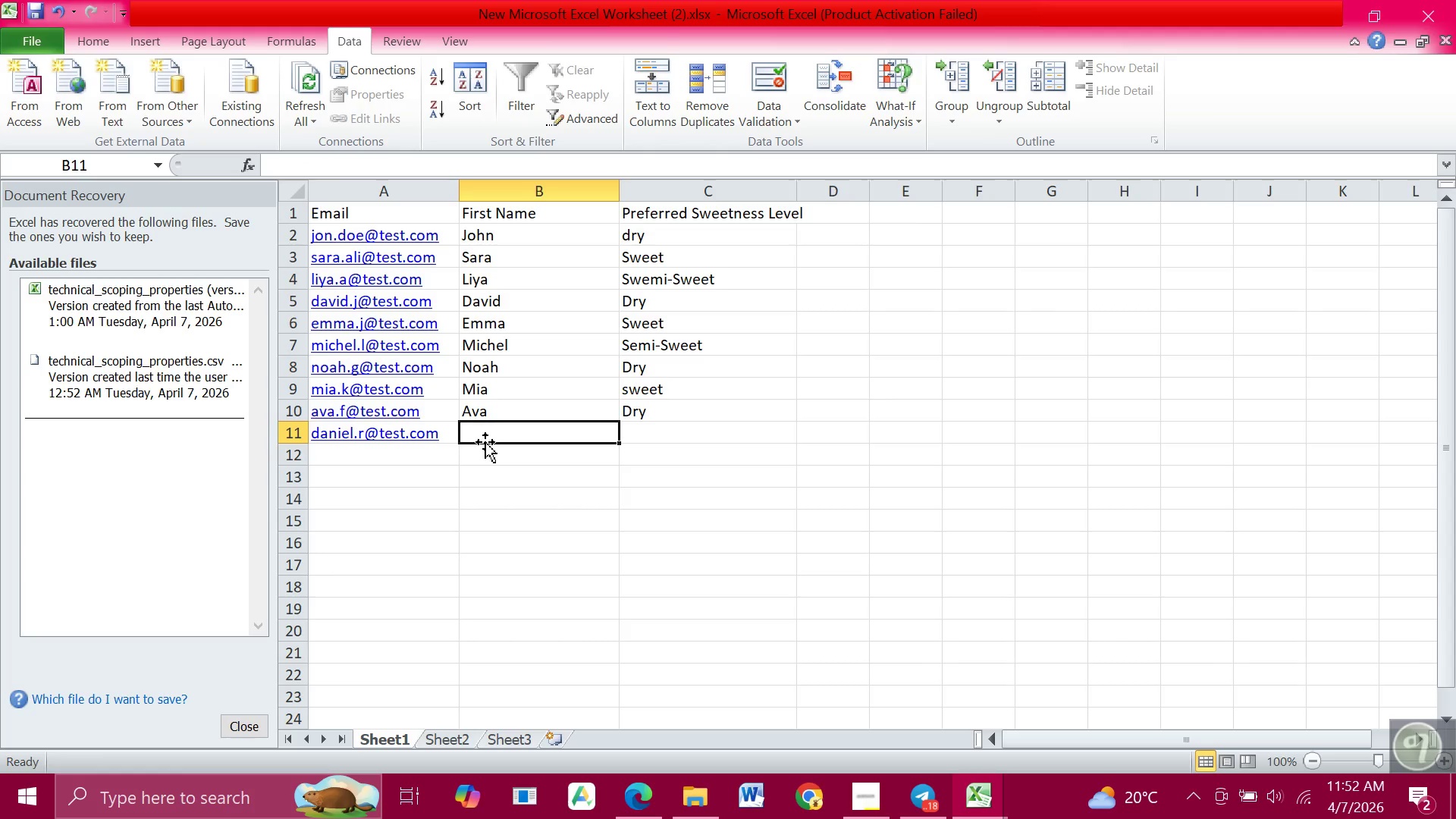 
left_click([485, 442])
 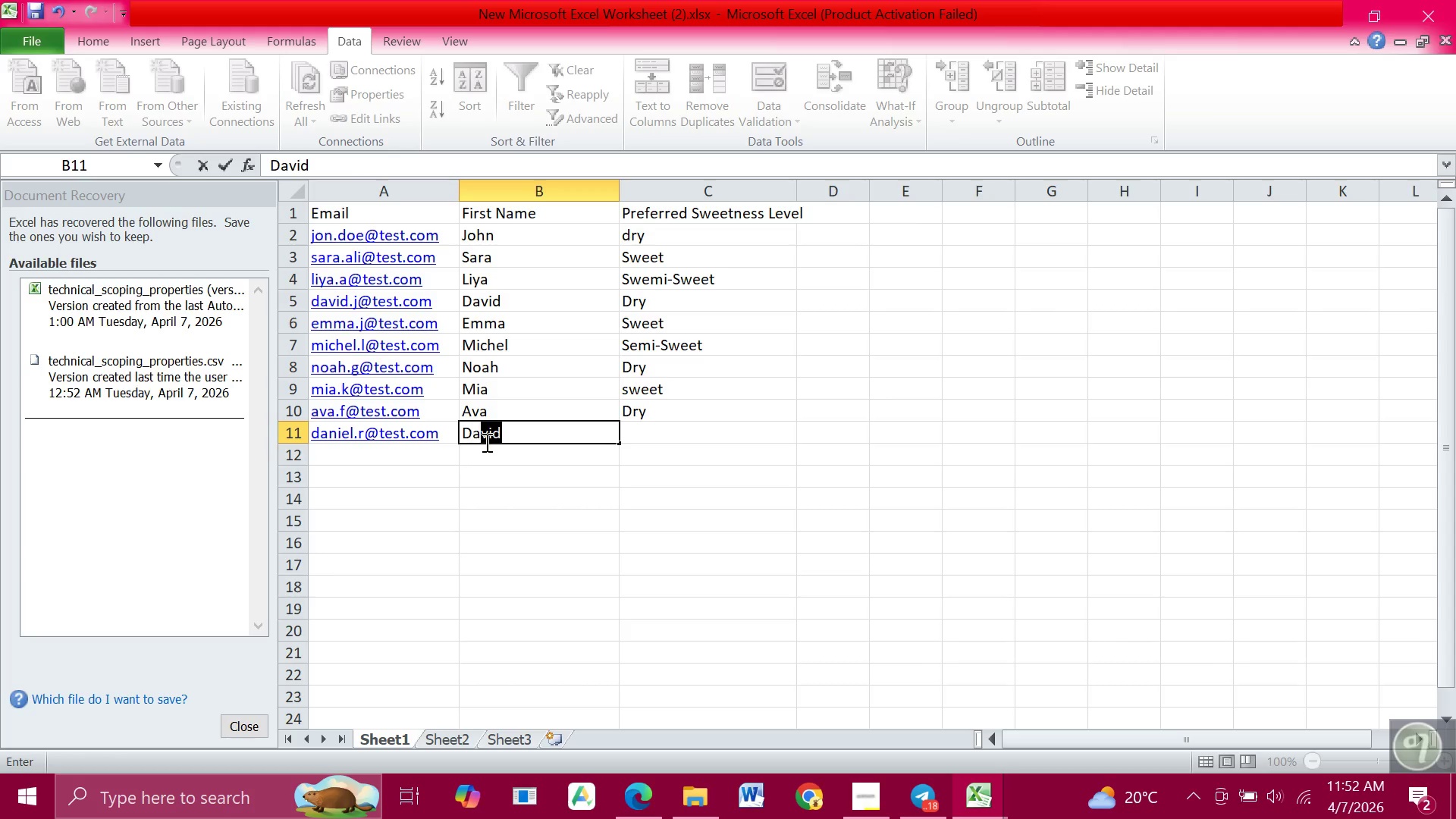 
type(Daniel)
 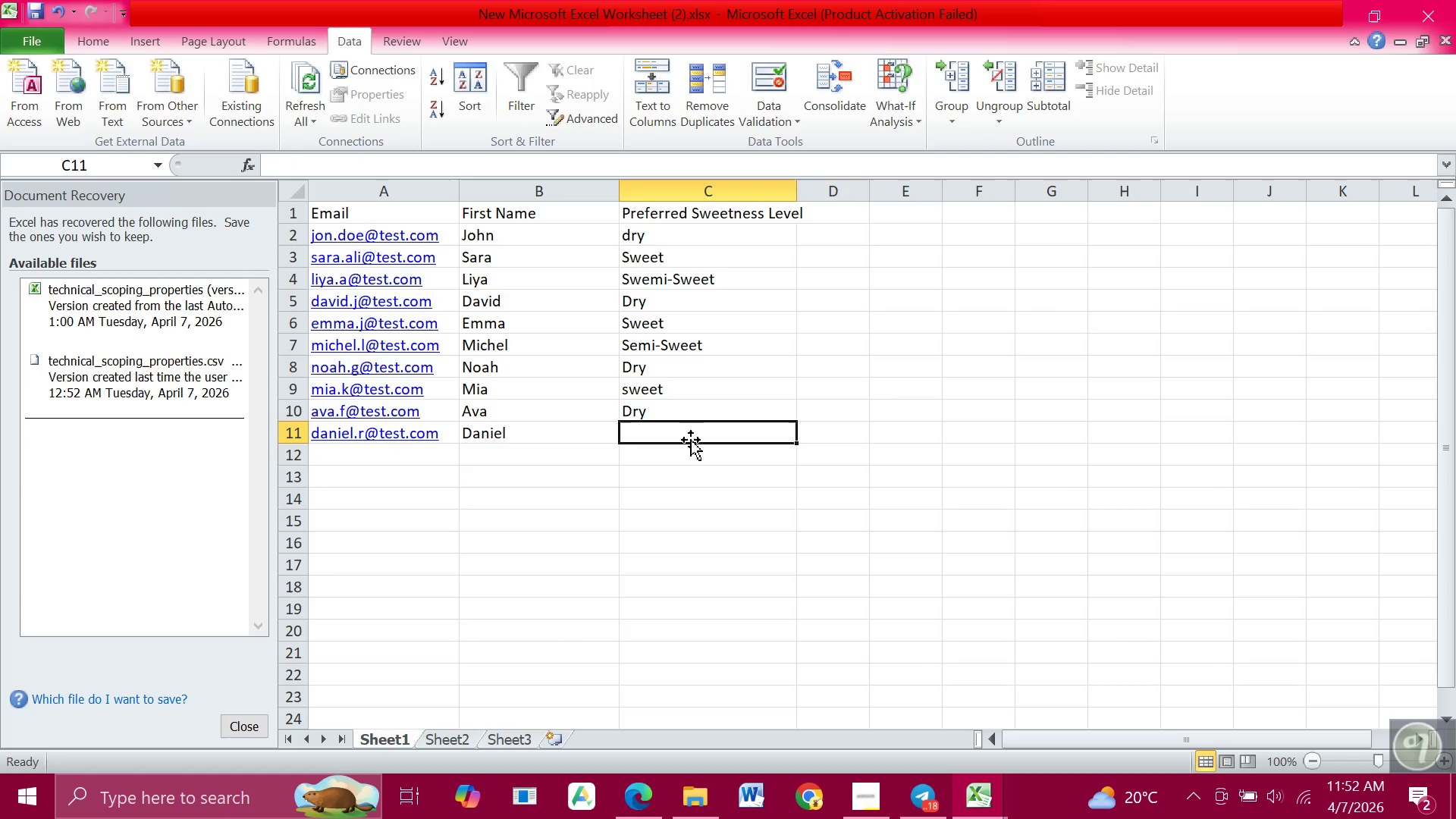 
left_click([691, 440])
 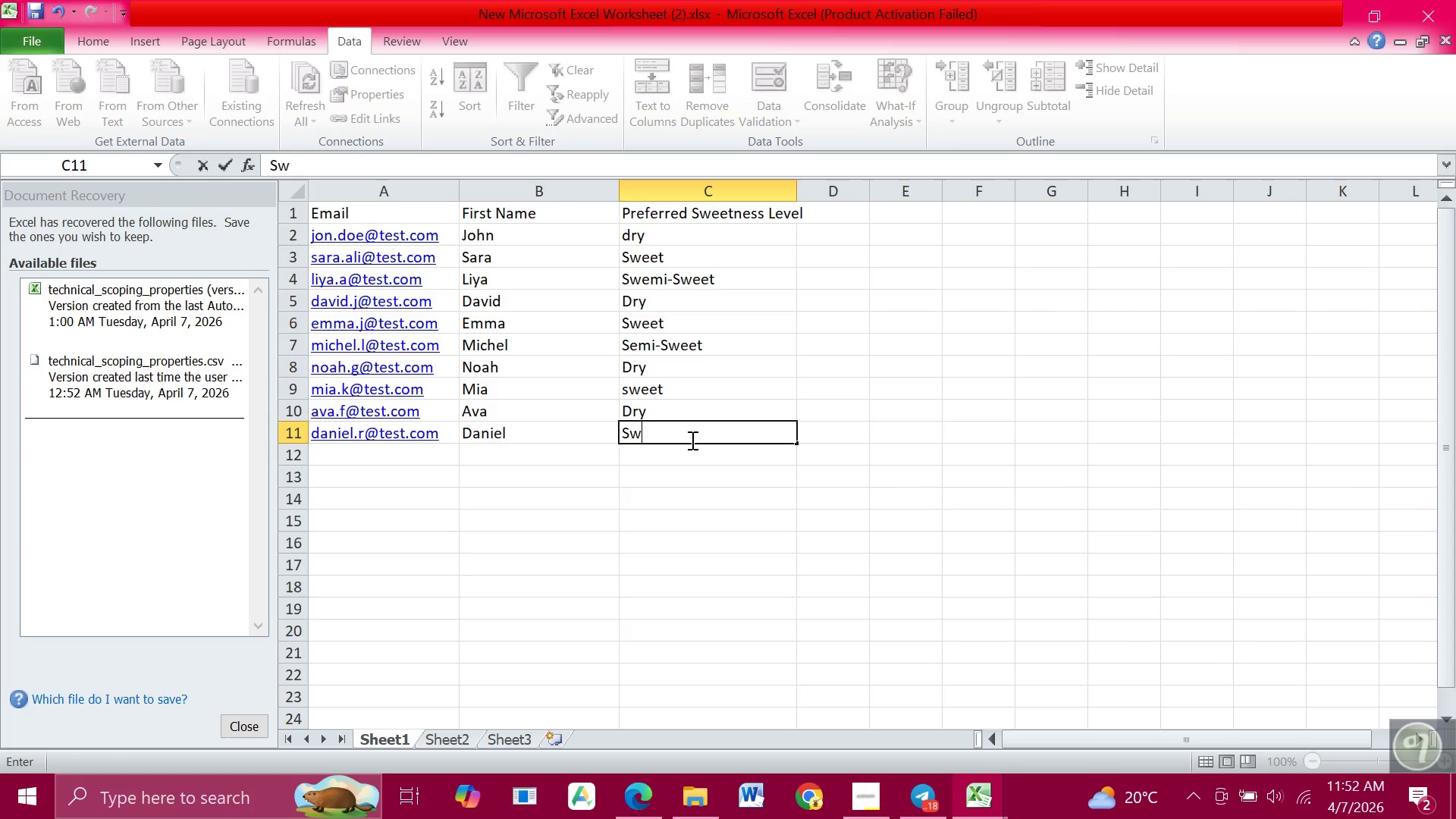 
type(Sweet)
 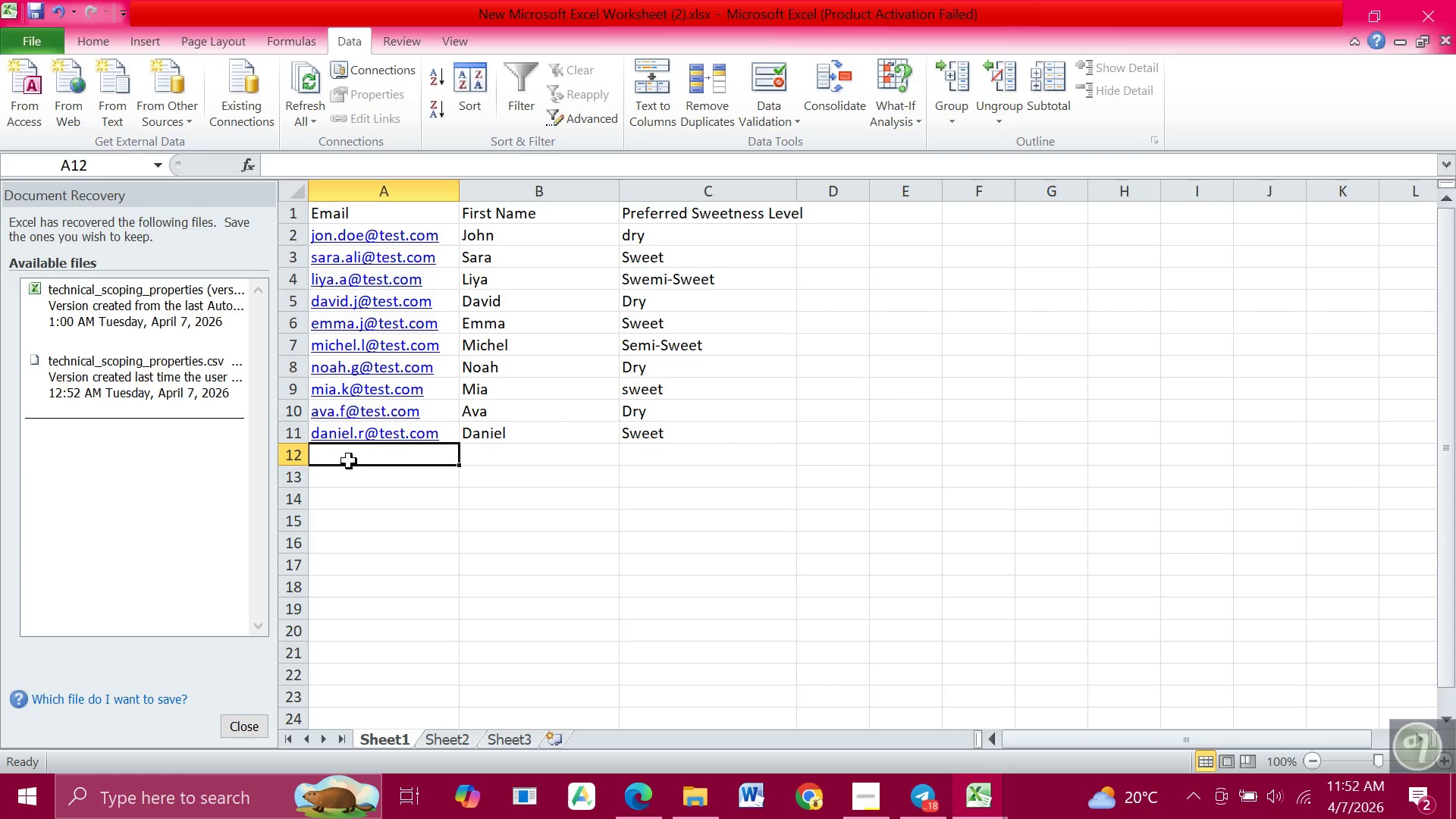 
left_click([349, 461])
 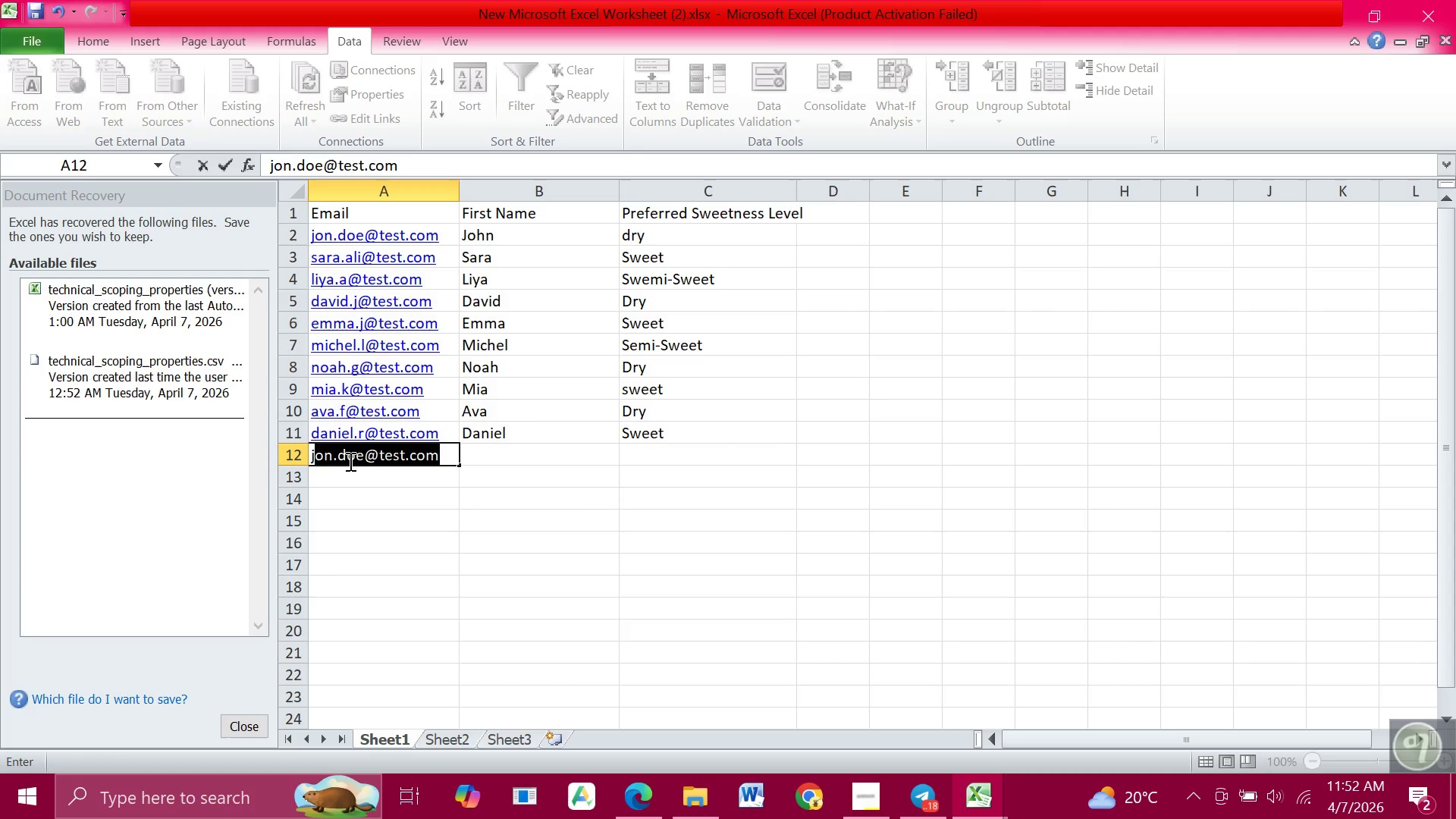 
type(james.l@test.com)
 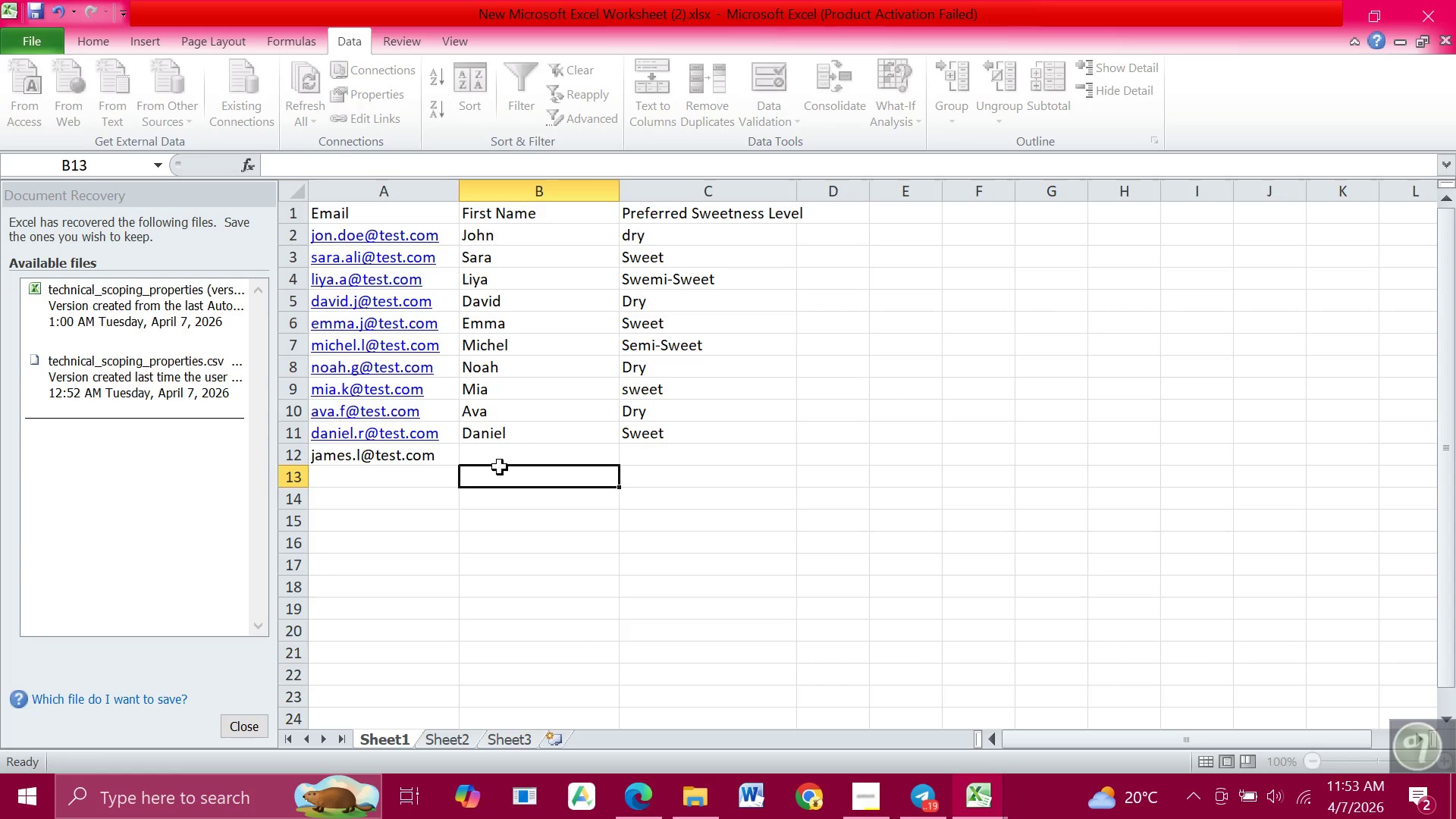 
left_click([500, 467])
 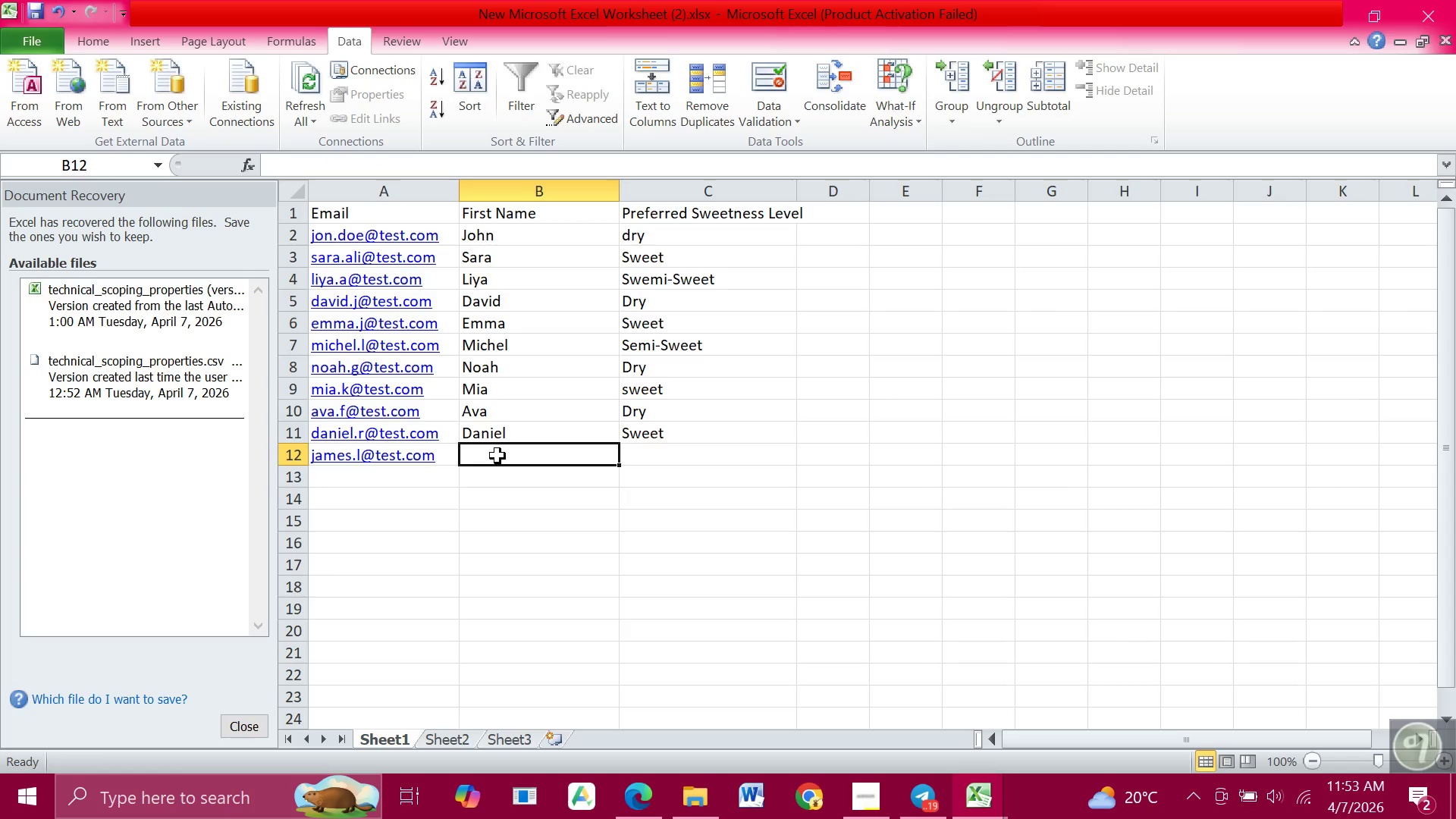 
left_click([497, 456])
 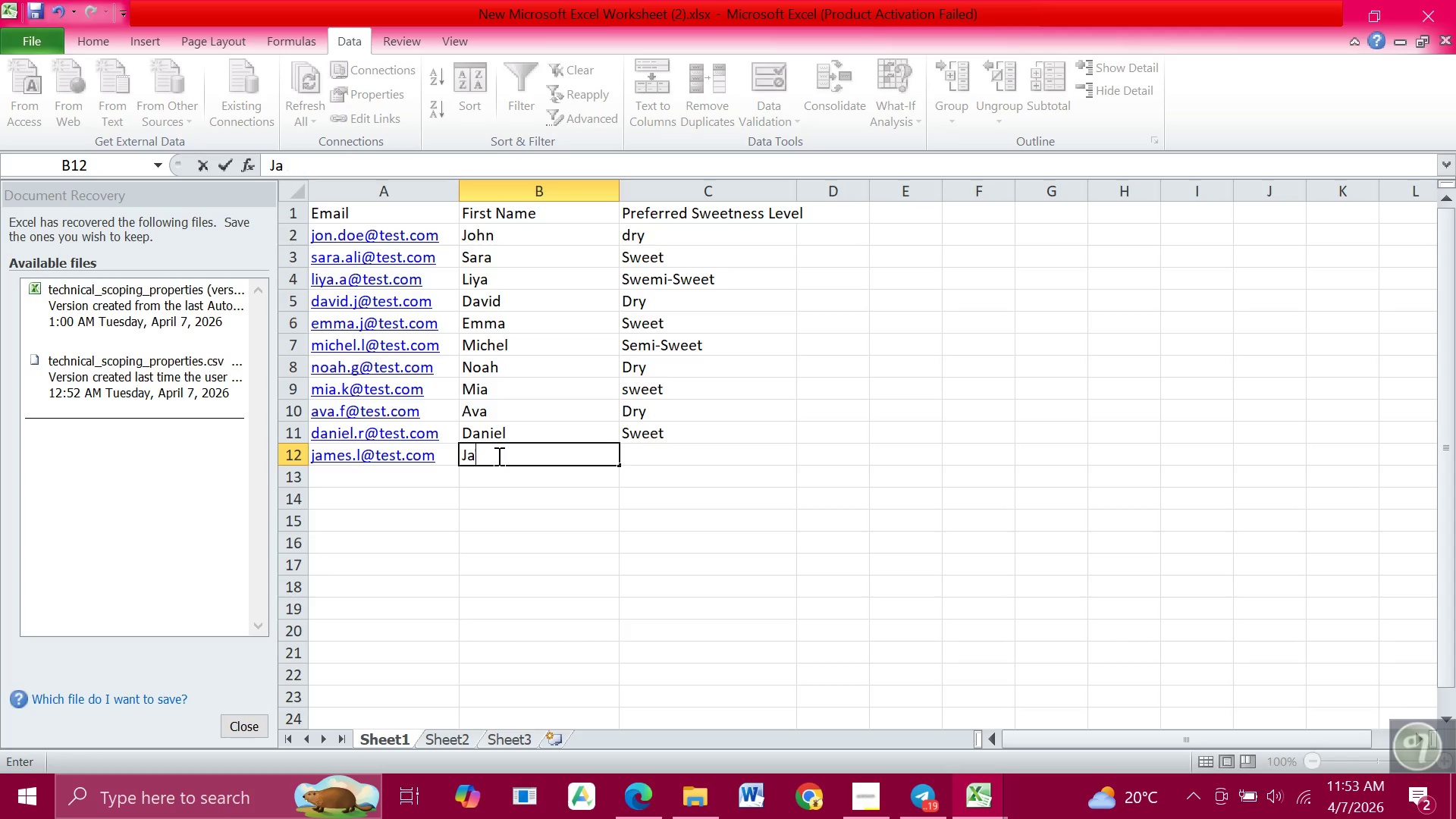 
type(James)
 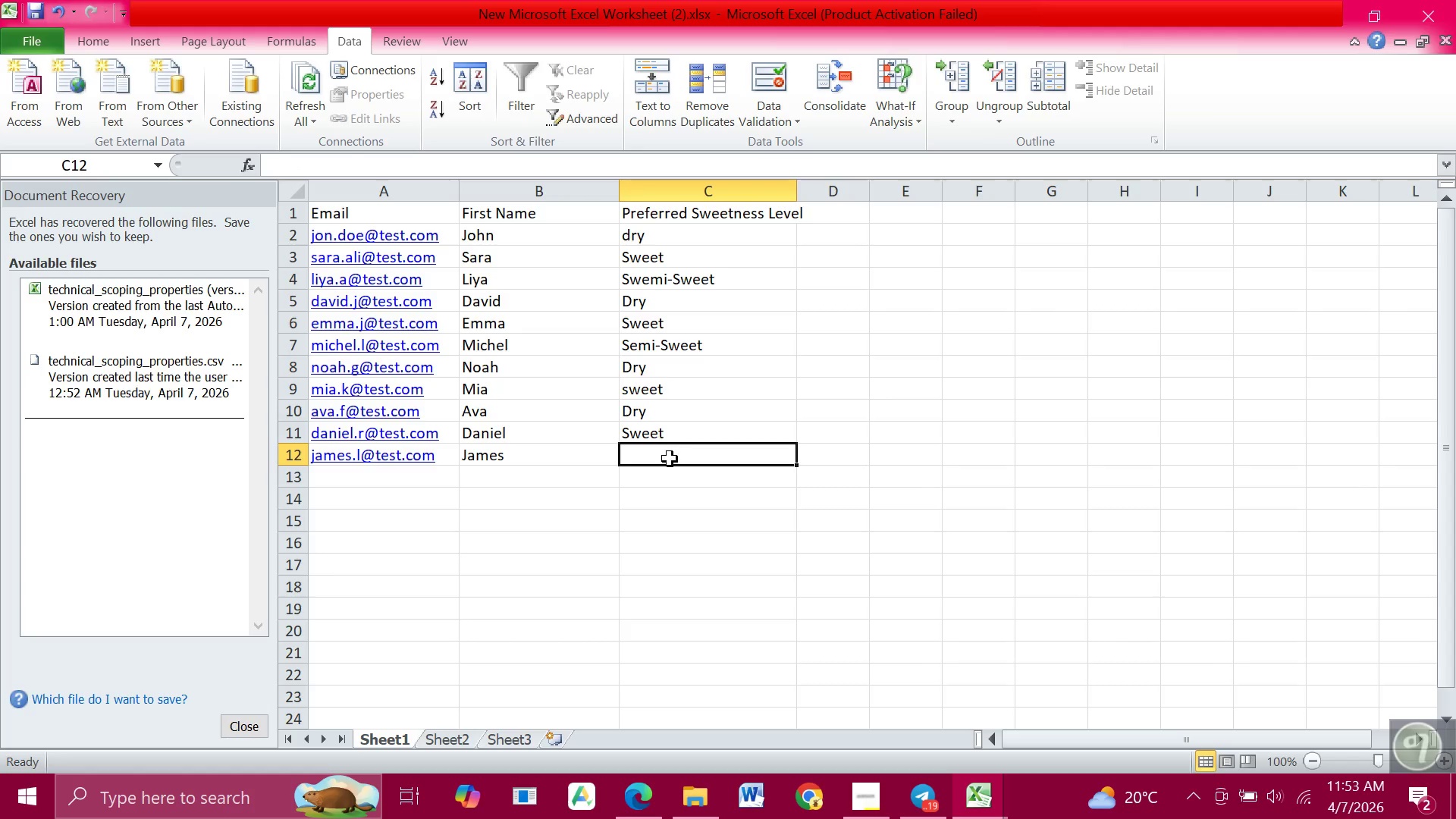 
left_click([670, 449])
 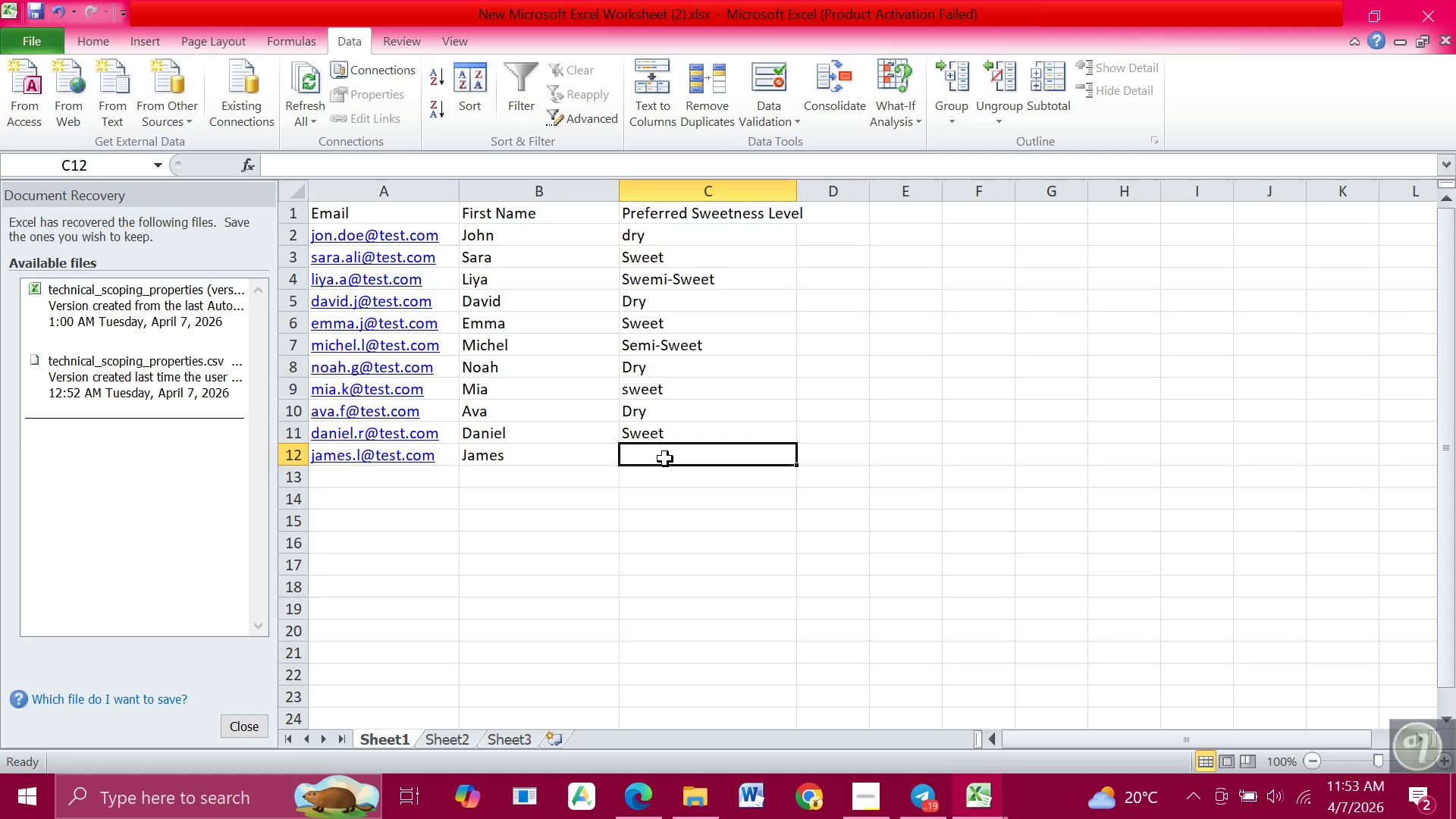 
wait(5.05)
 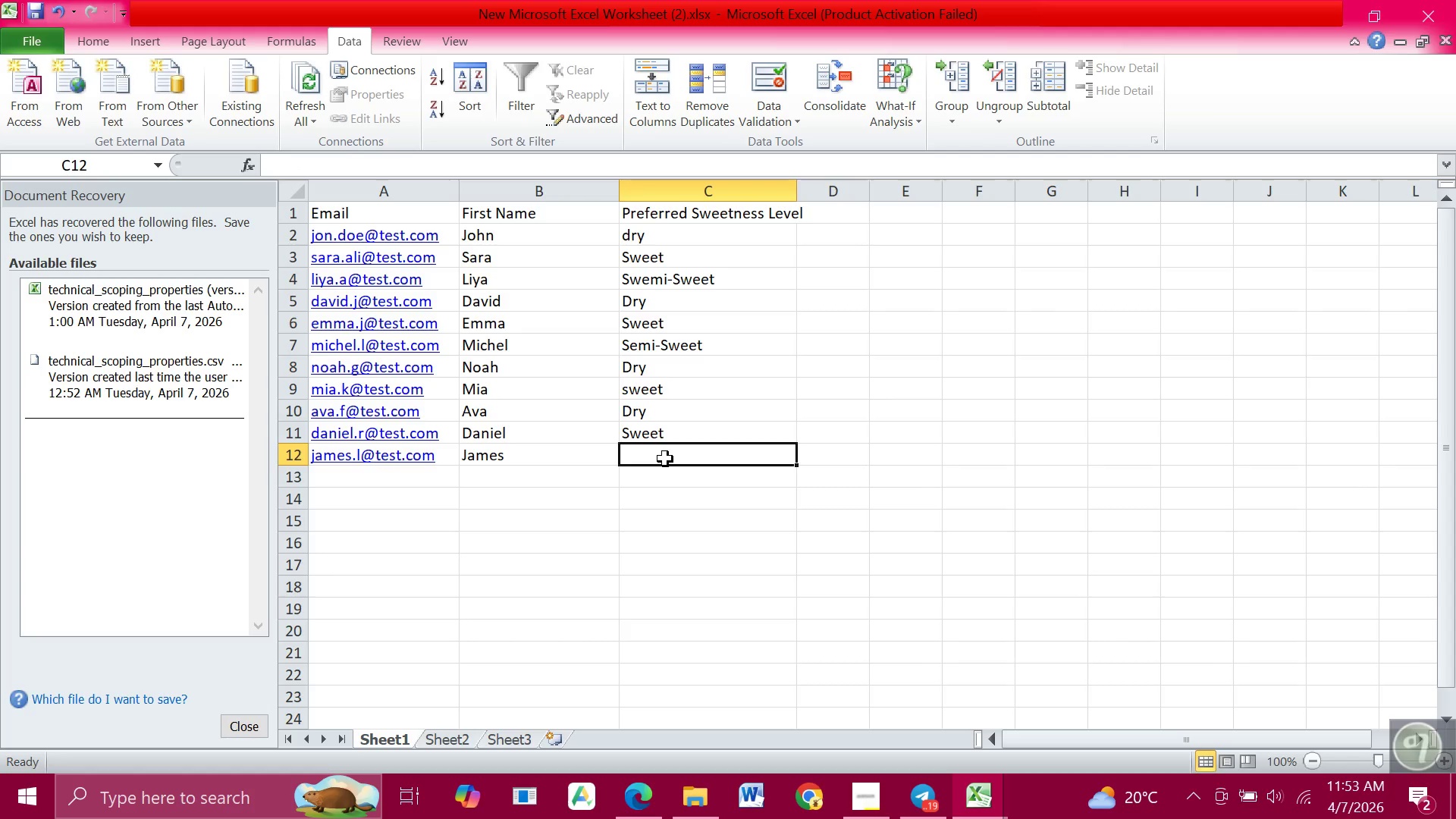 
type(Semi-Sweet)
 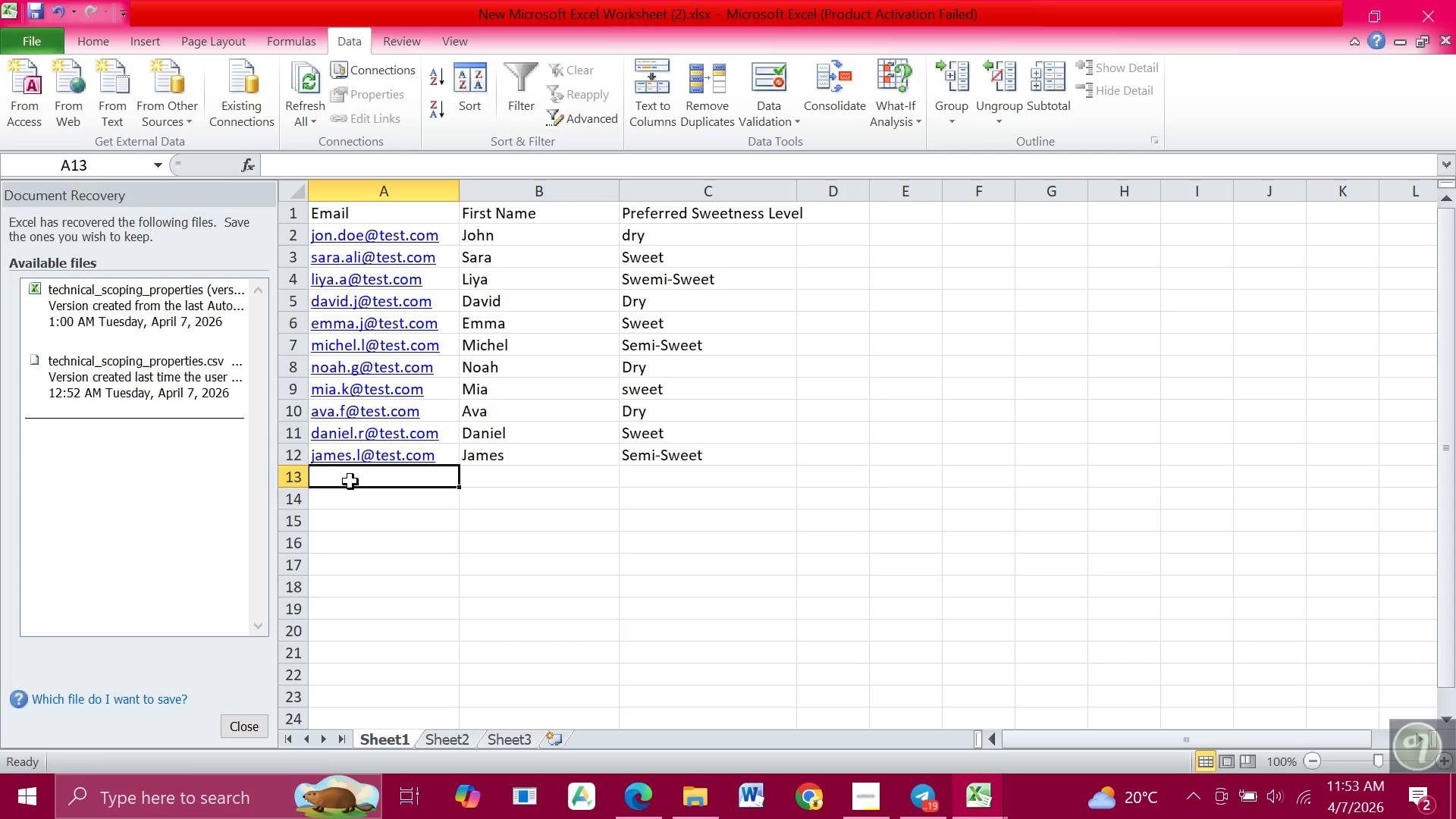 
left_click([350, 482])
 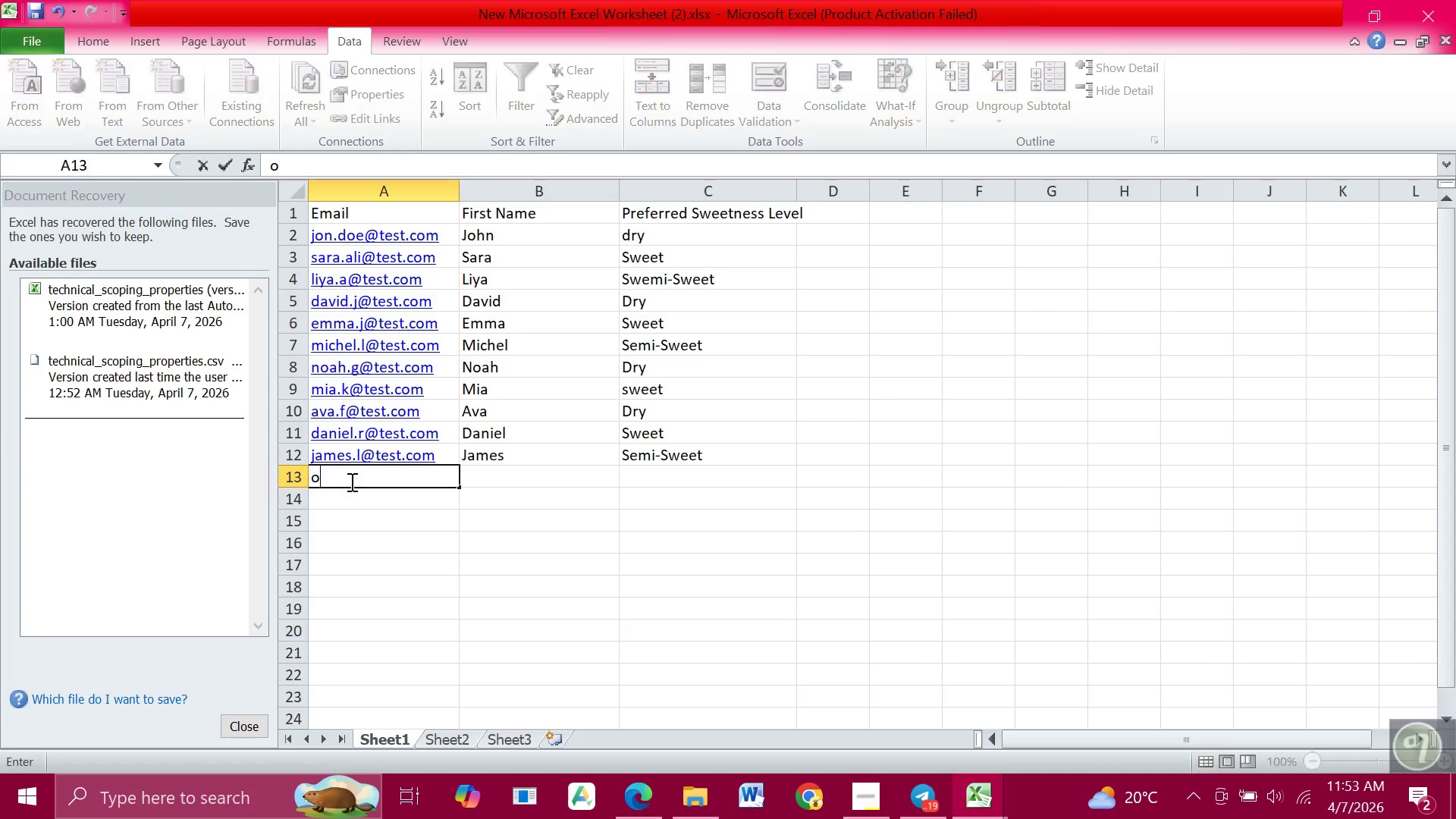 
type(olivia.g@test.com)
 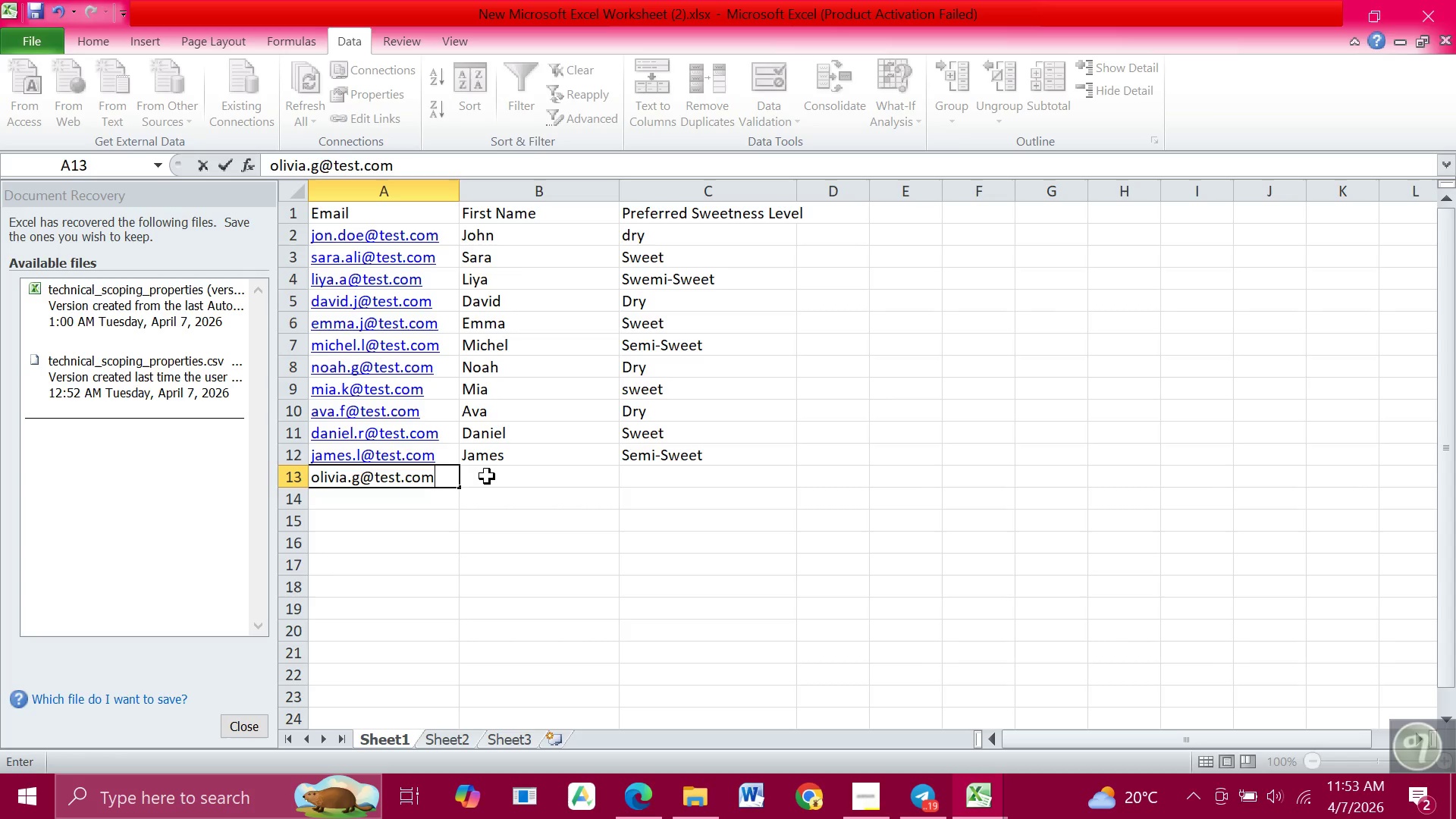 
left_click([487, 476])
 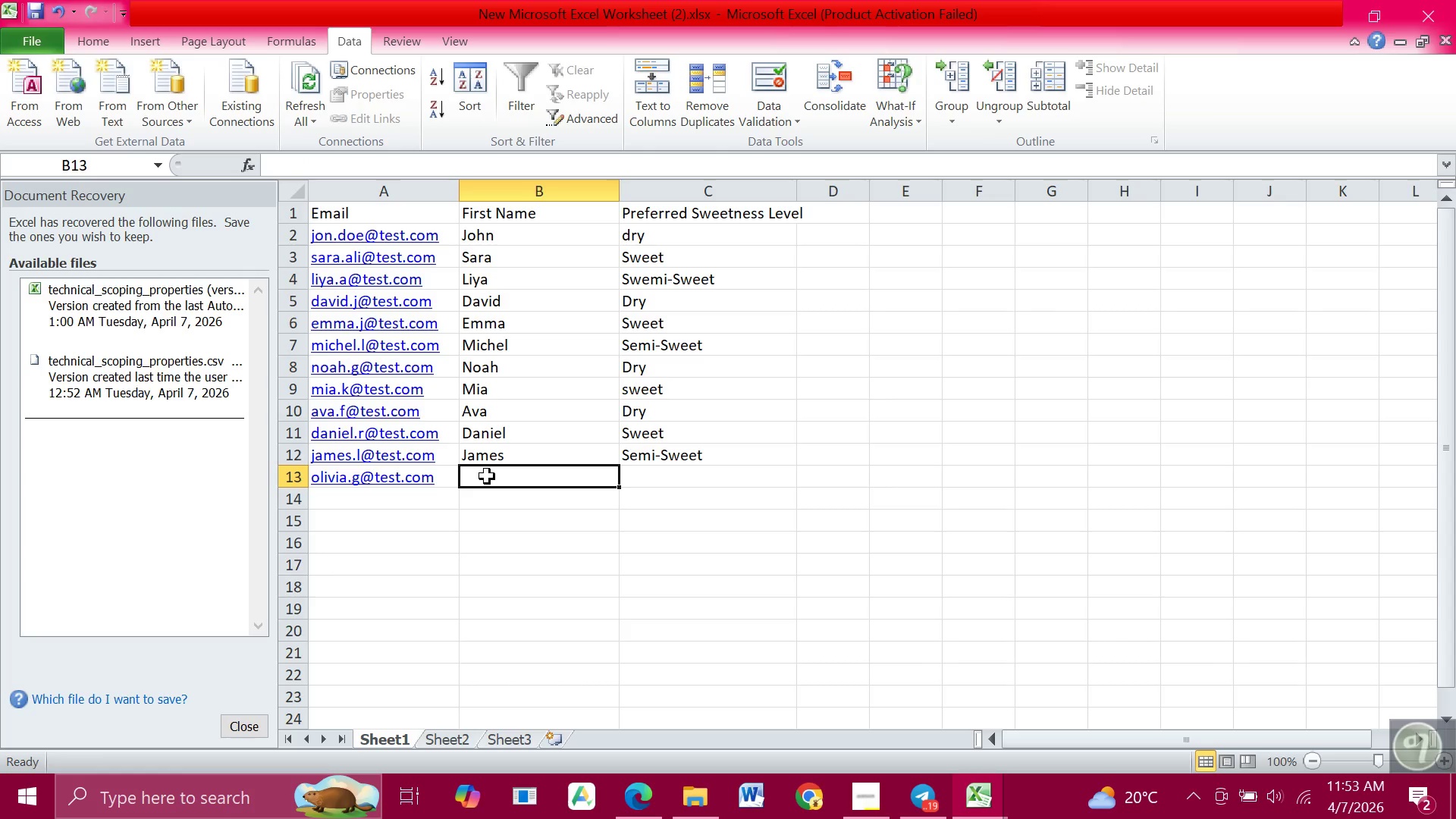 
type(Olivia)
 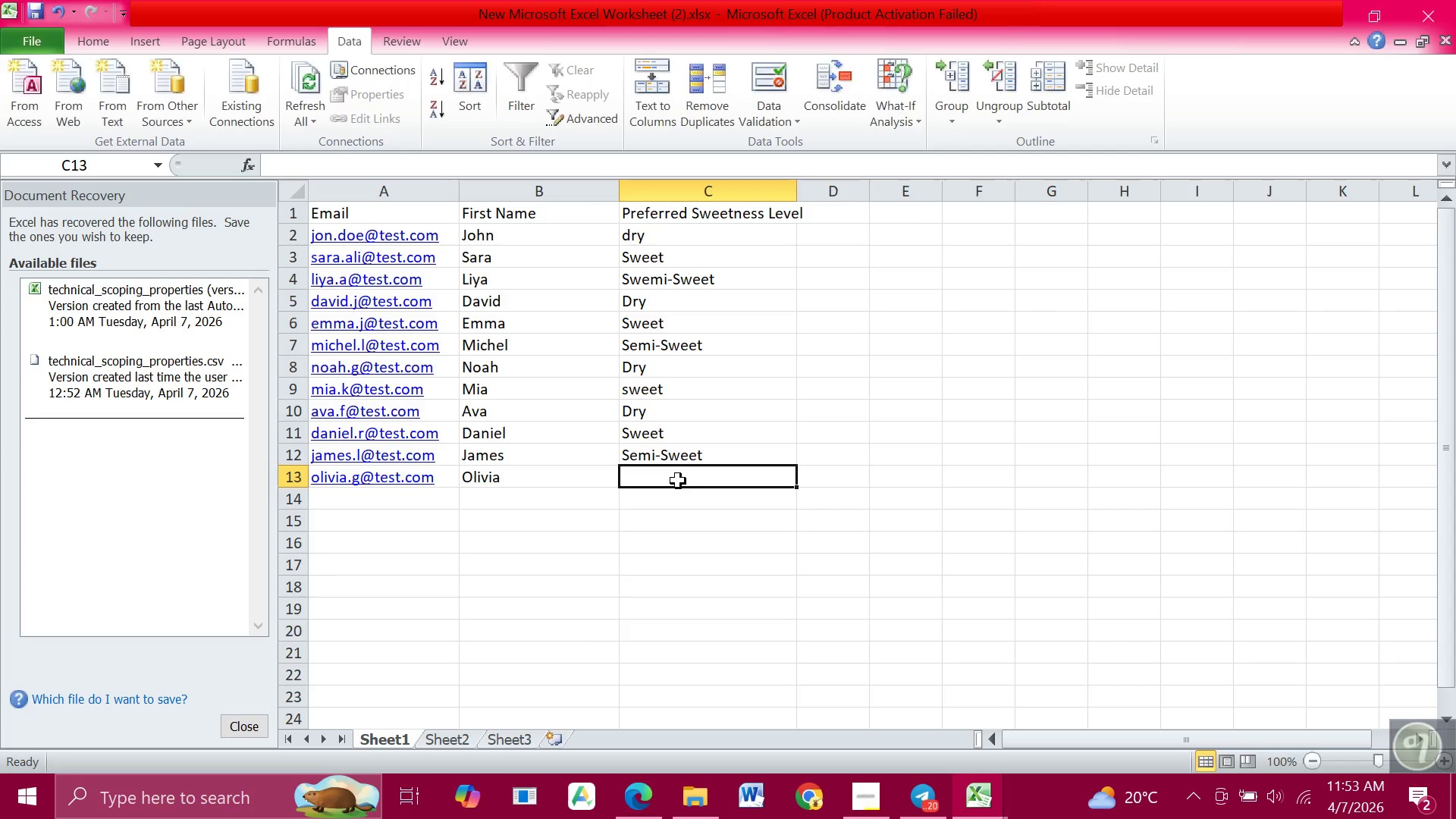 
left_click([678, 481])
 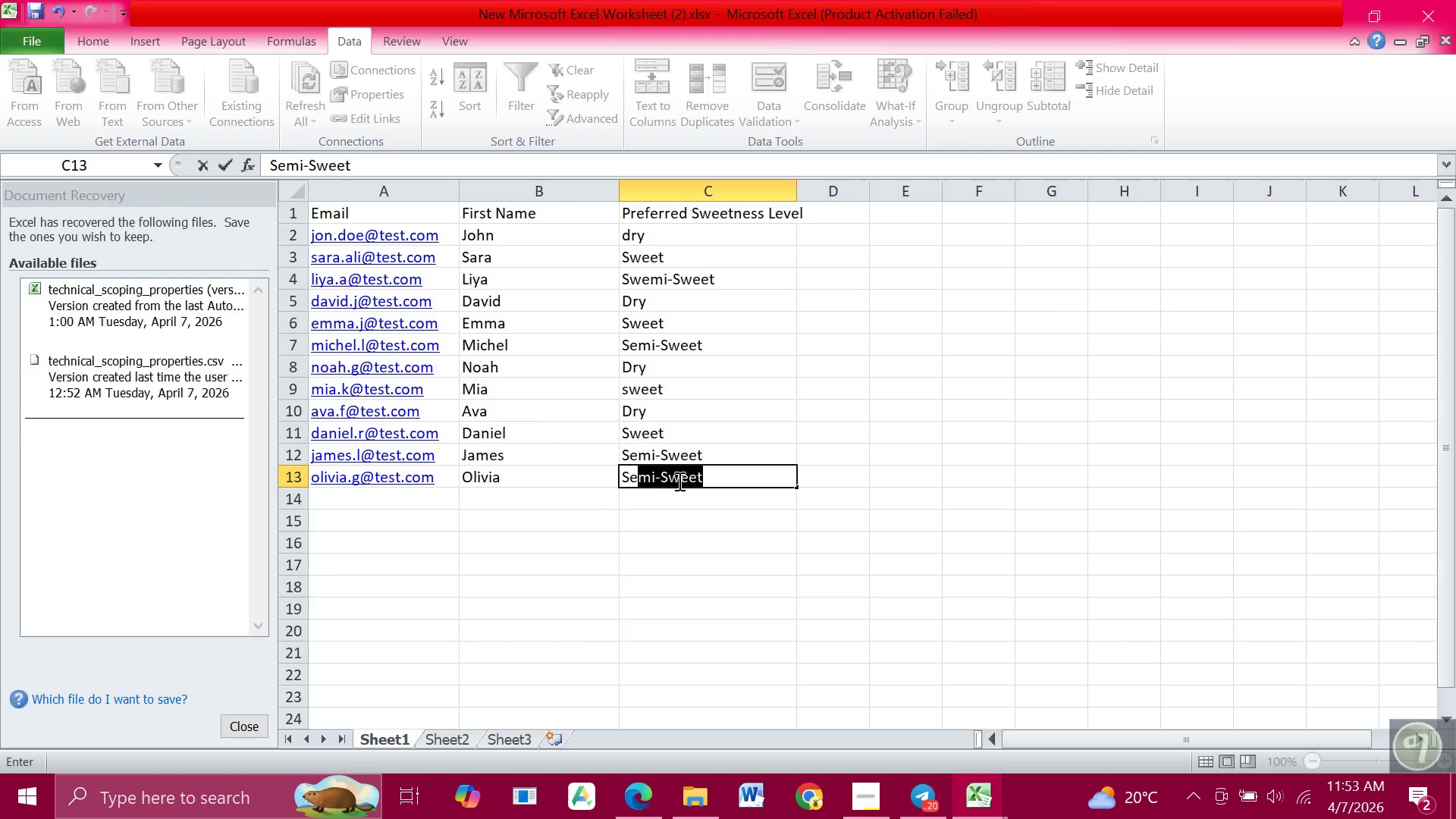 
type(Semi)
 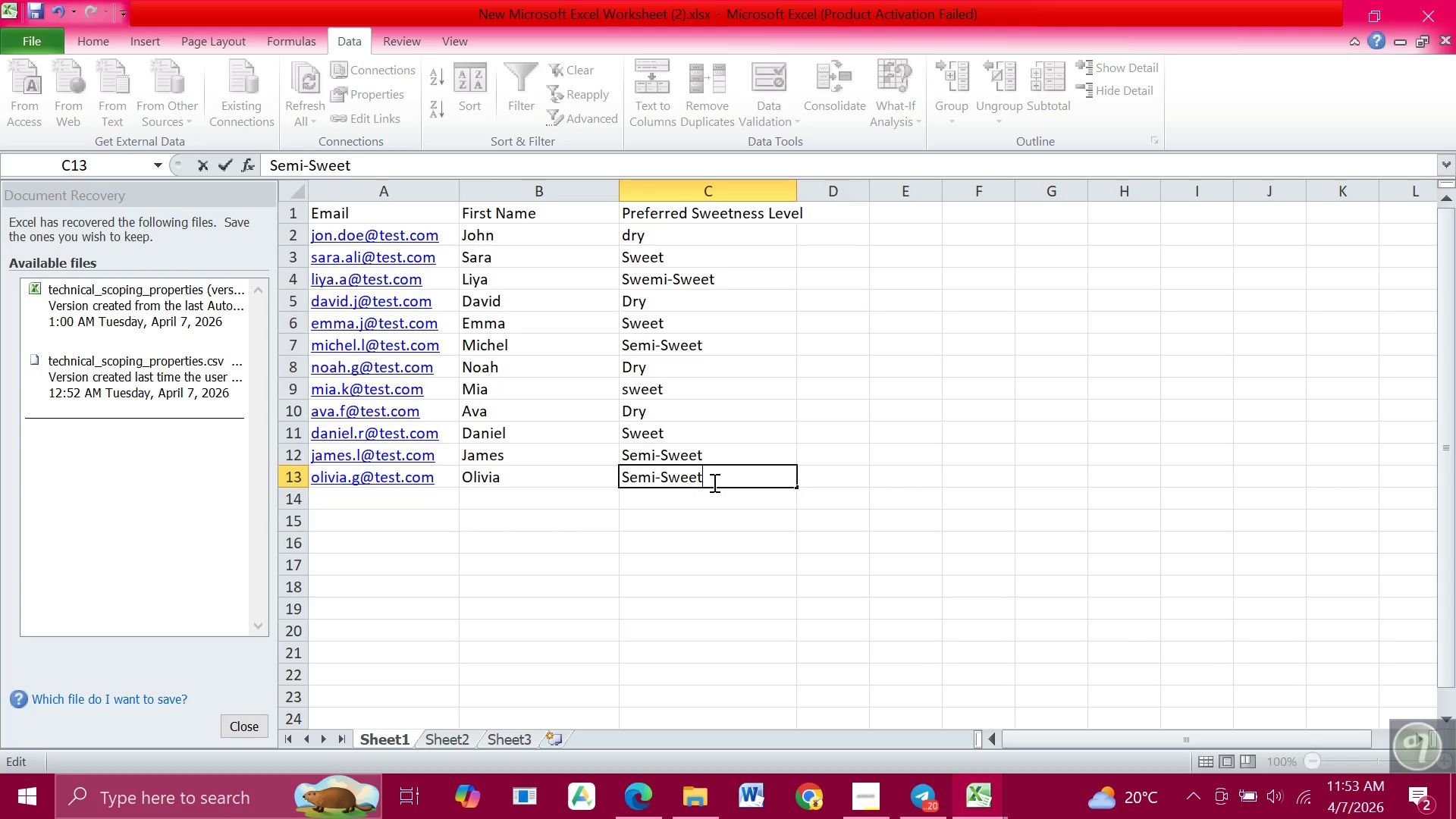 
left_click([714, 482])
 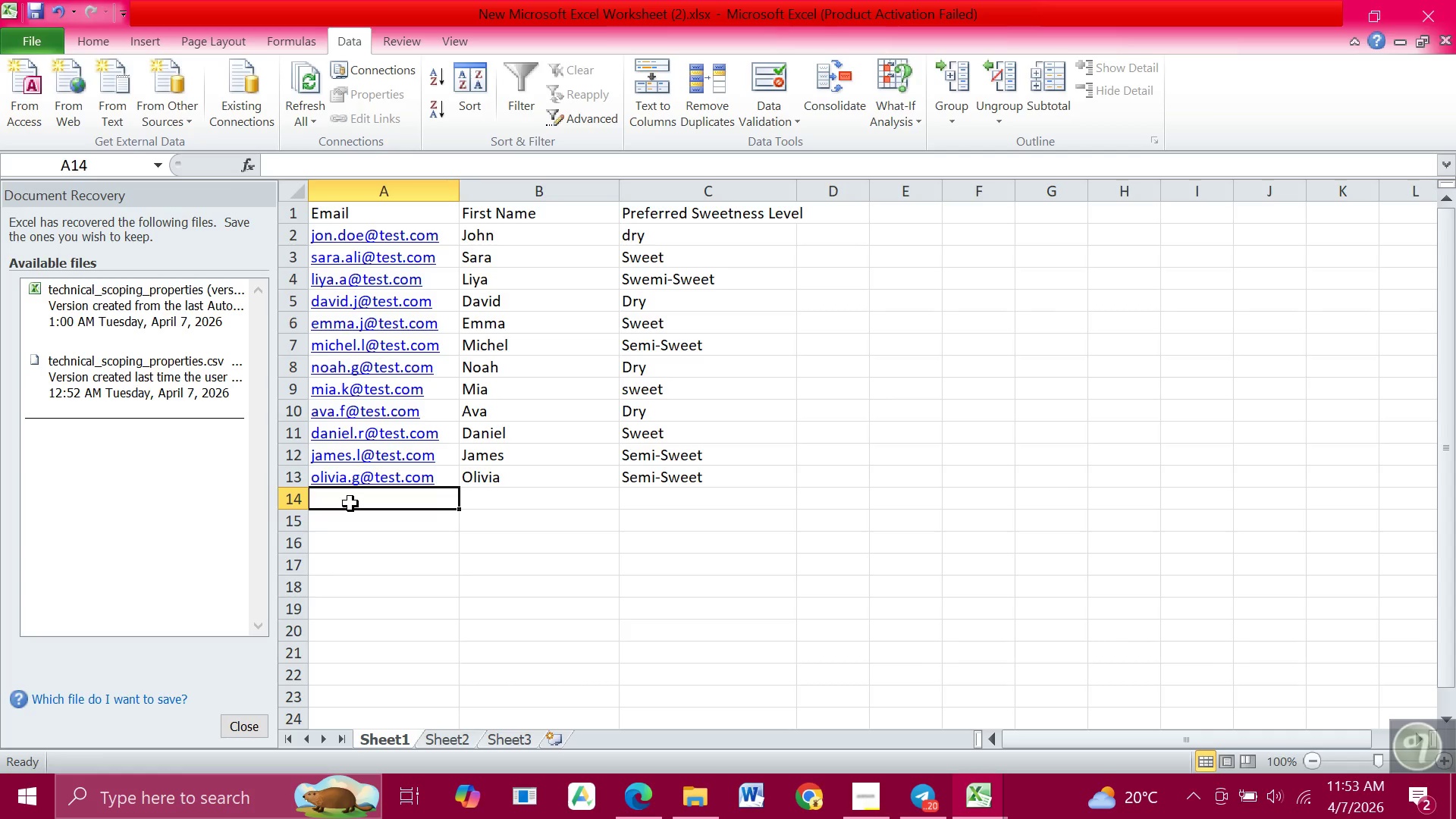 
left_click([350, 504])
 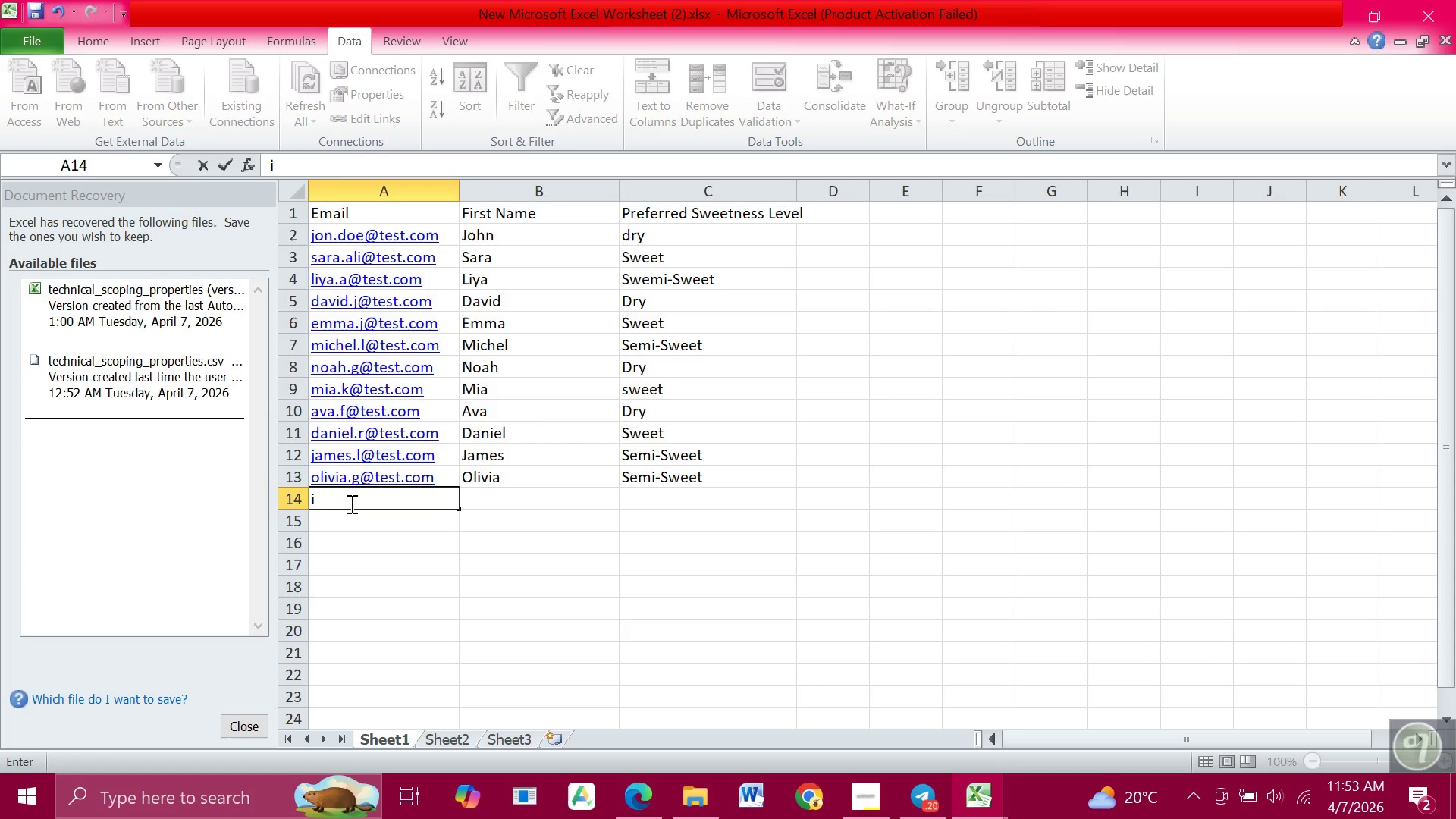 
type(isabella.t@test.com)
 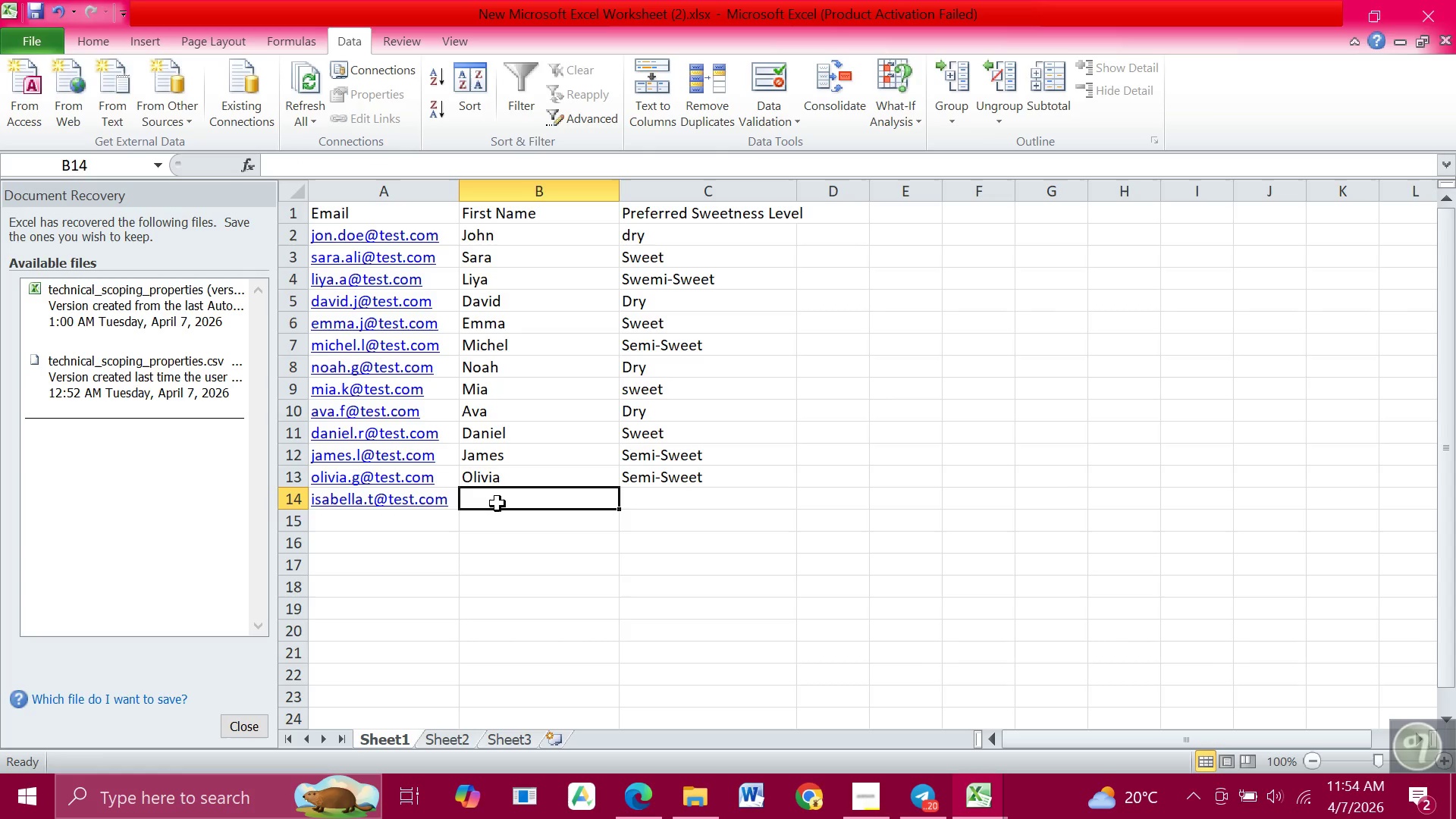 
left_click([497, 504])
 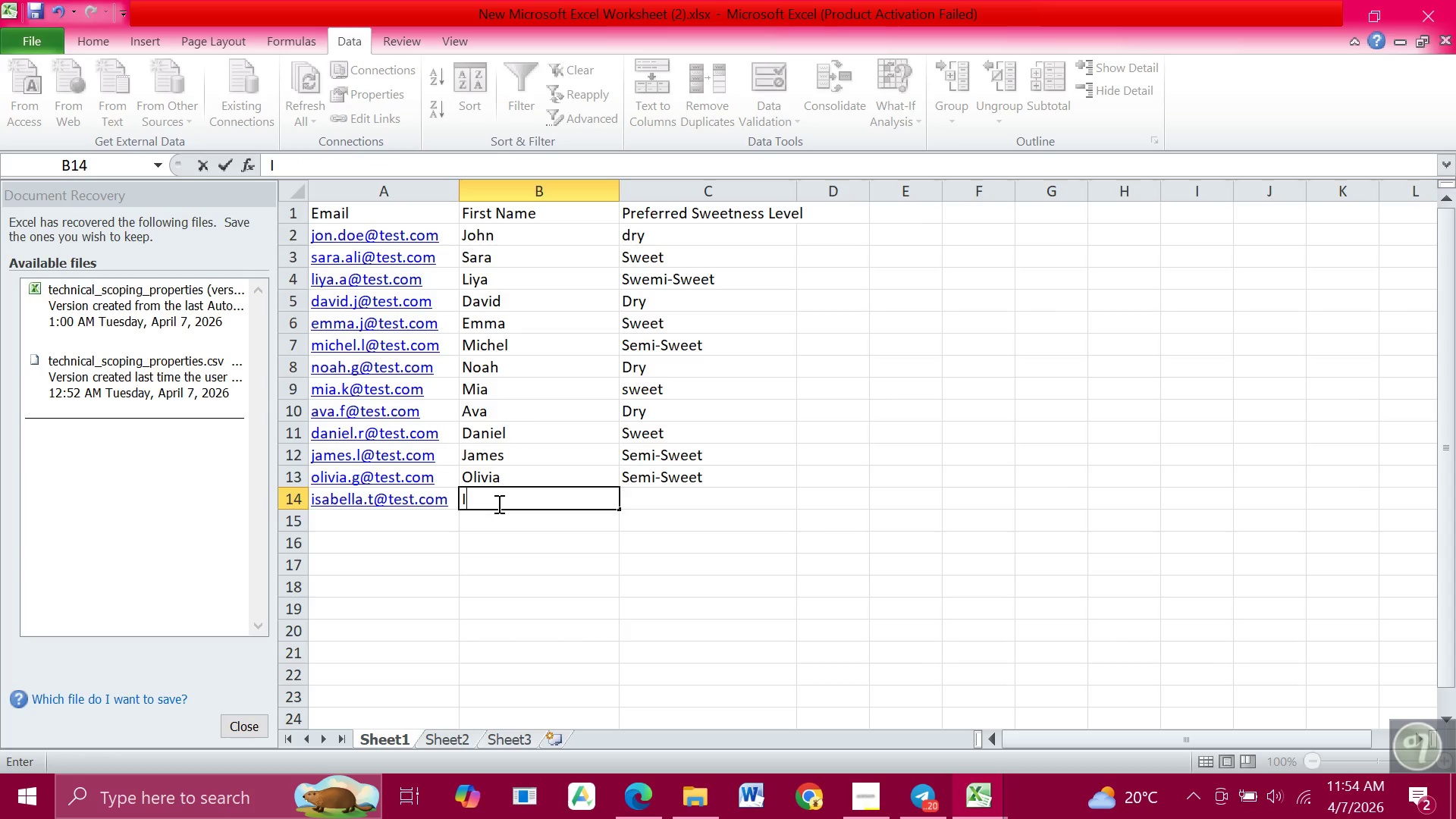 
type(Isabella)
 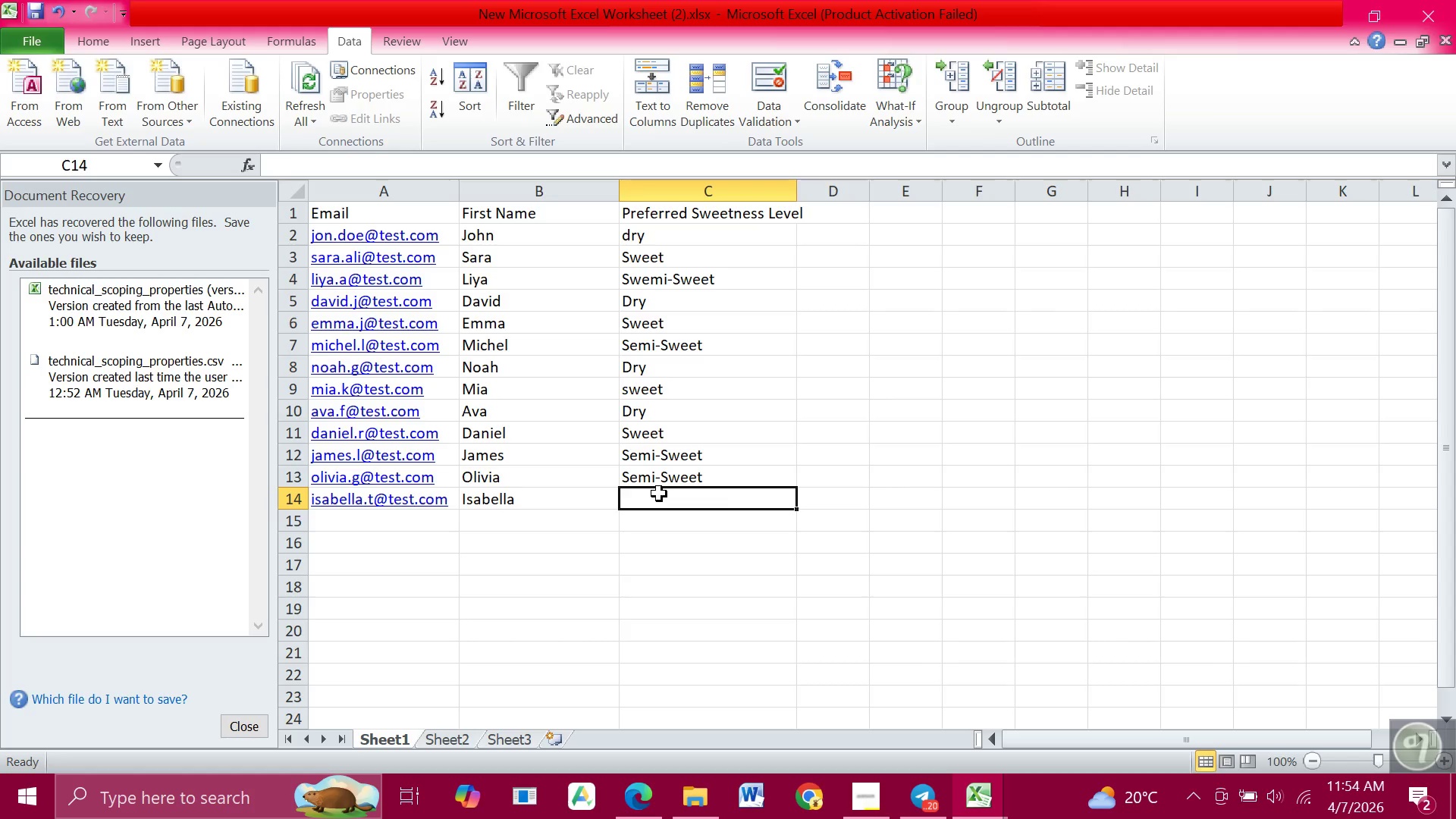 
left_click([659, 494])
 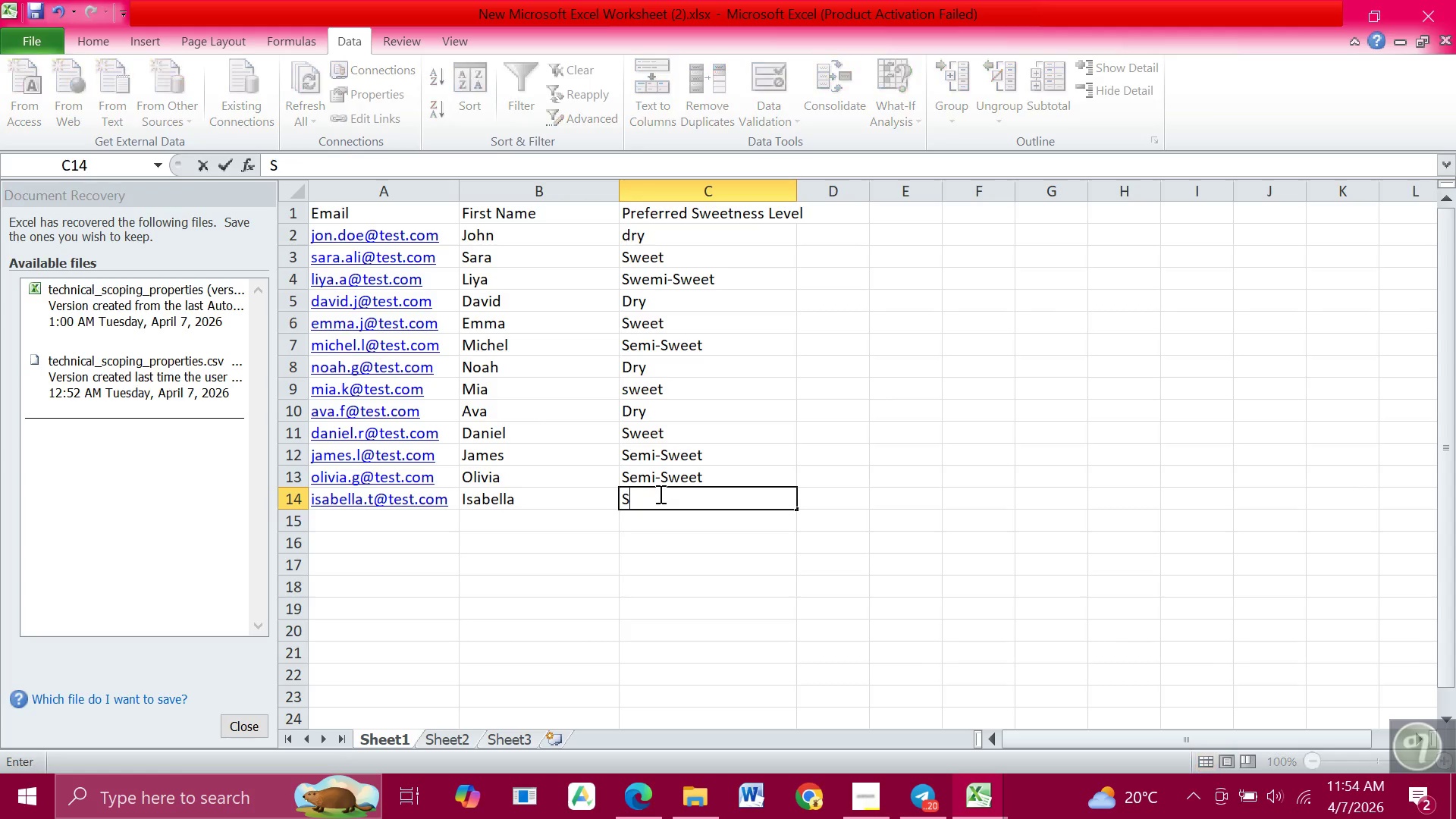 
type(Sweet)
 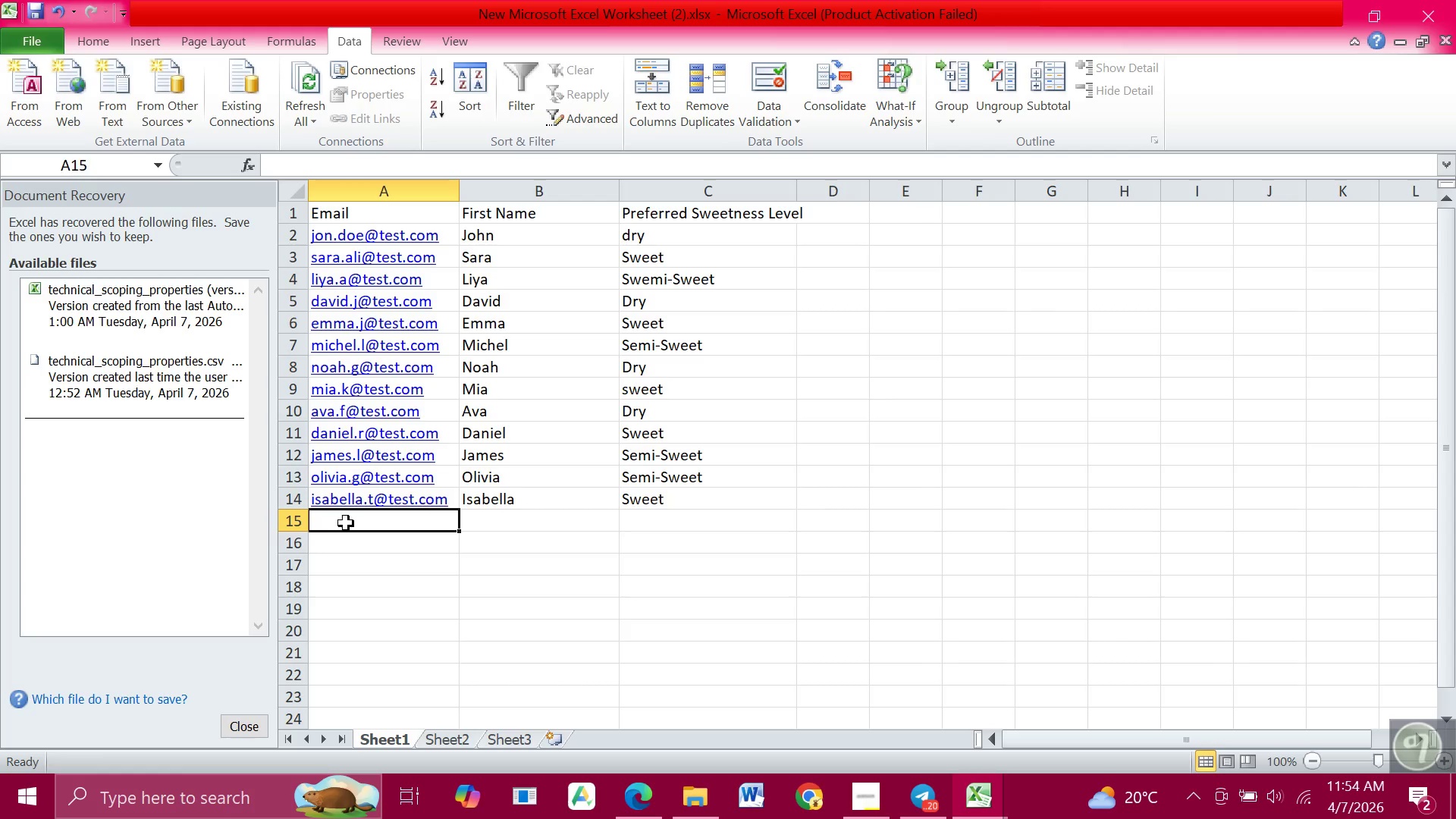 
left_click([346, 523])
 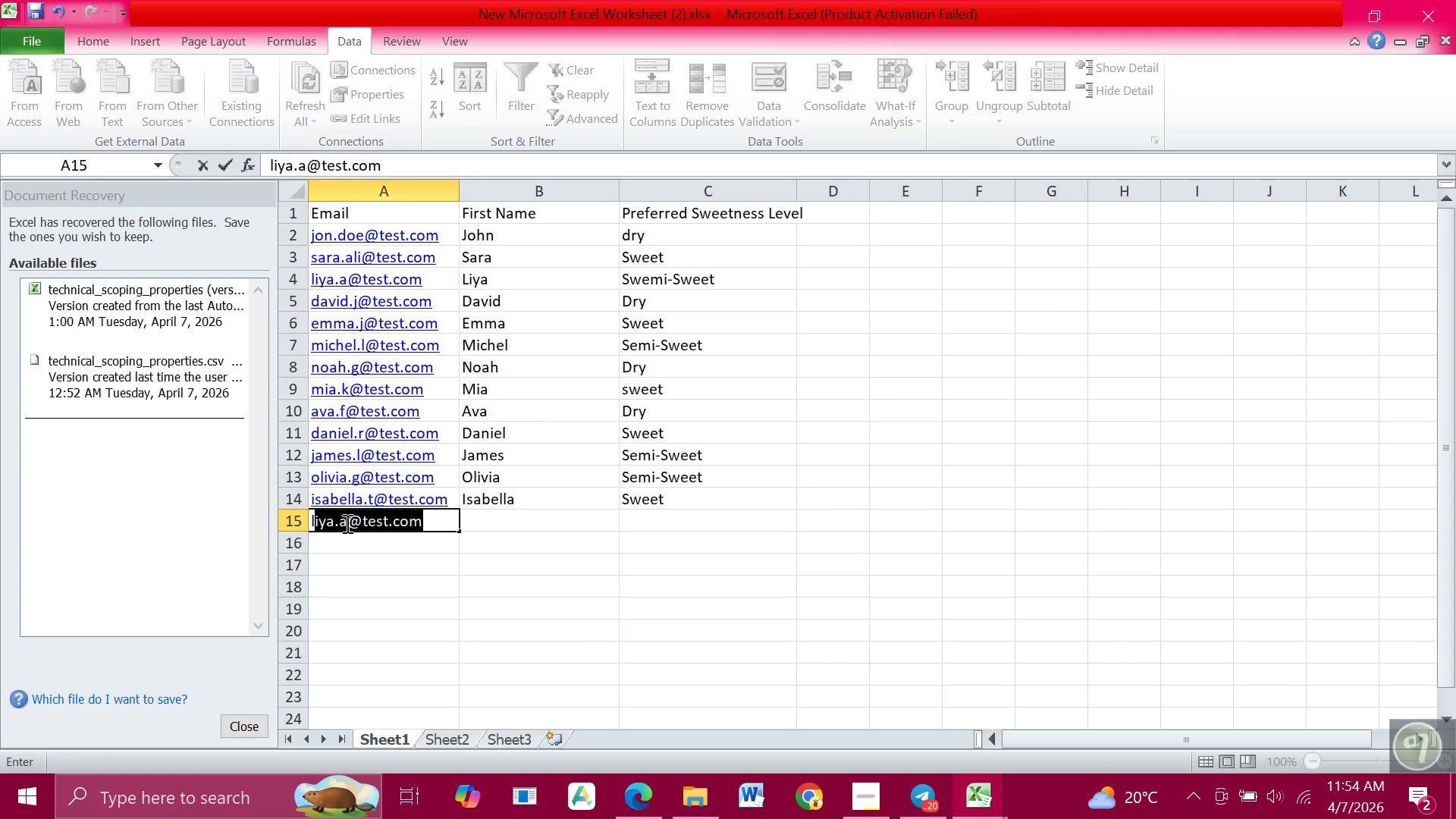 
type(lucas.k@test.com)
 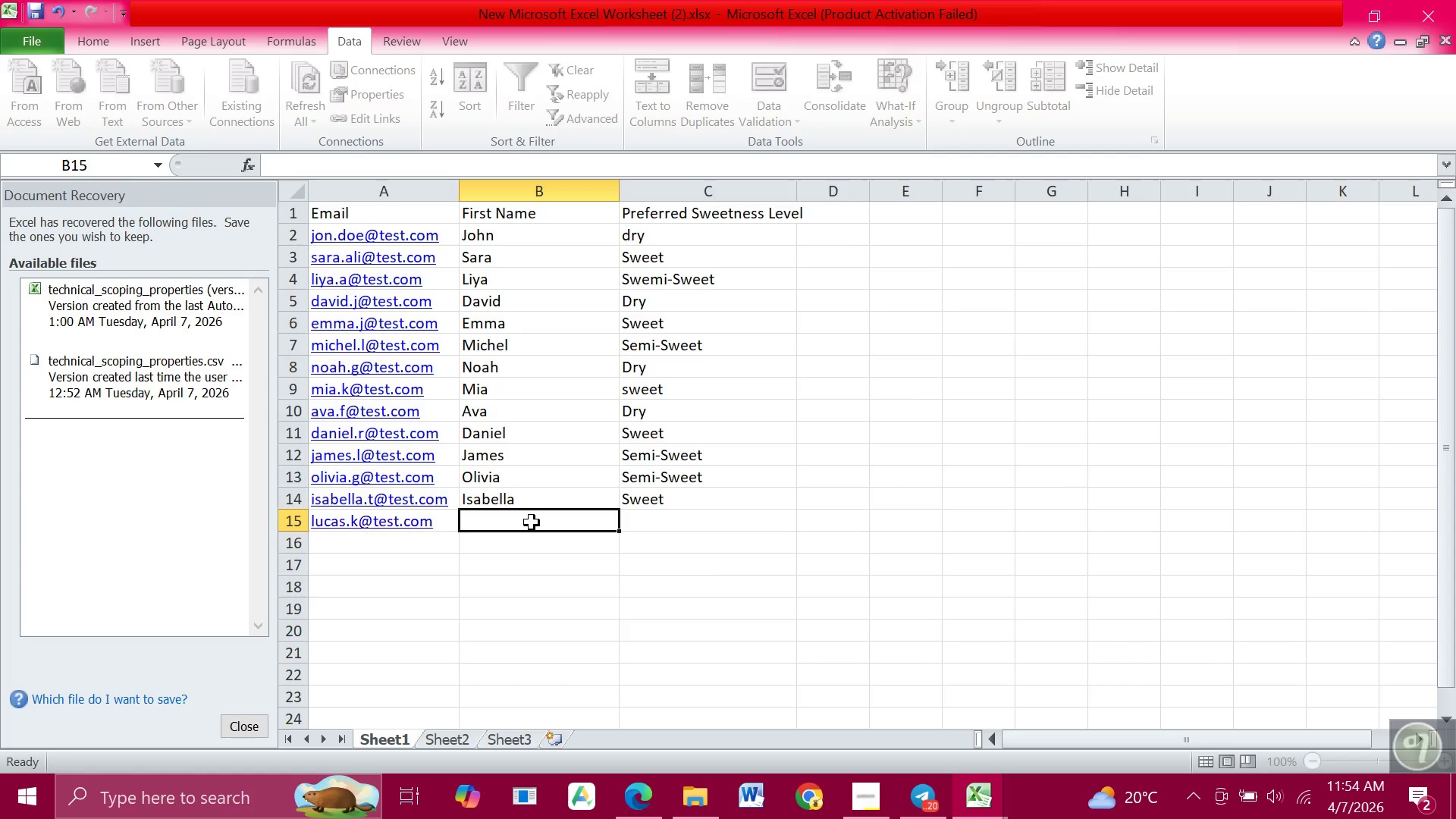 
left_click([532, 522])
 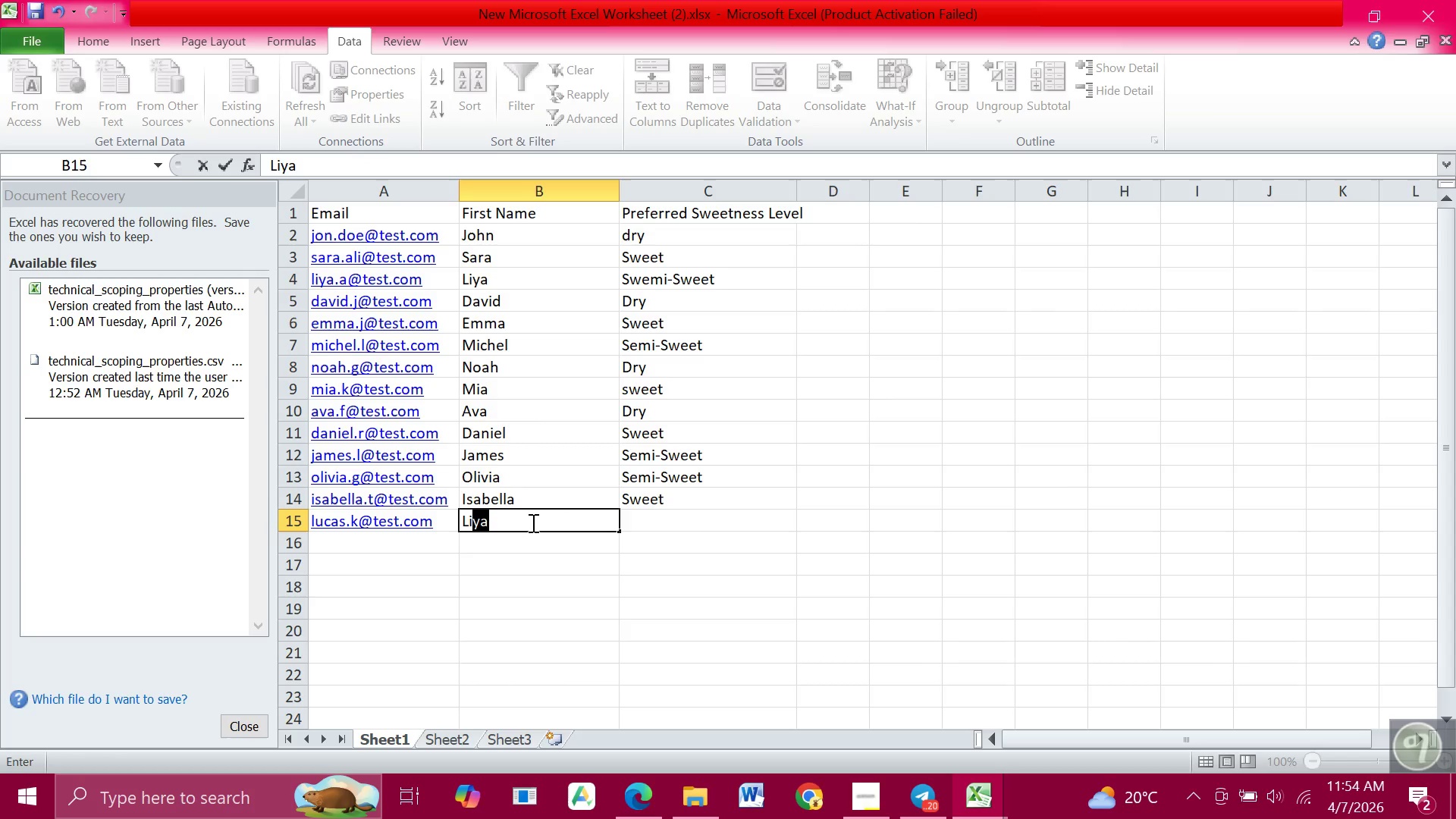 
type(Li)
key(Backspace)
type(u)
key(Backspace)
key(Backspace)
type(ucas)
 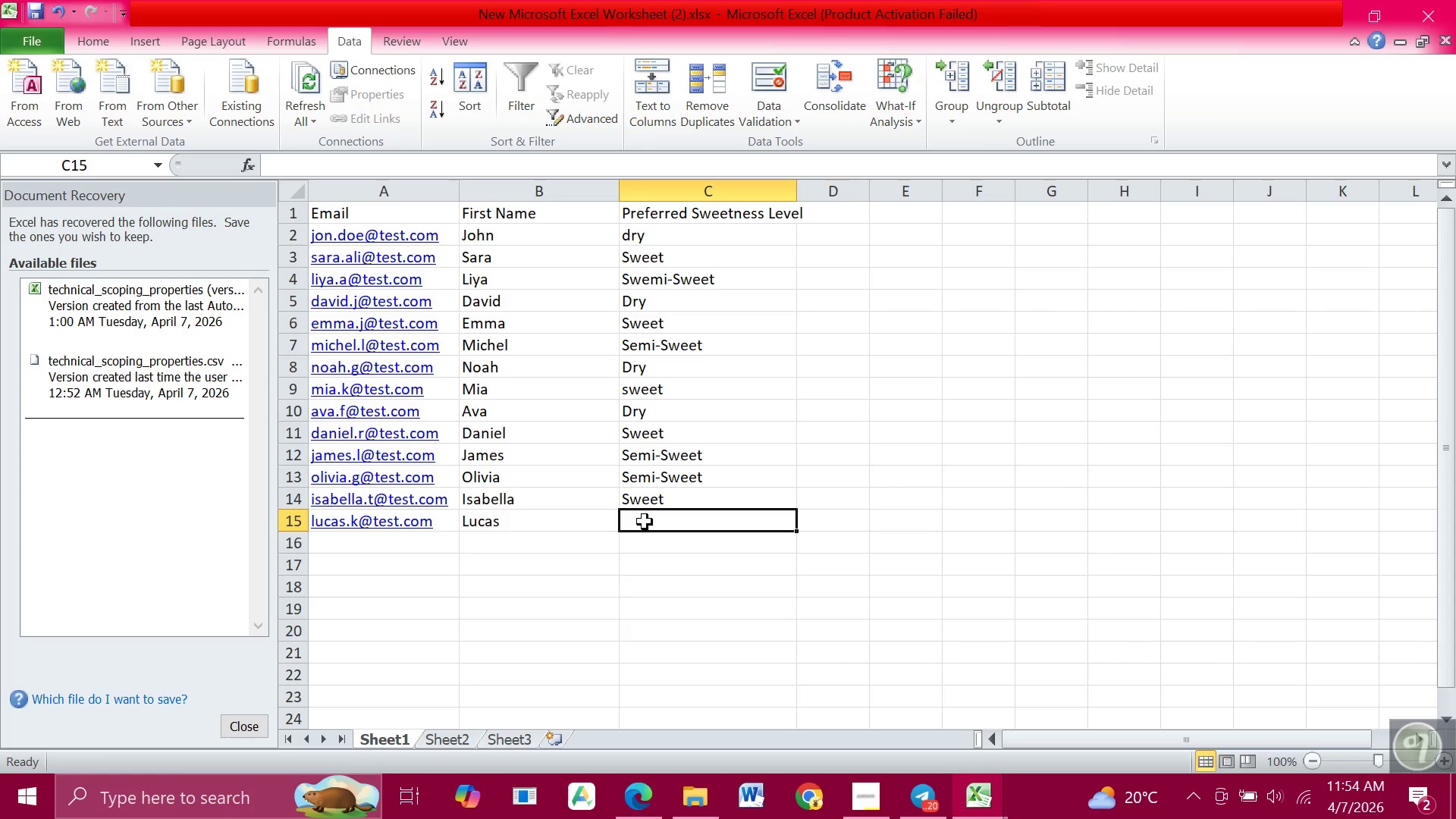 
left_click([645, 522])
 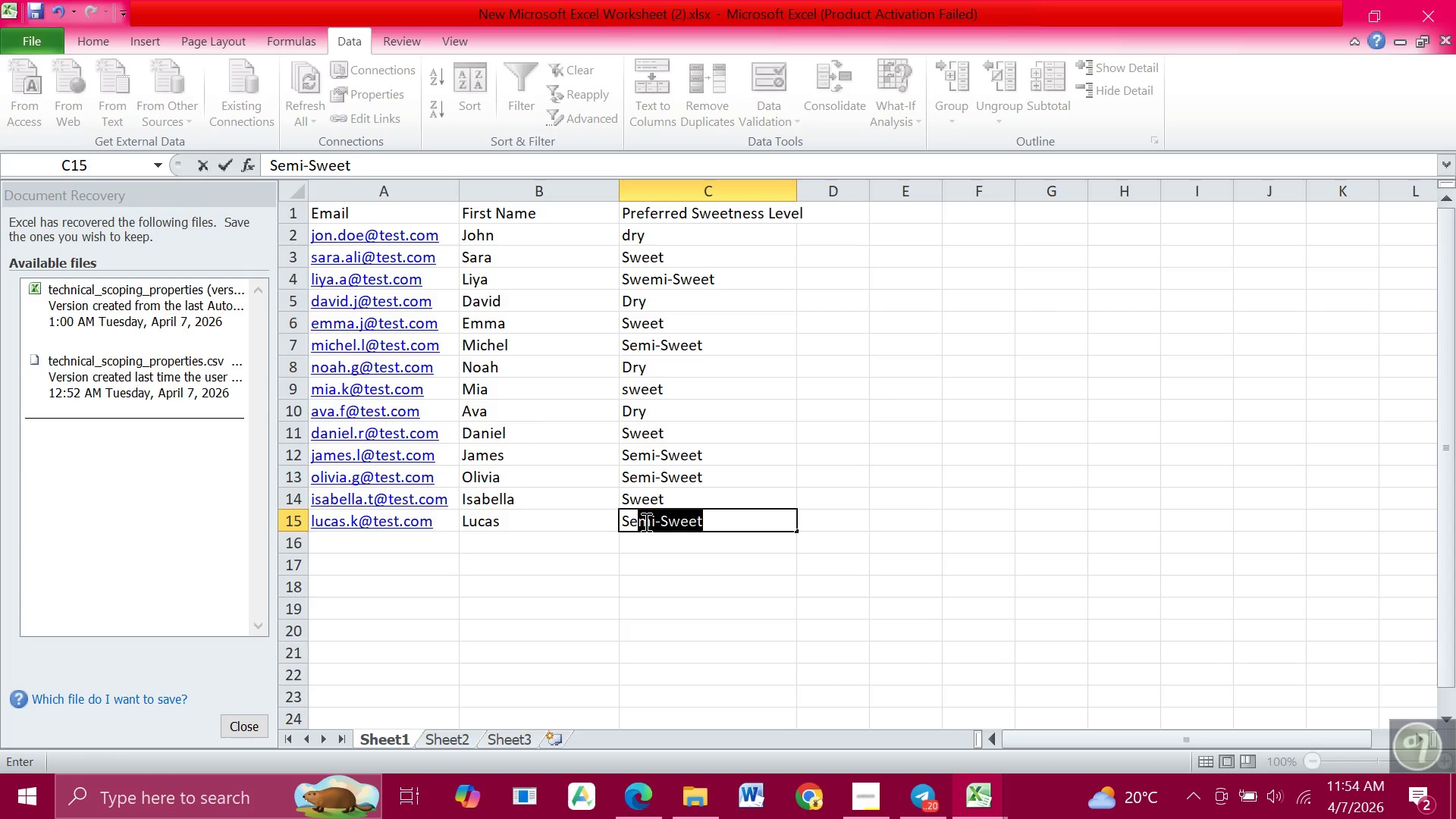 
type(Se)
 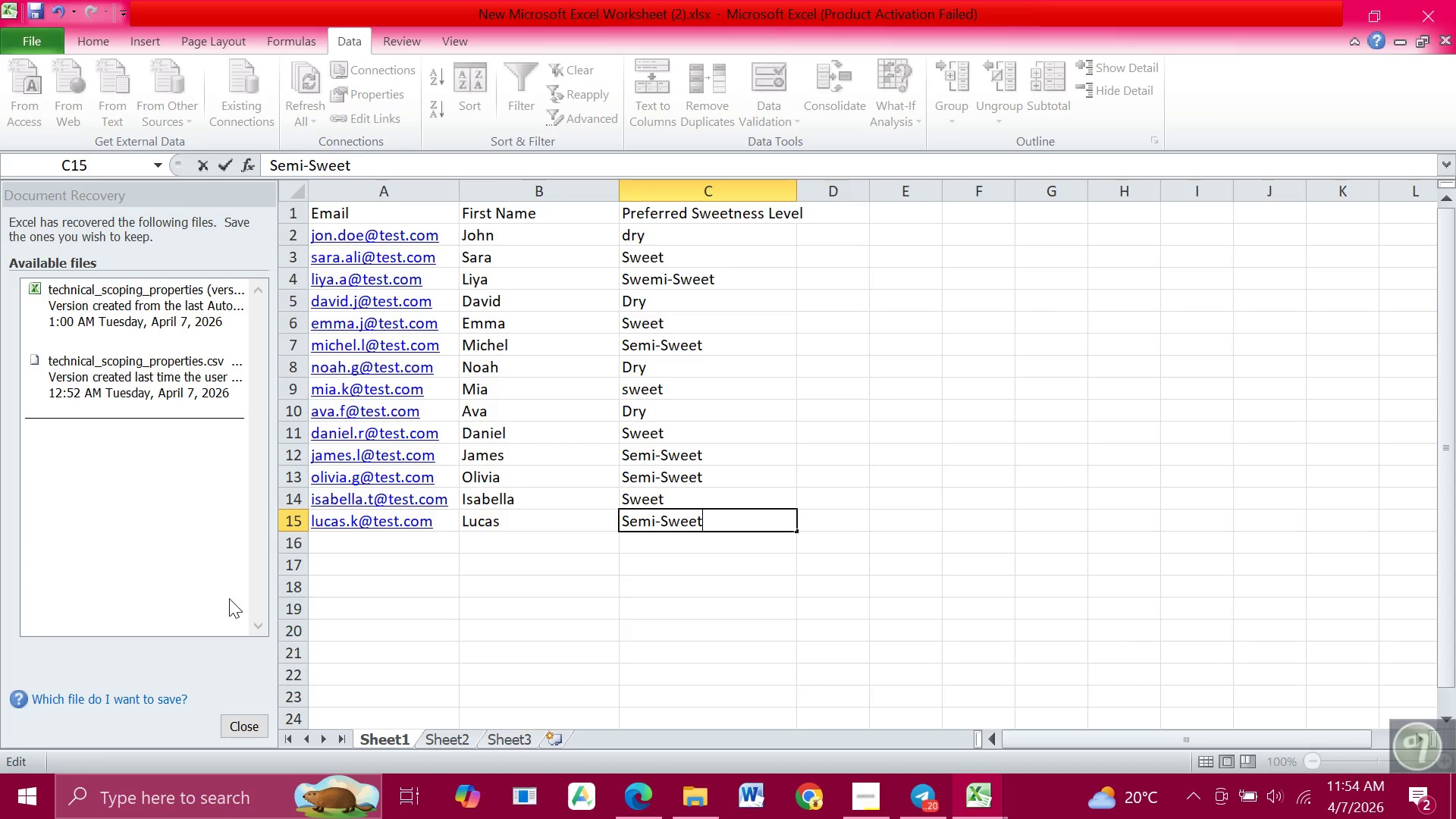 
left_click([716, 521])
 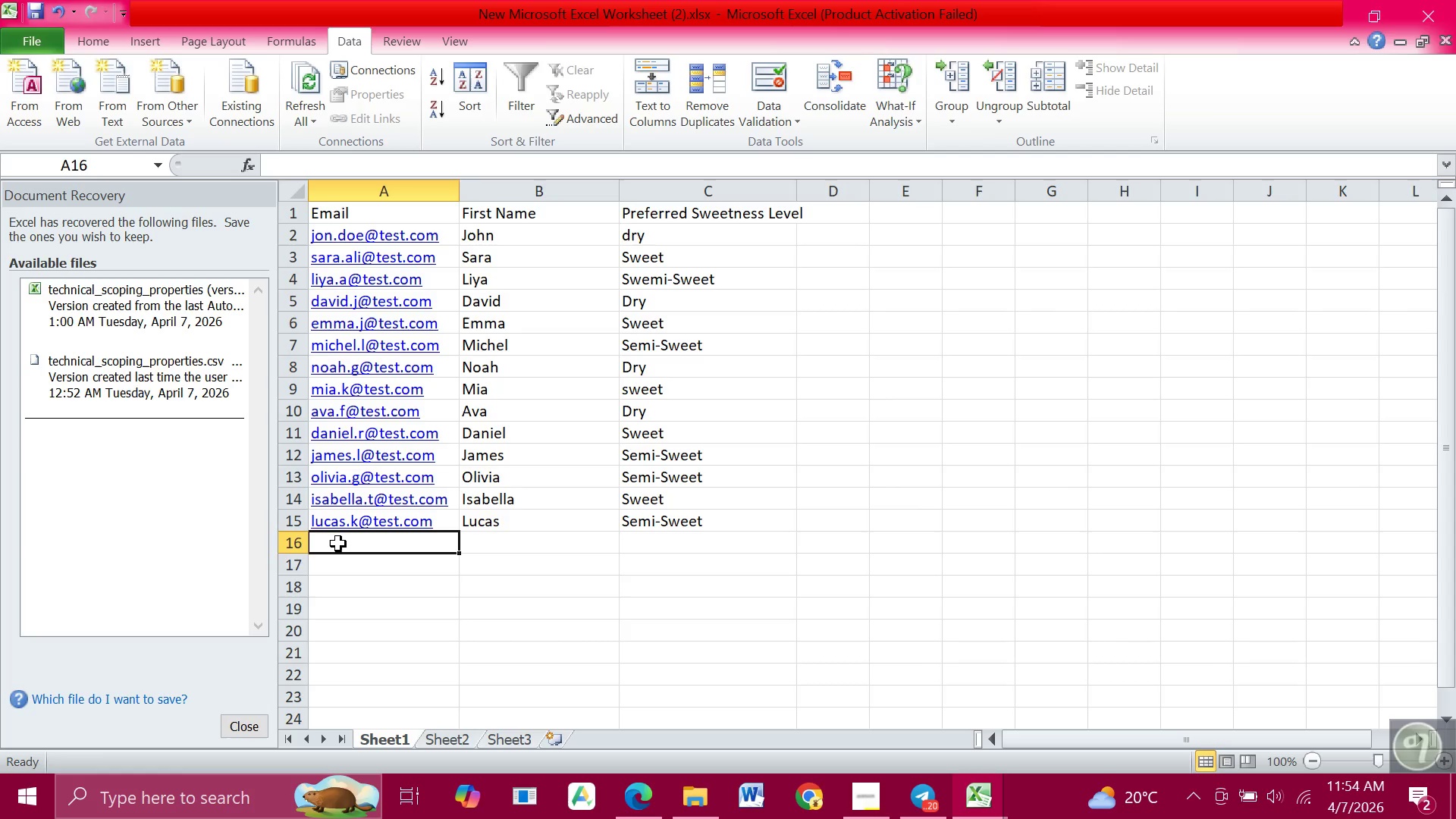 
left_click([338, 544])
 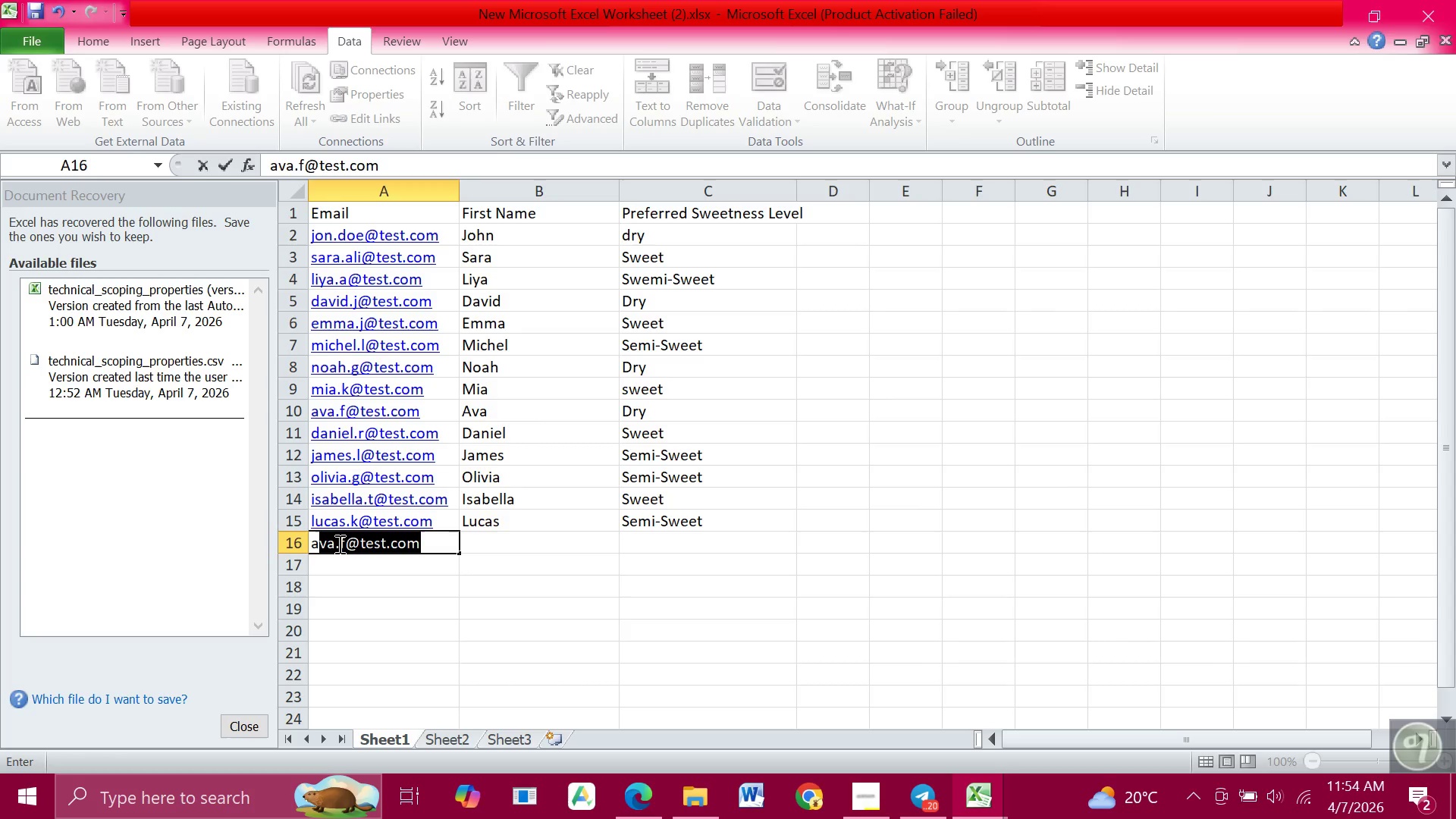 
type(amelia.o@test.com)
 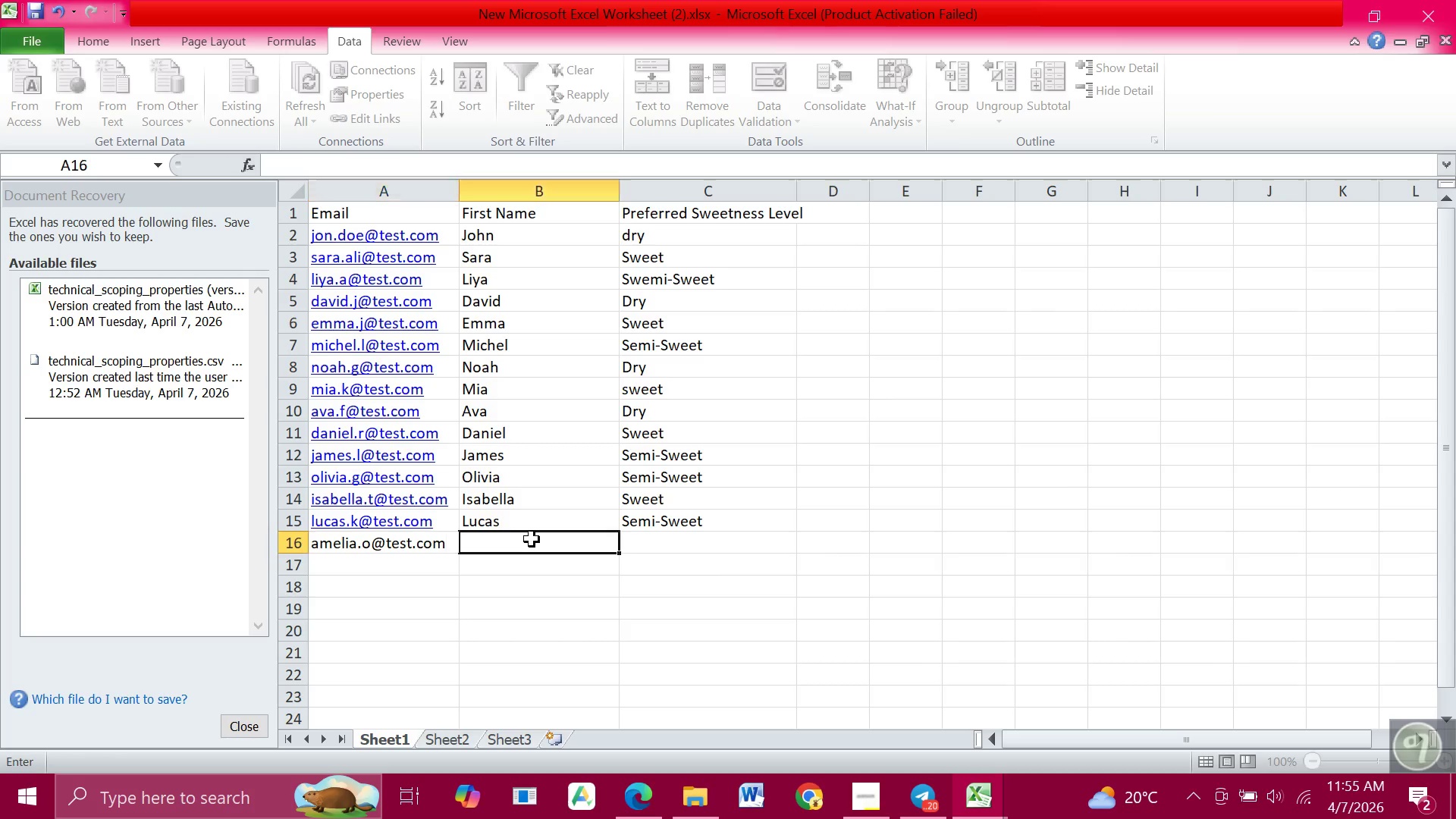 
left_click([532, 539])
 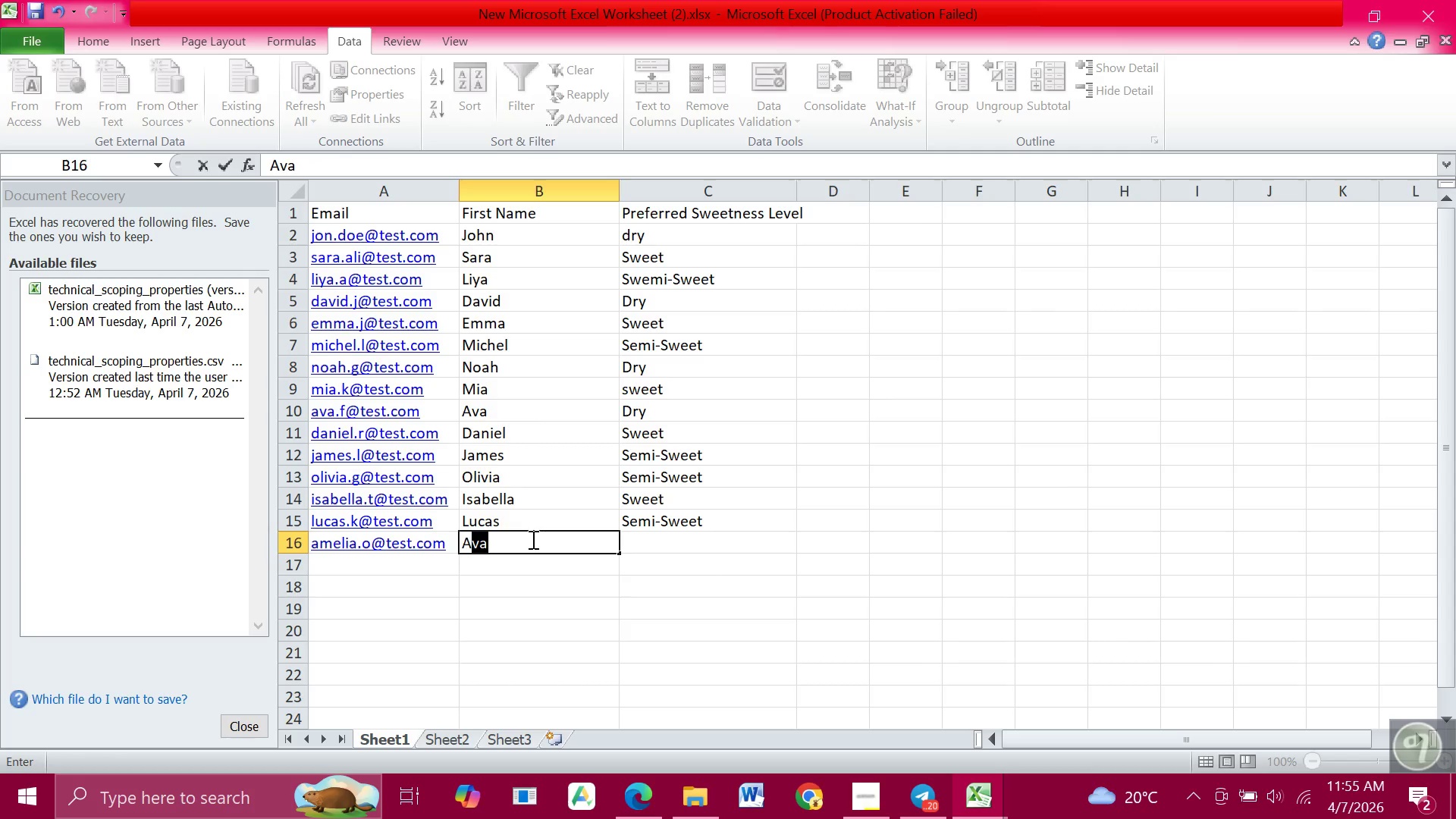 
type(Amelia)
 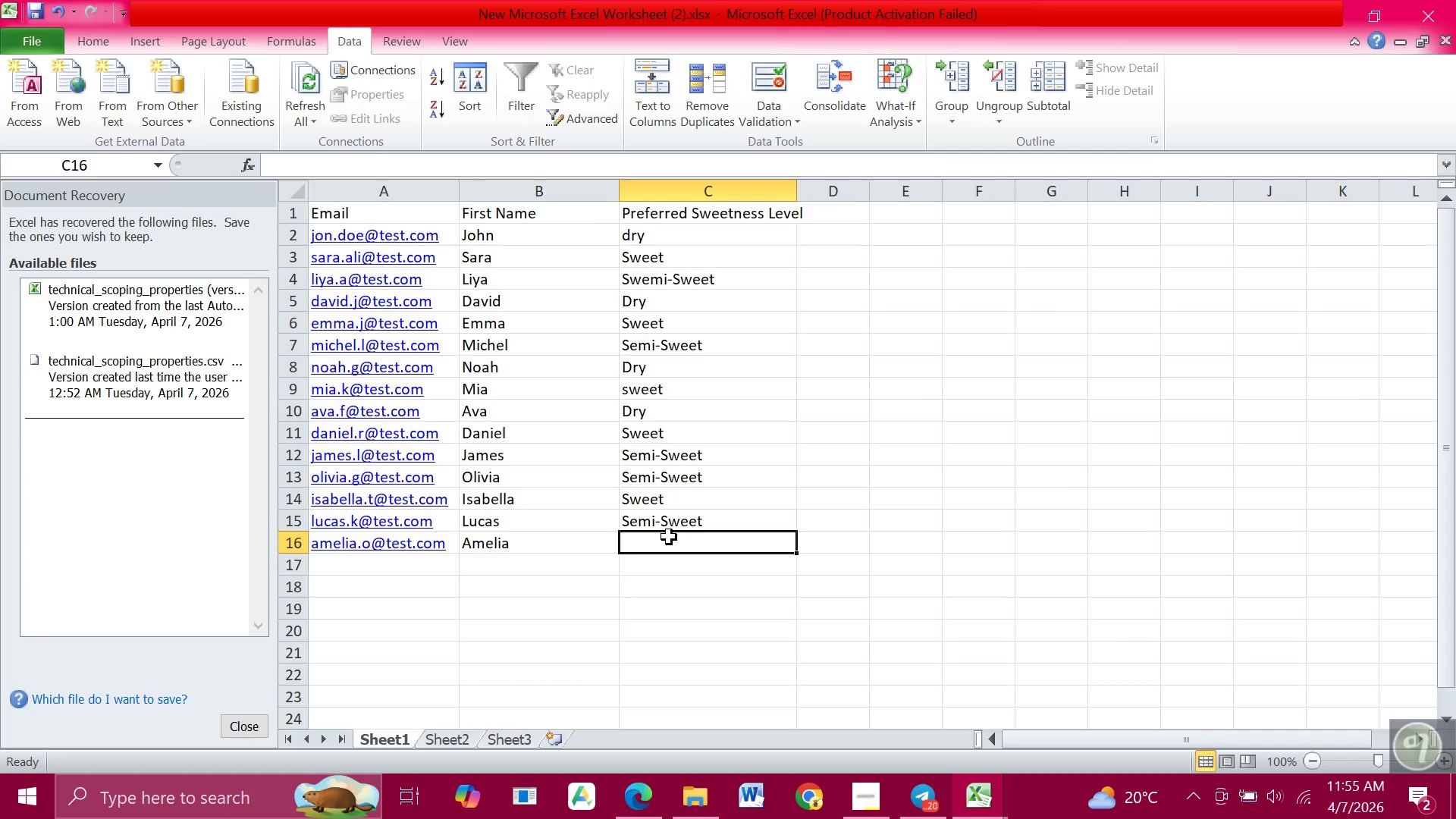 
left_click([669, 537])
 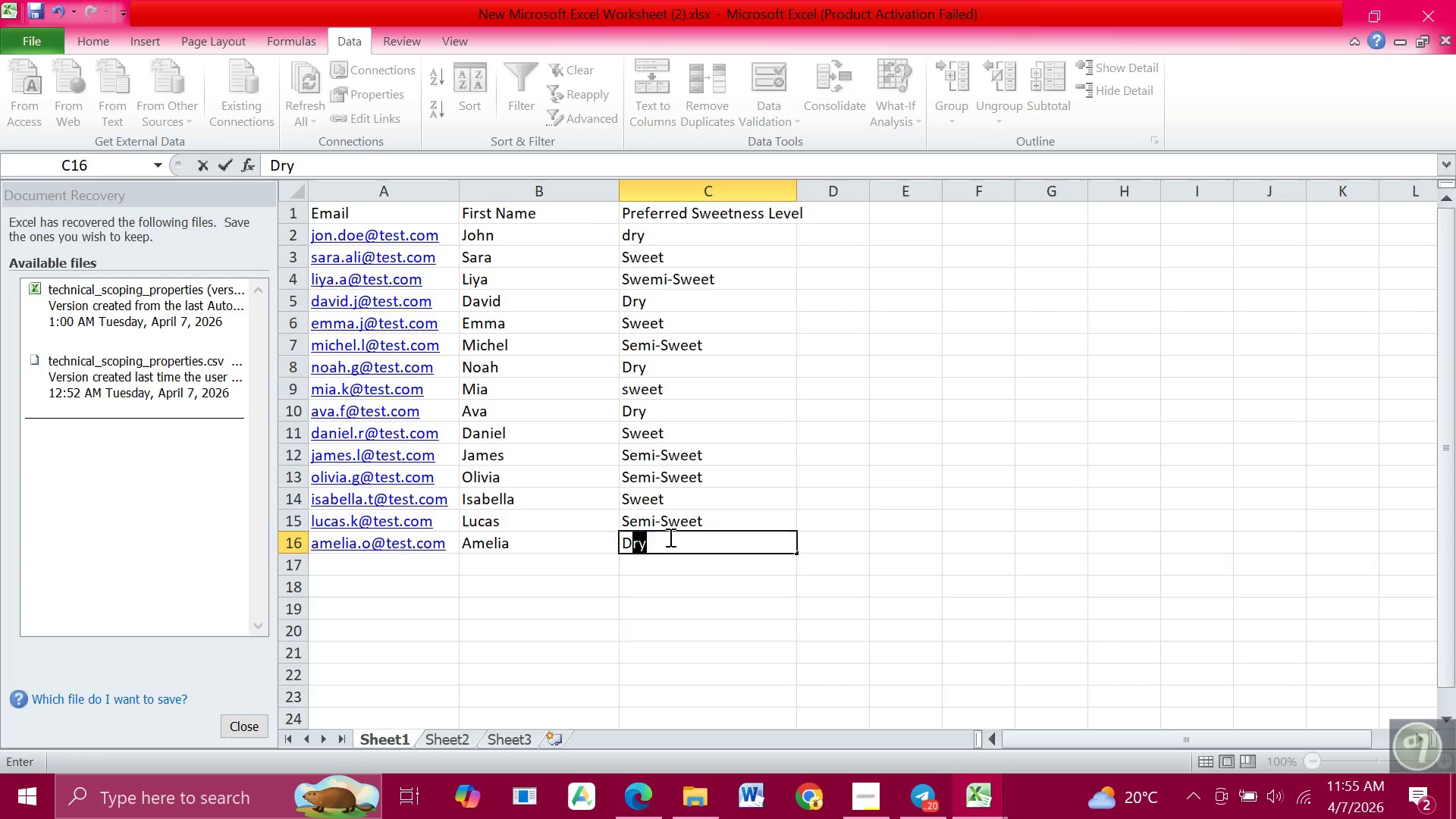 
type(Dry)
 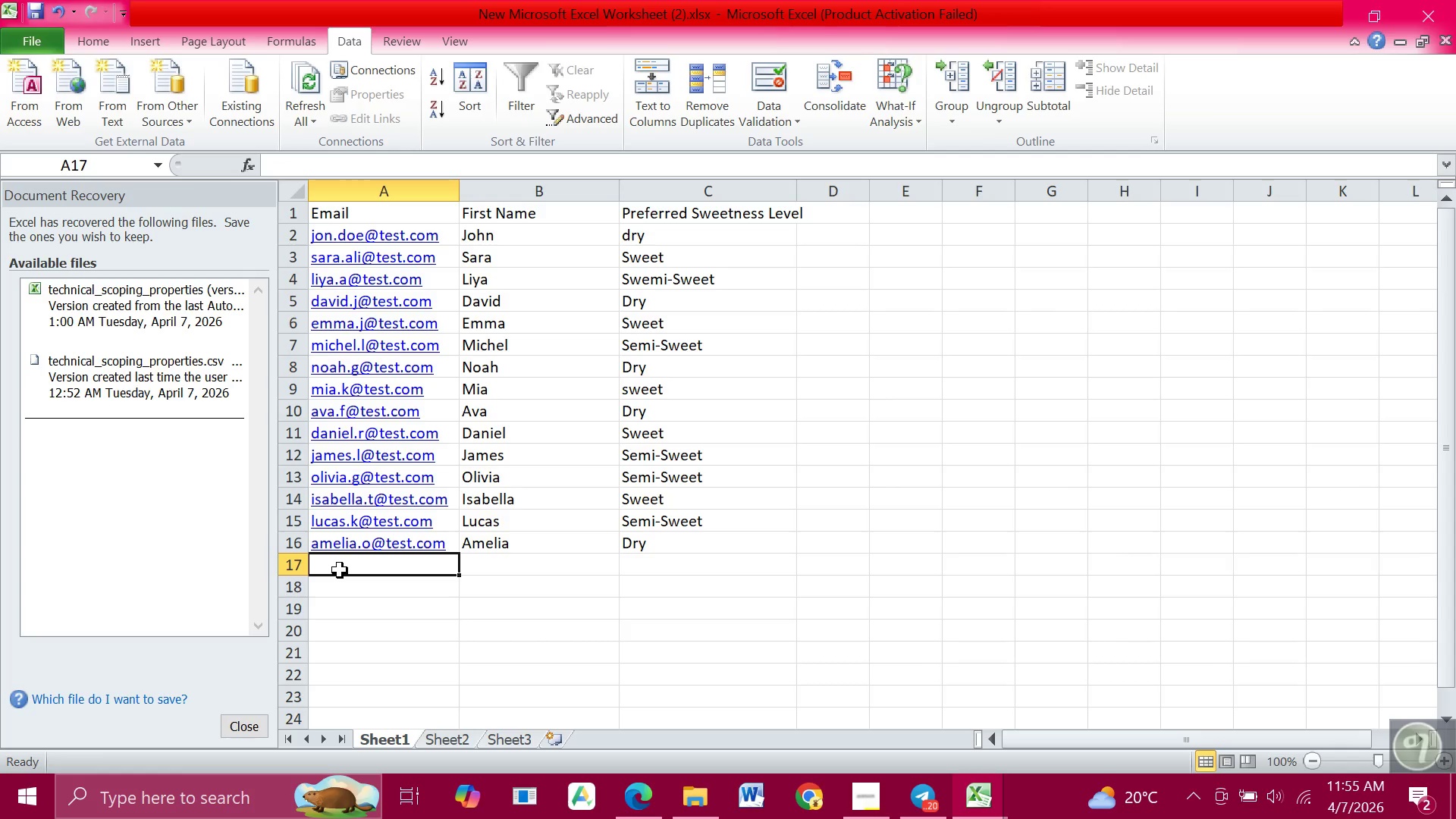 
left_click([340, 570])
 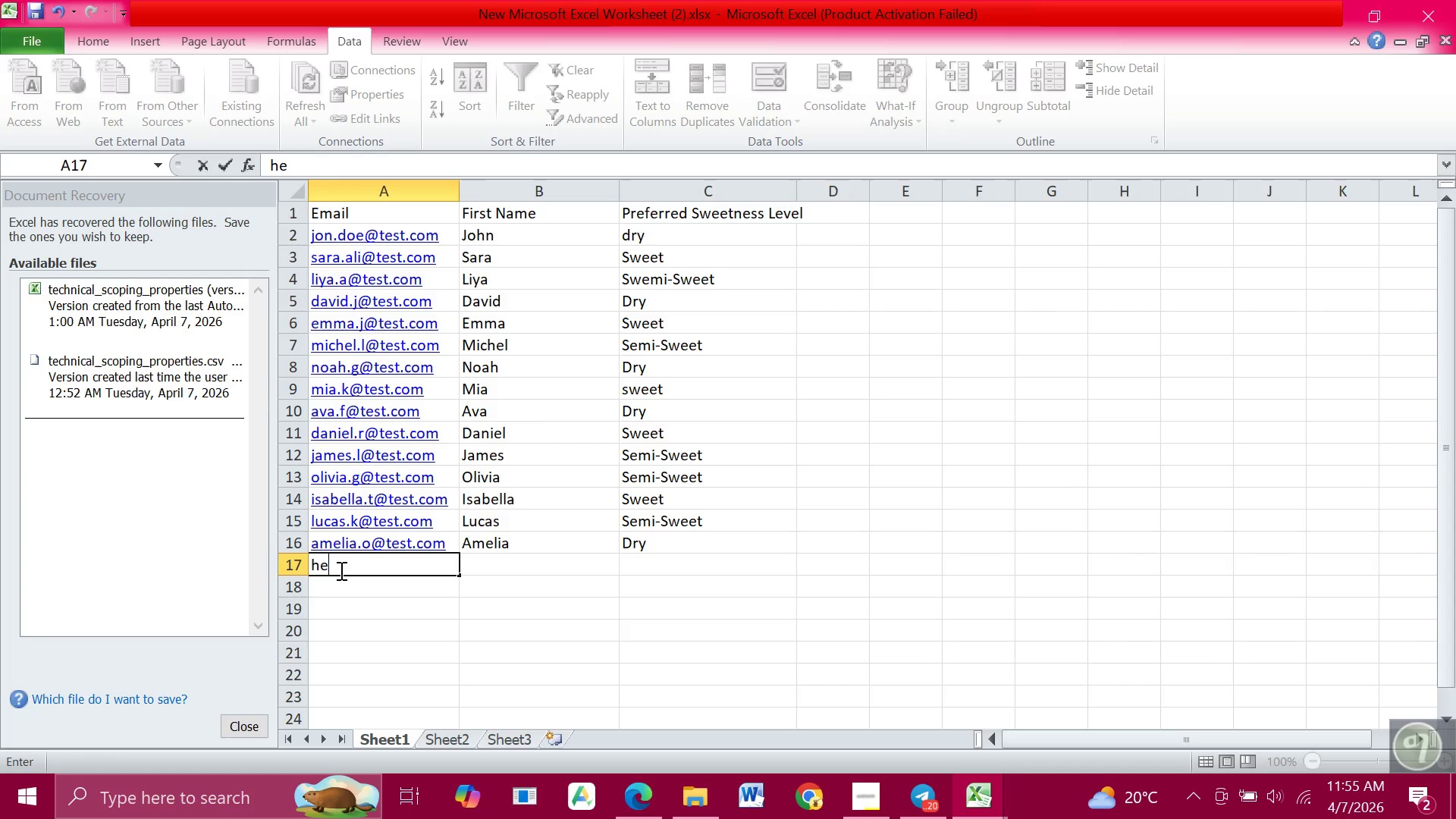 
type(heni.y)
 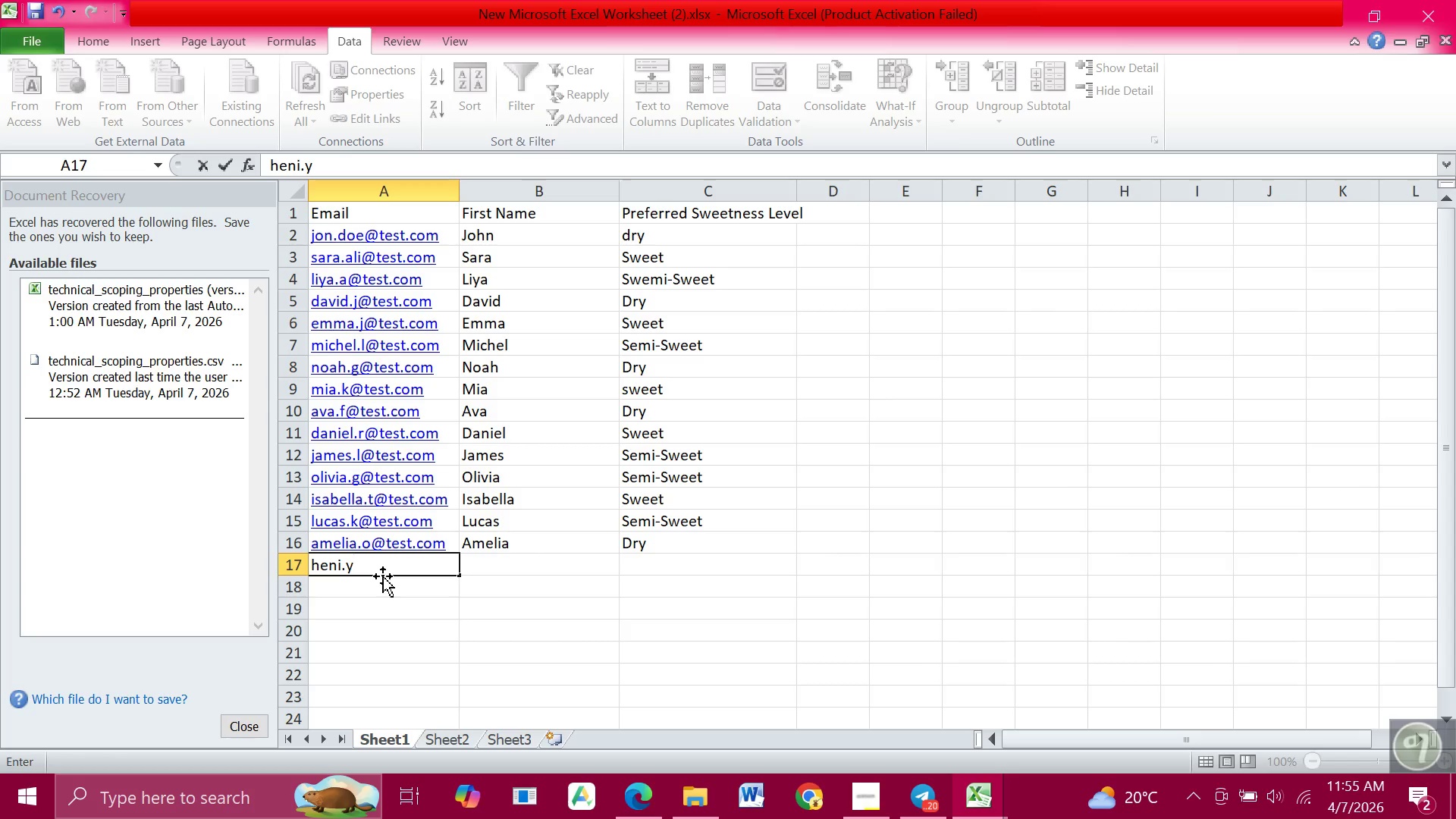 
type(@test.com)
 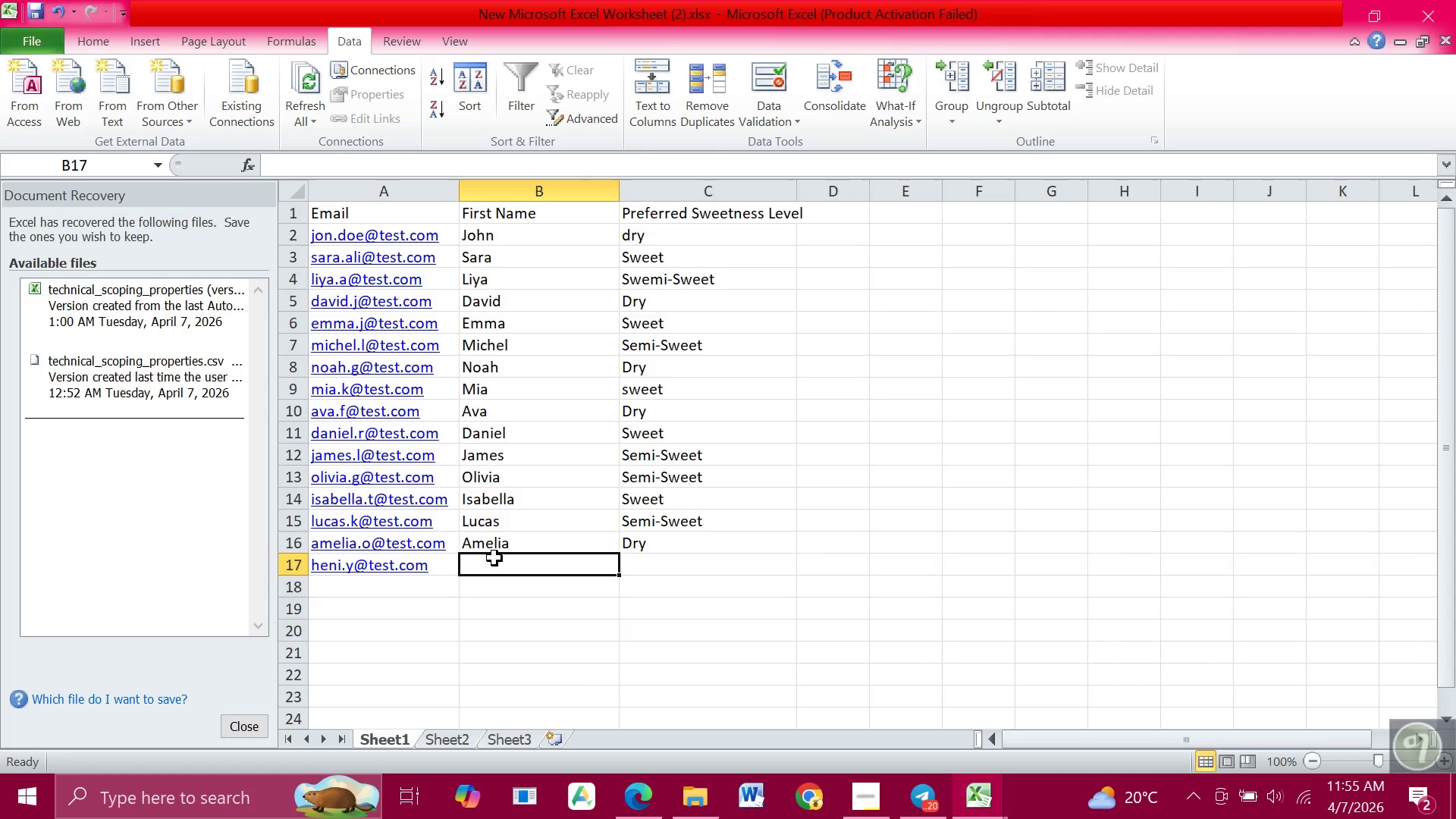 
left_click([493, 558])
 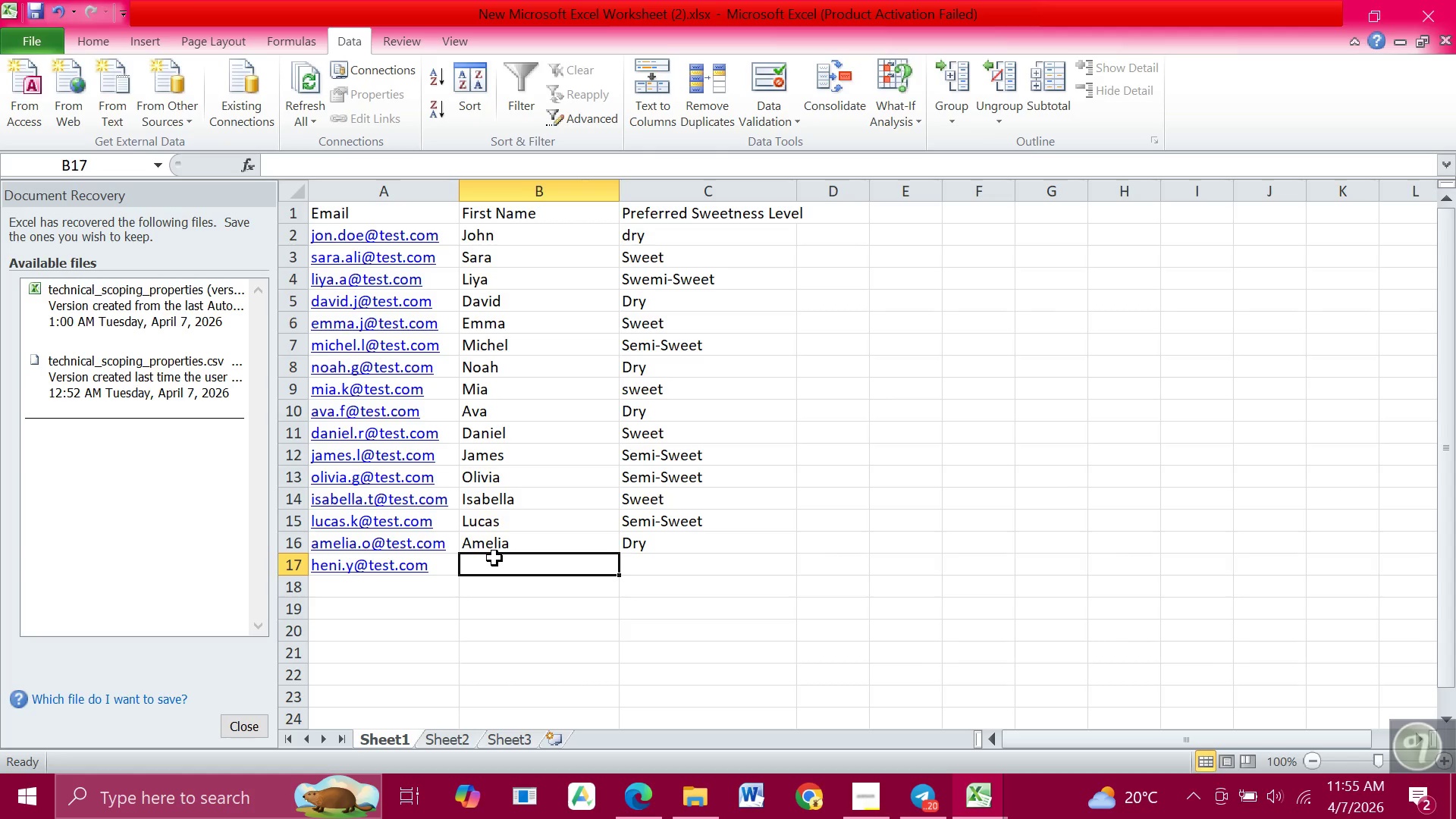 
hold_key(key=ShiftRight, duration=1.5)
 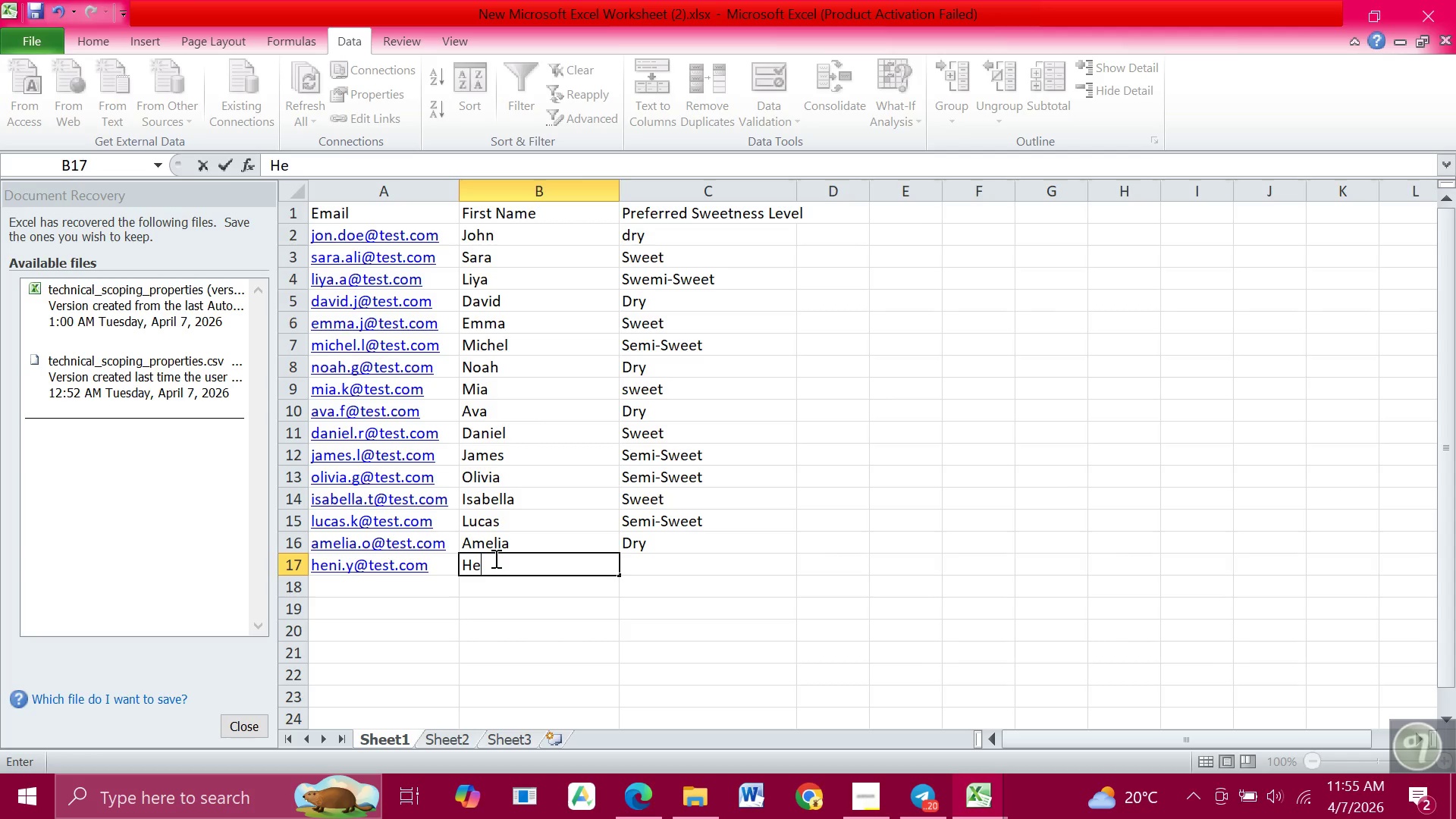 
type(Heni)
 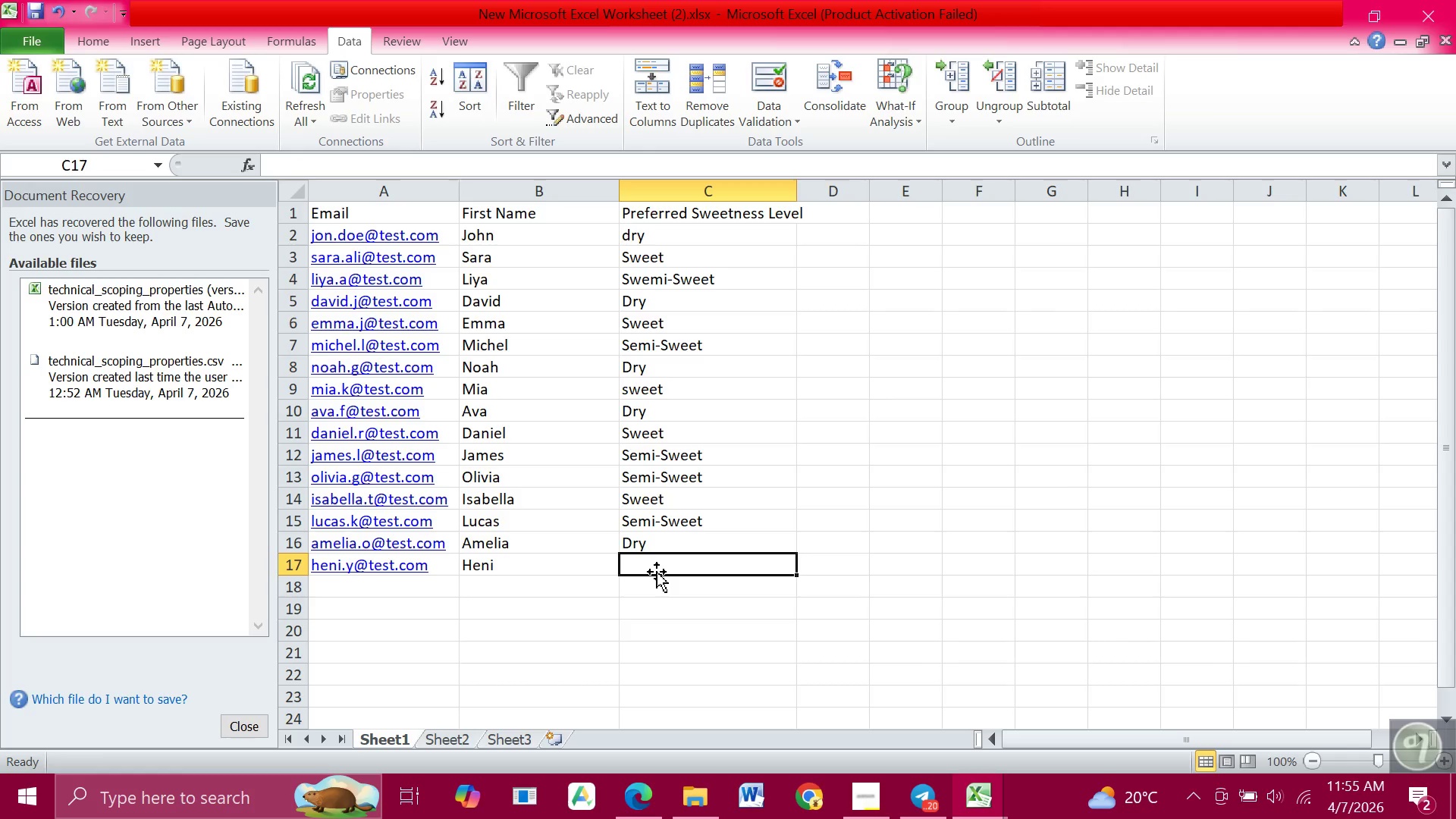 
left_click([657, 572])
 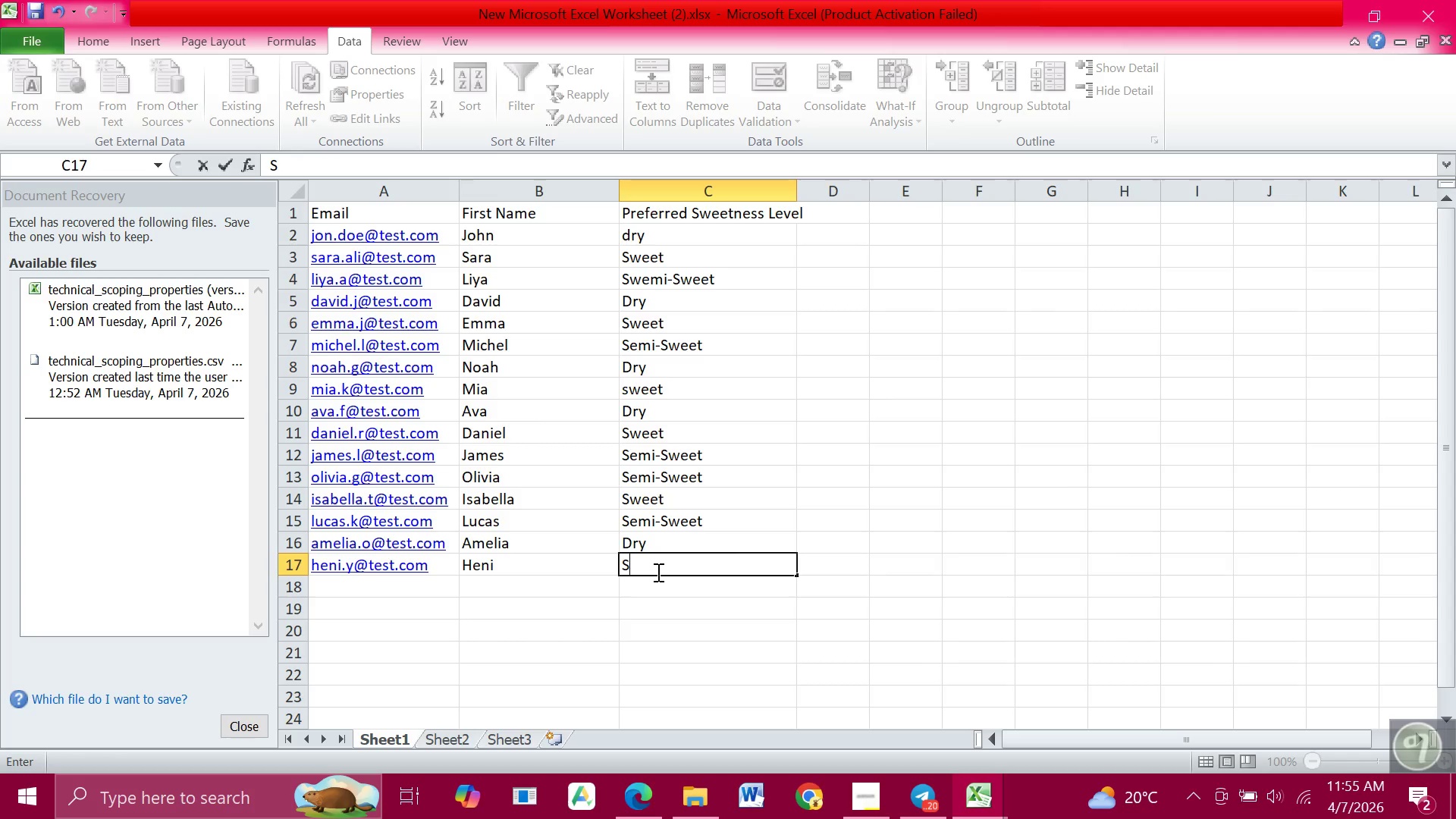 
type(Sweet)
 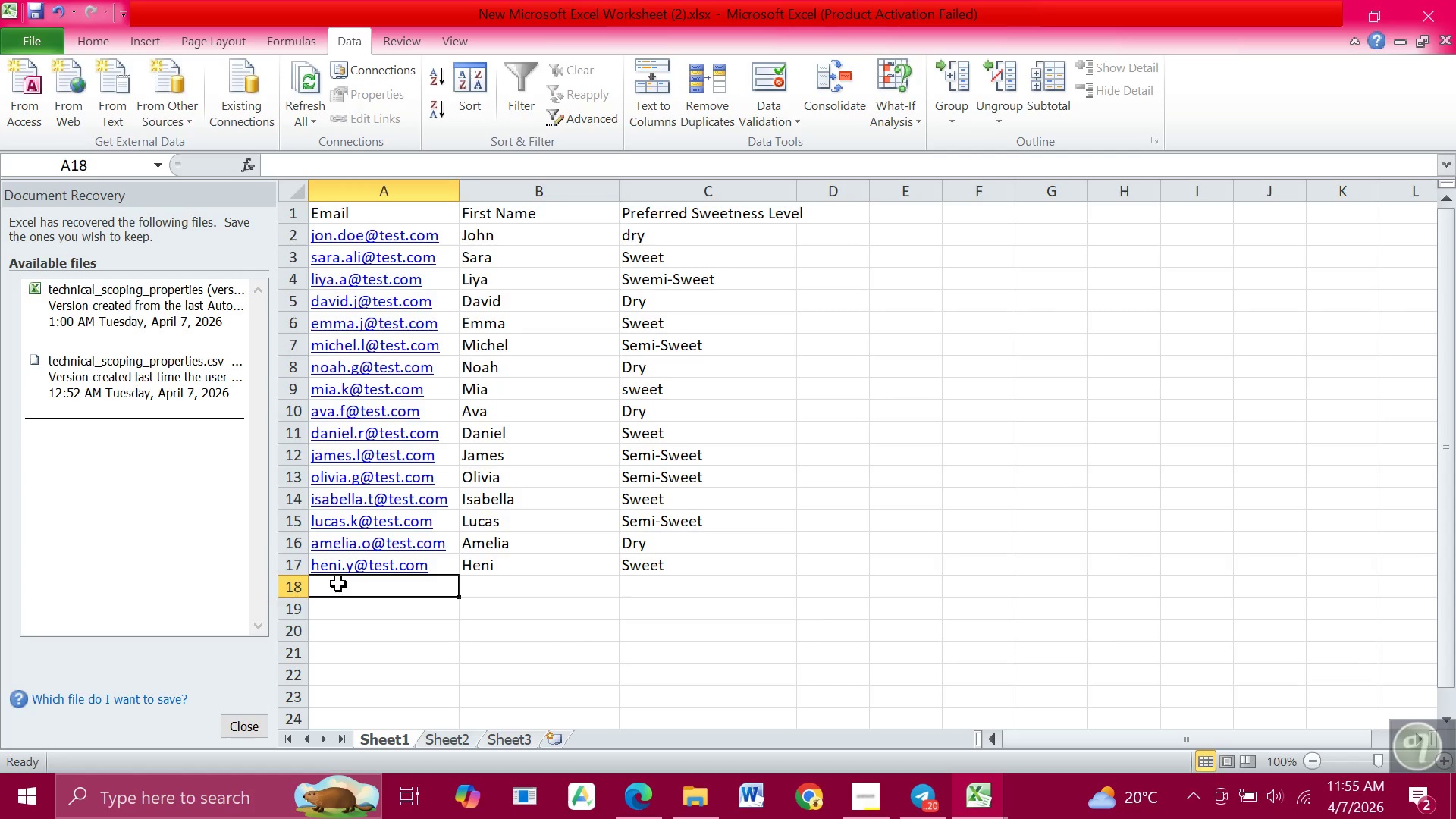 
left_click([338, 584])
 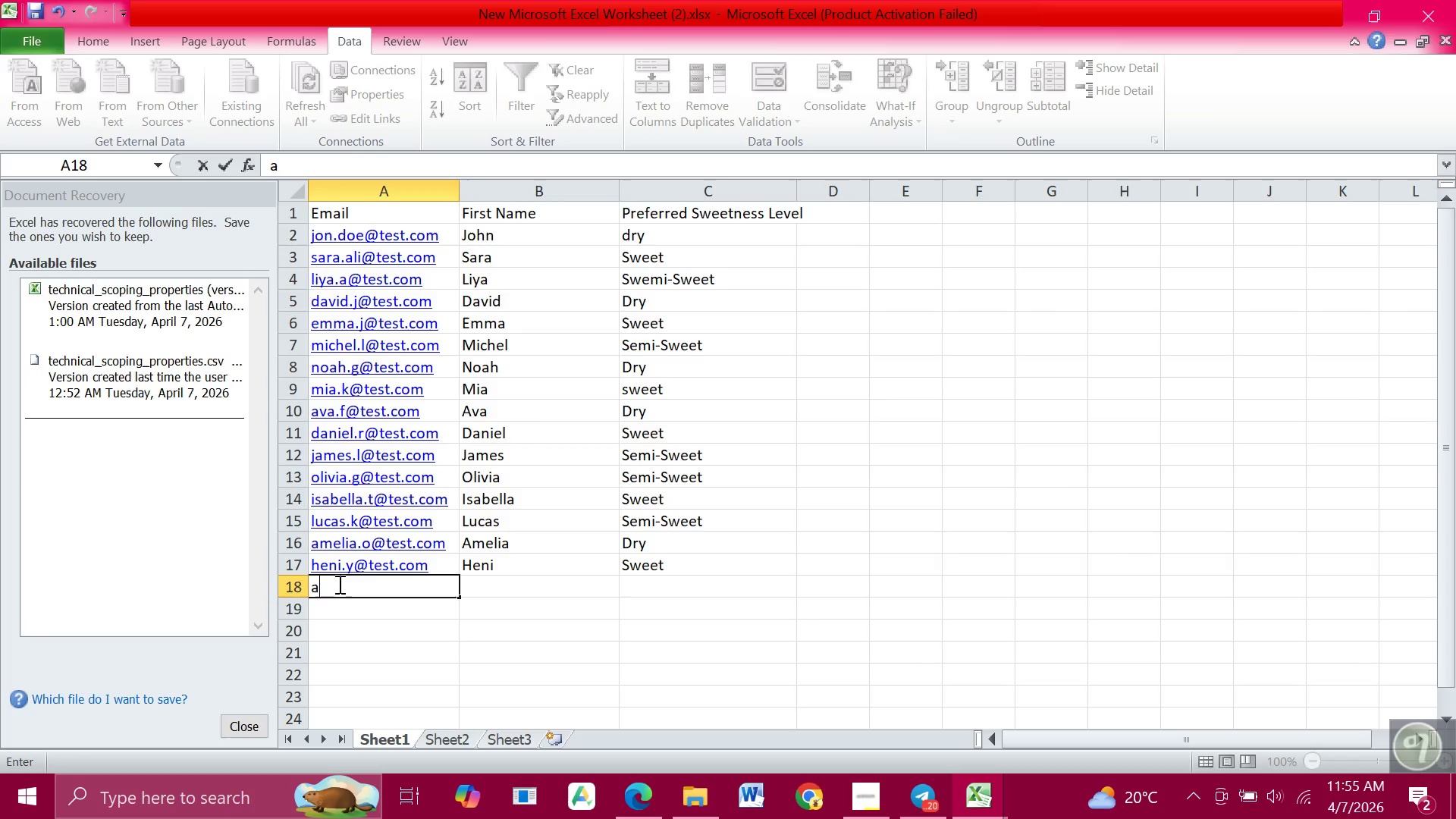 
type(alex.t@test.com)
 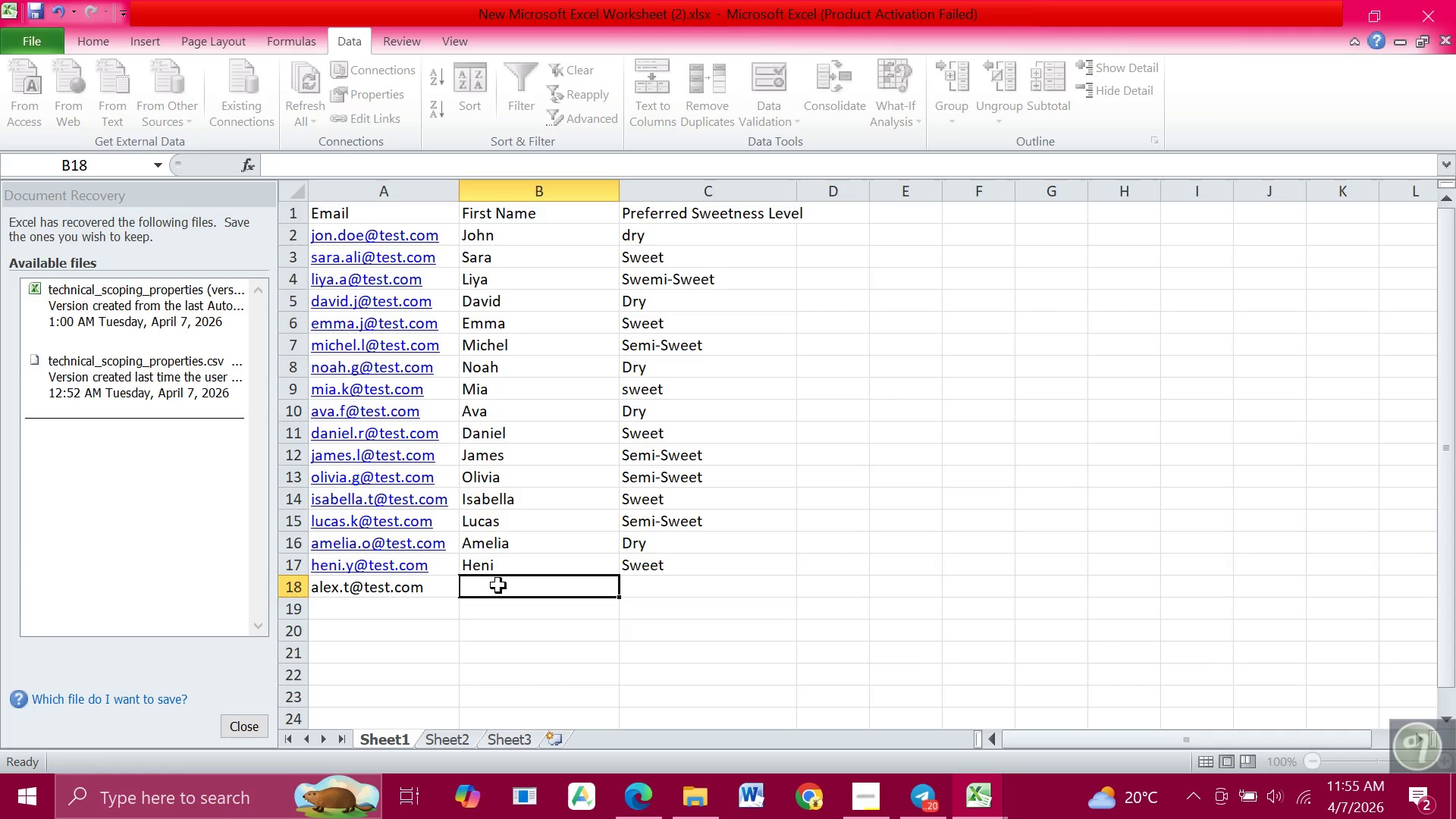 
left_click([498, 585])
 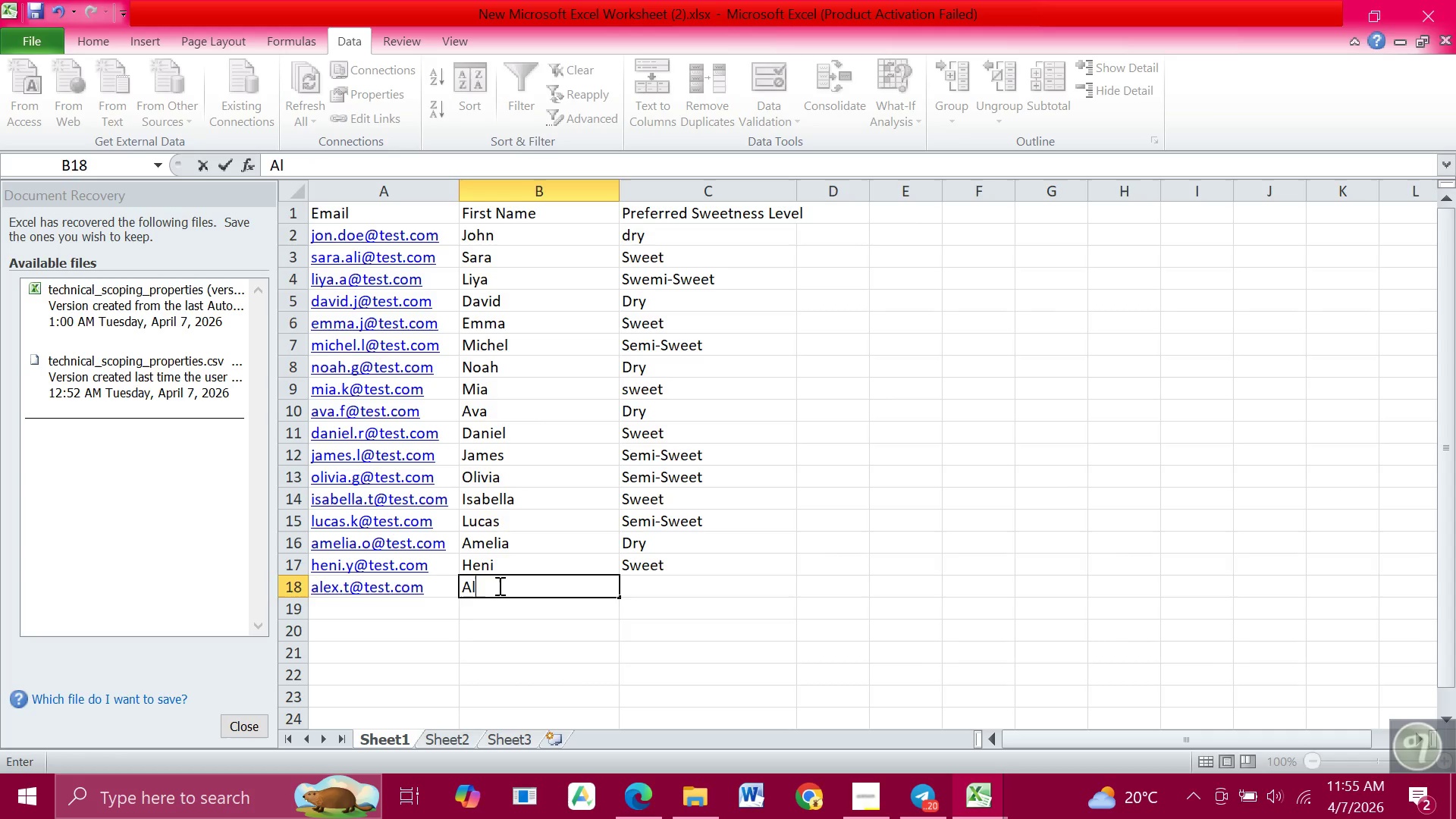 
type(Alex)
 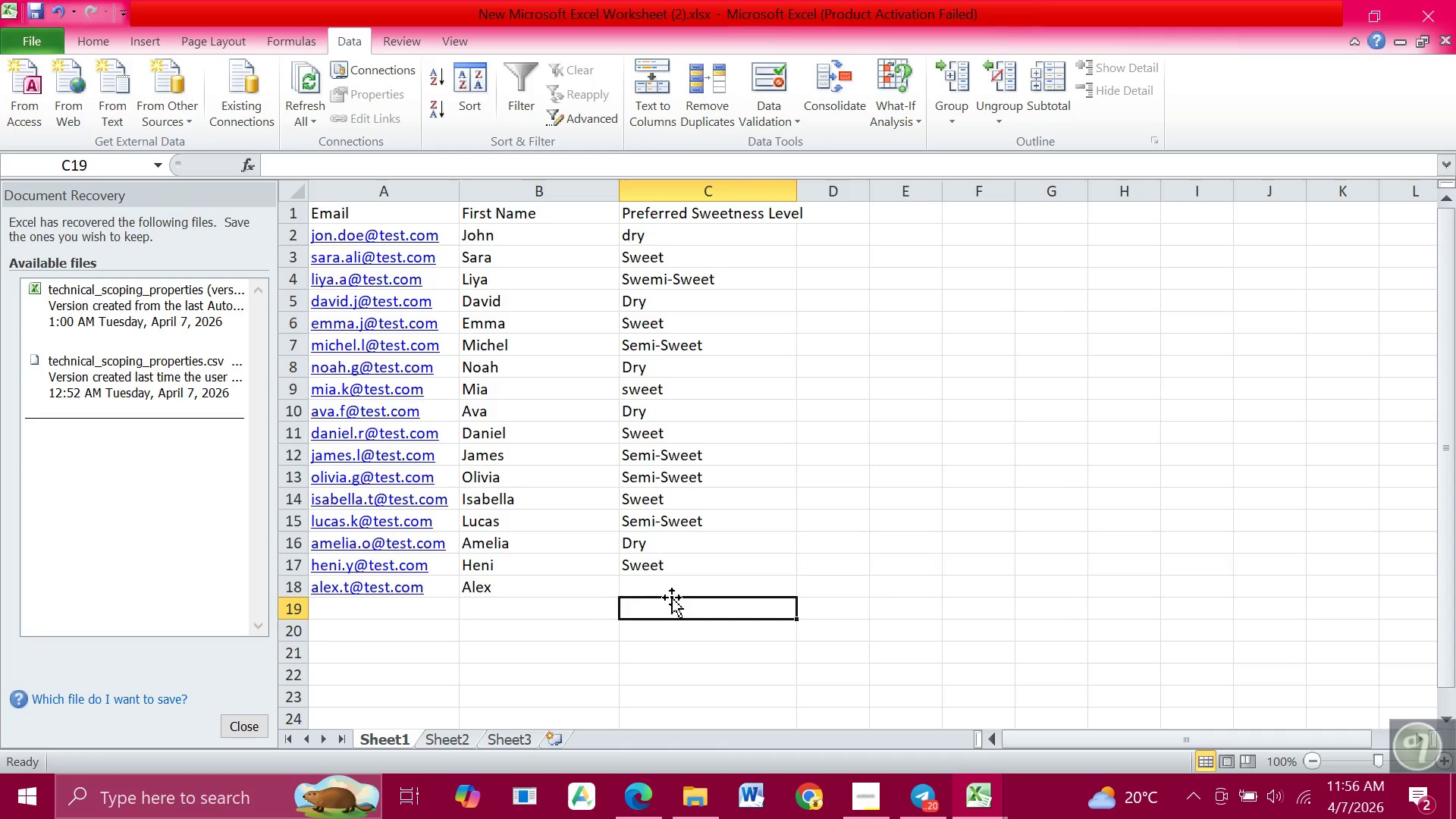 
left_click([672, 598])
 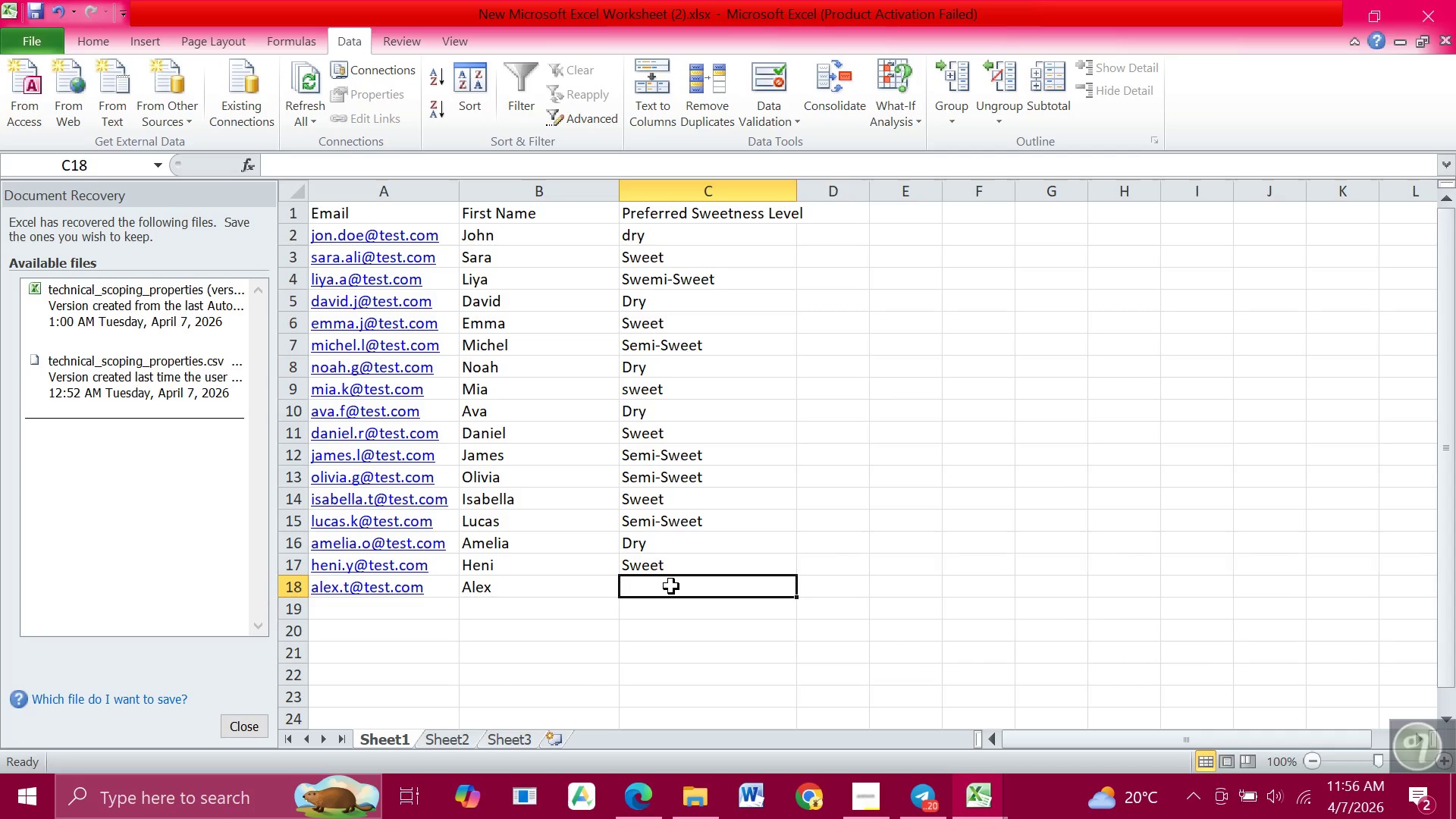 
left_click([671, 586])
 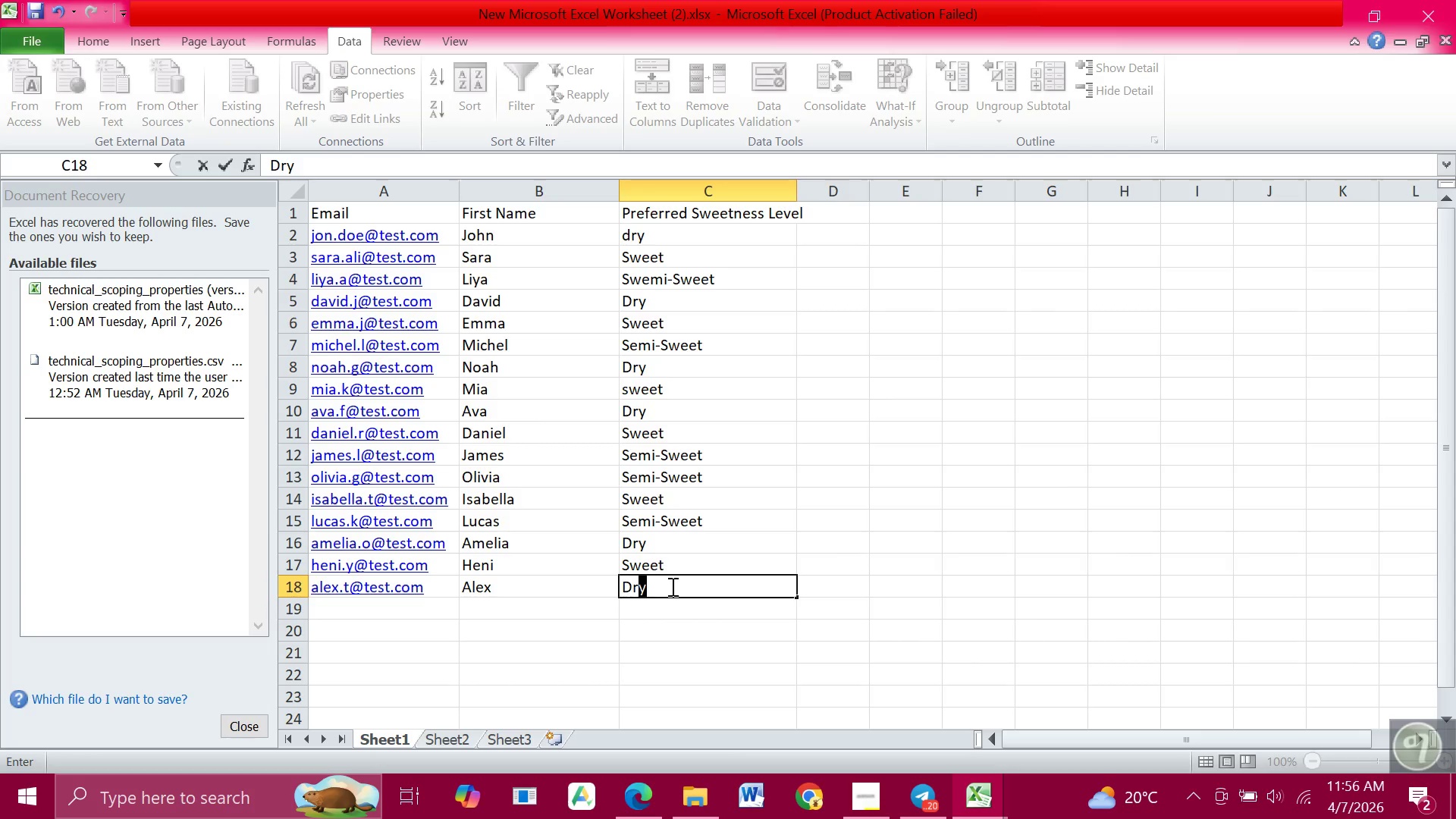 
type(Dry)
 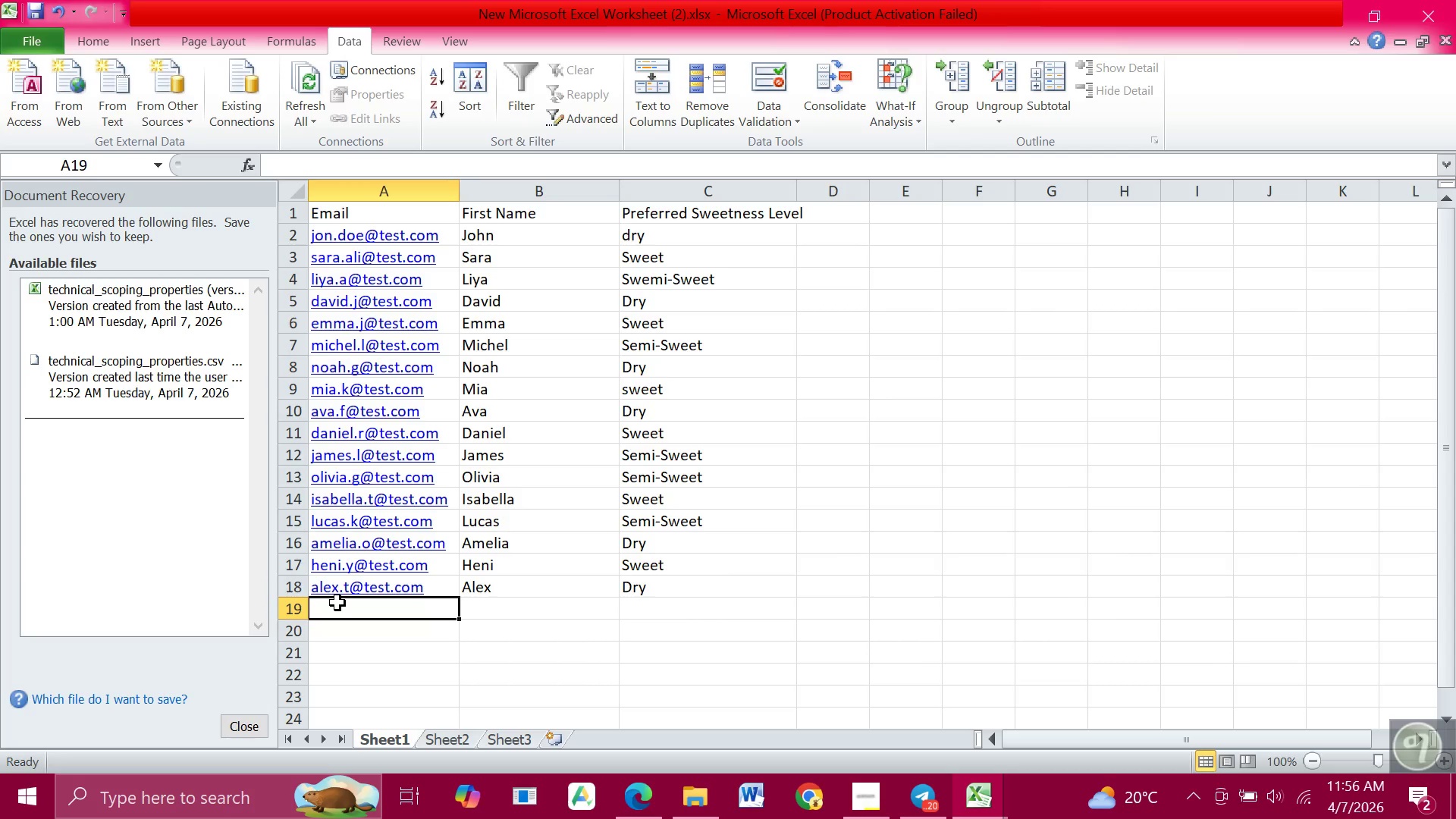 
left_click([337, 603])
 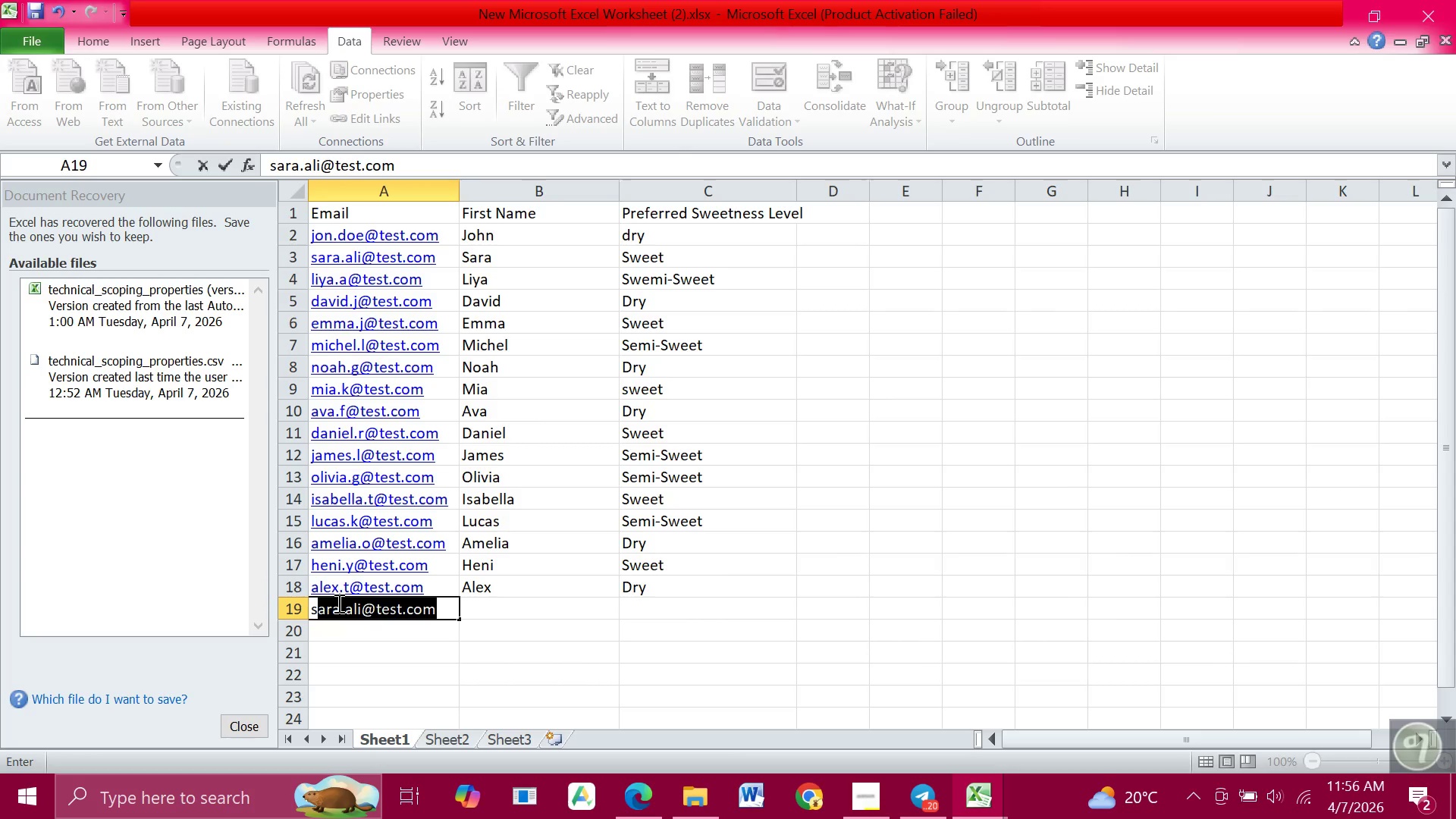 
type(sophia.l@test.com)
 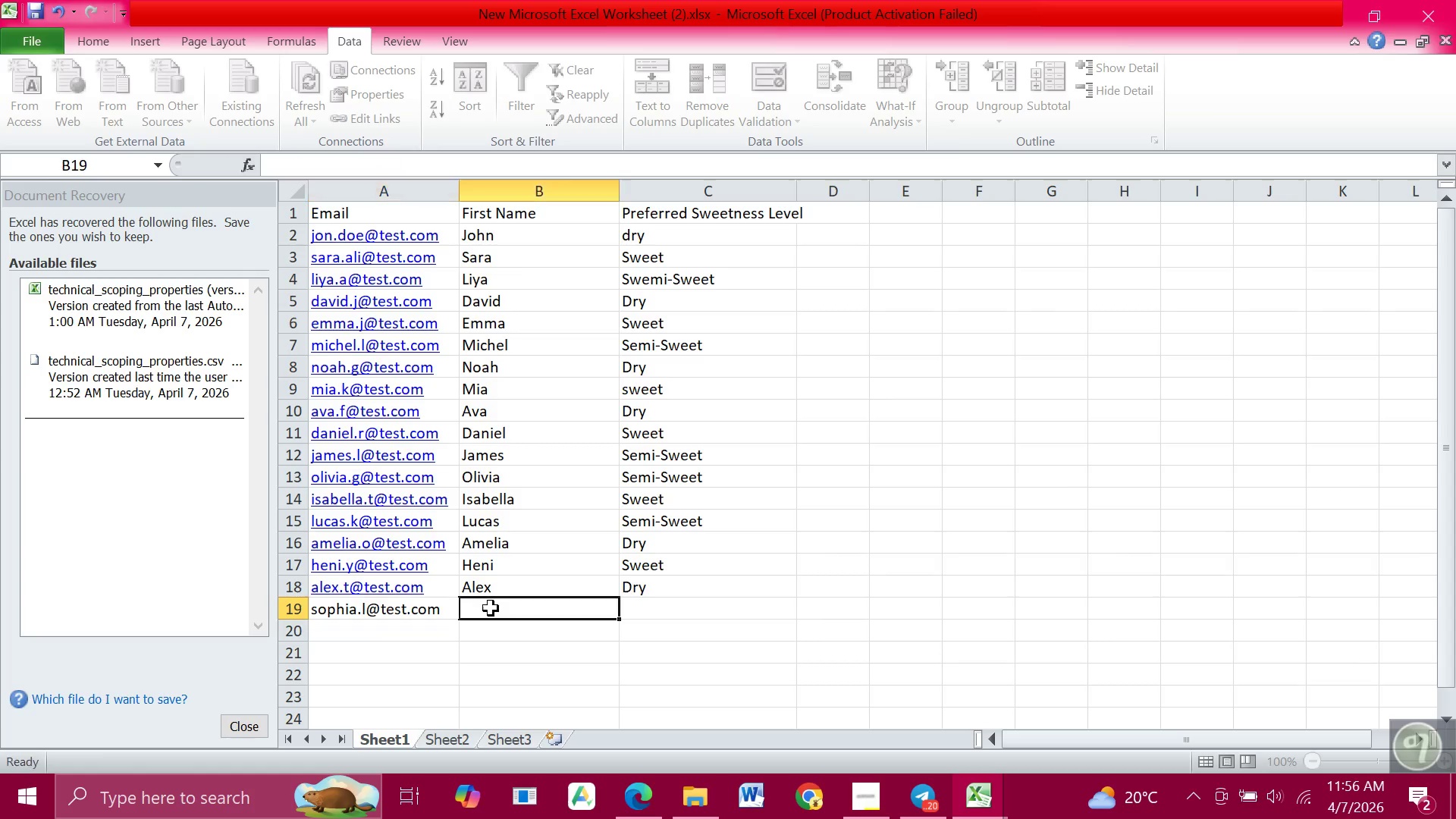 
left_click([491, 608])
 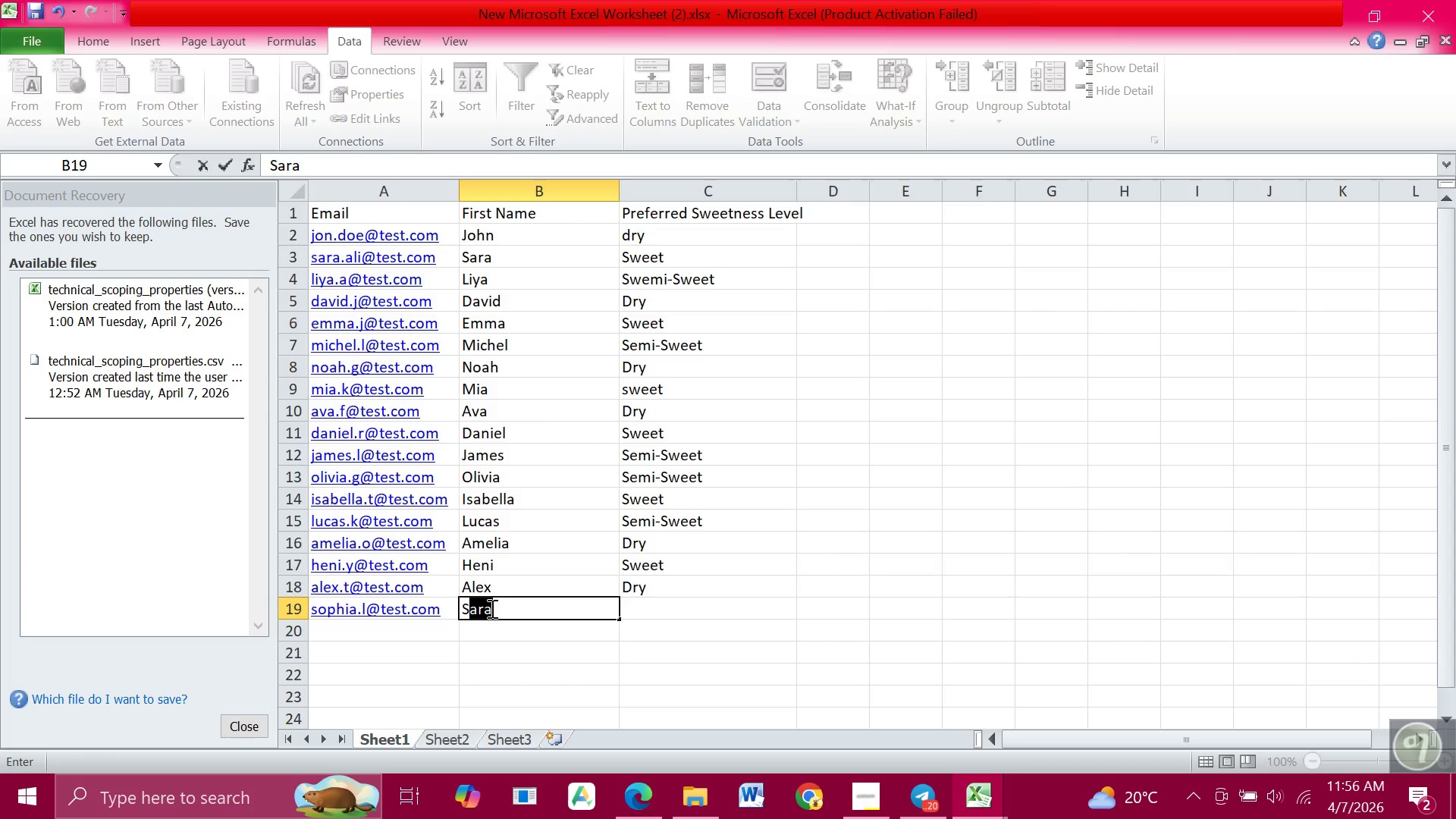 
type(Sophia)
 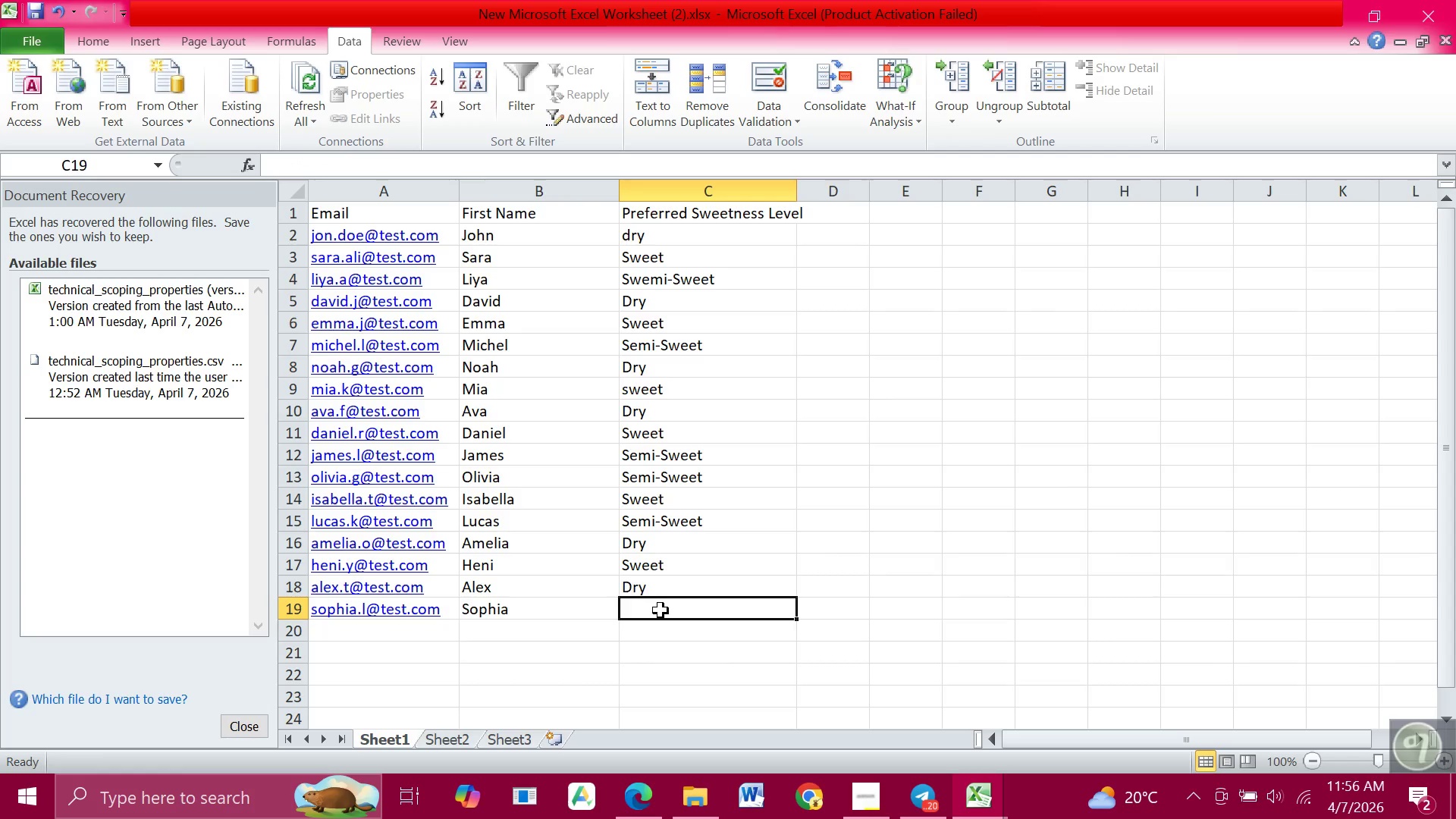 
left_click([661, 610])
 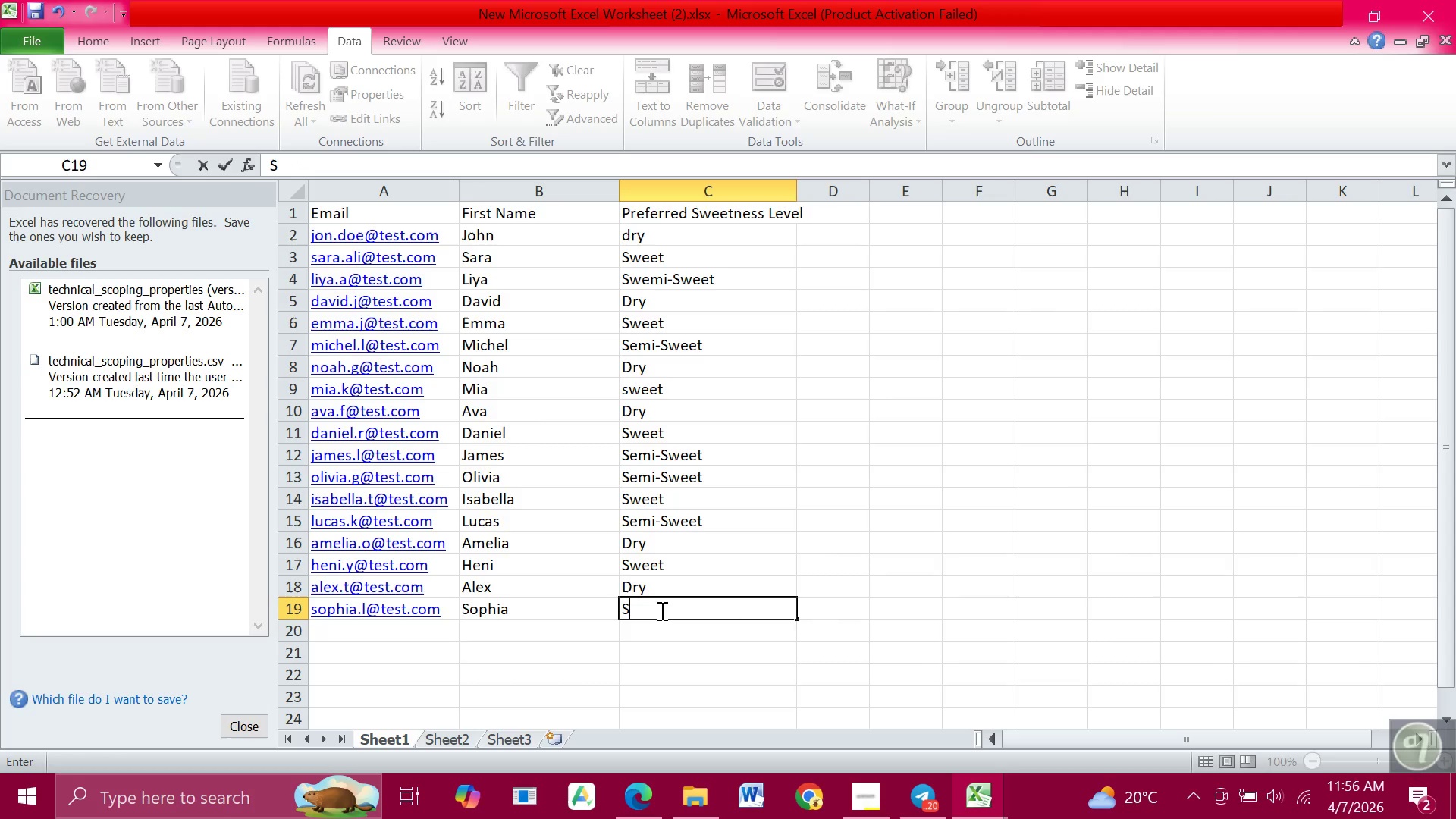 
type(Sweet)
 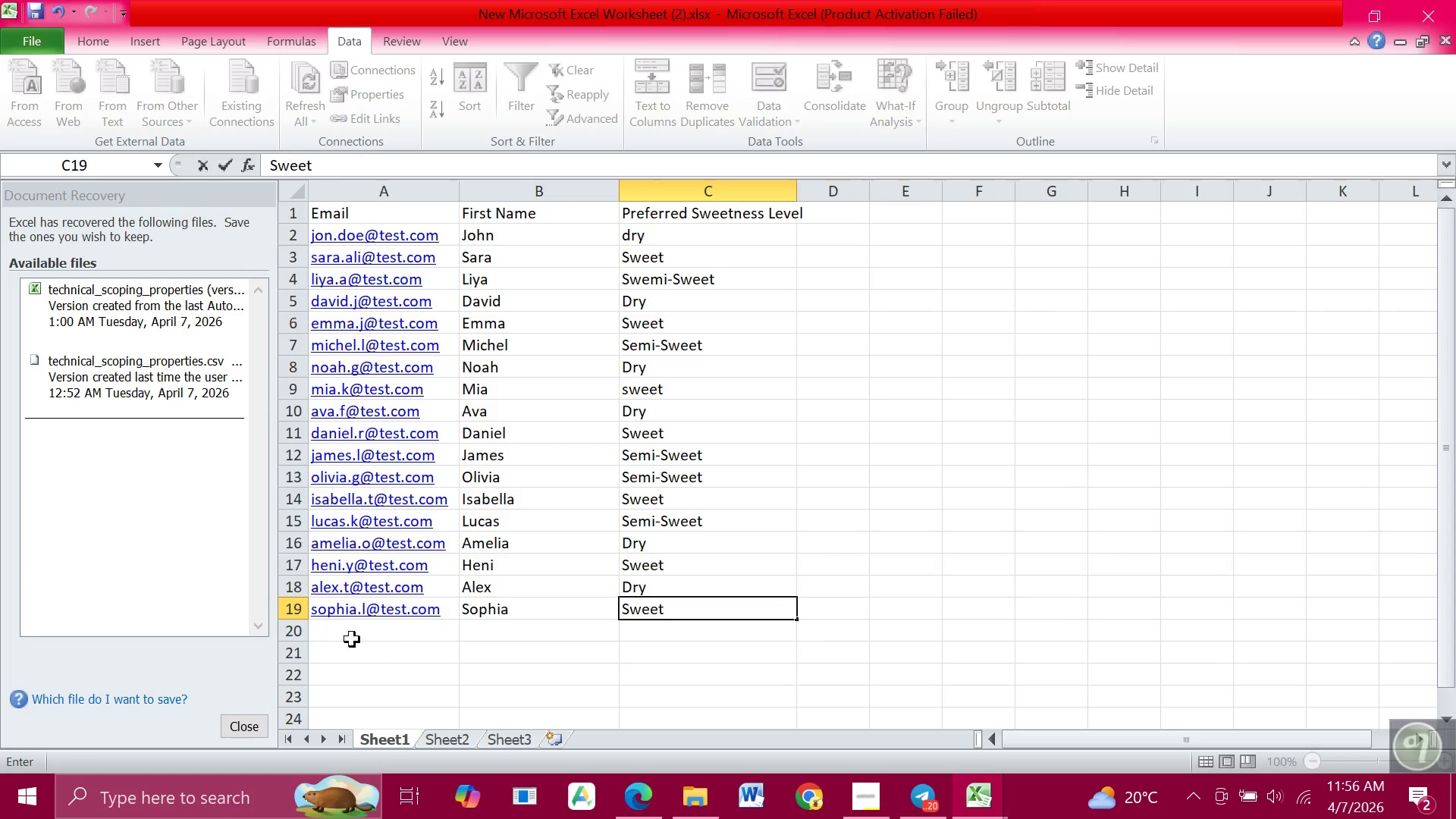 
left_click([342, 638])
 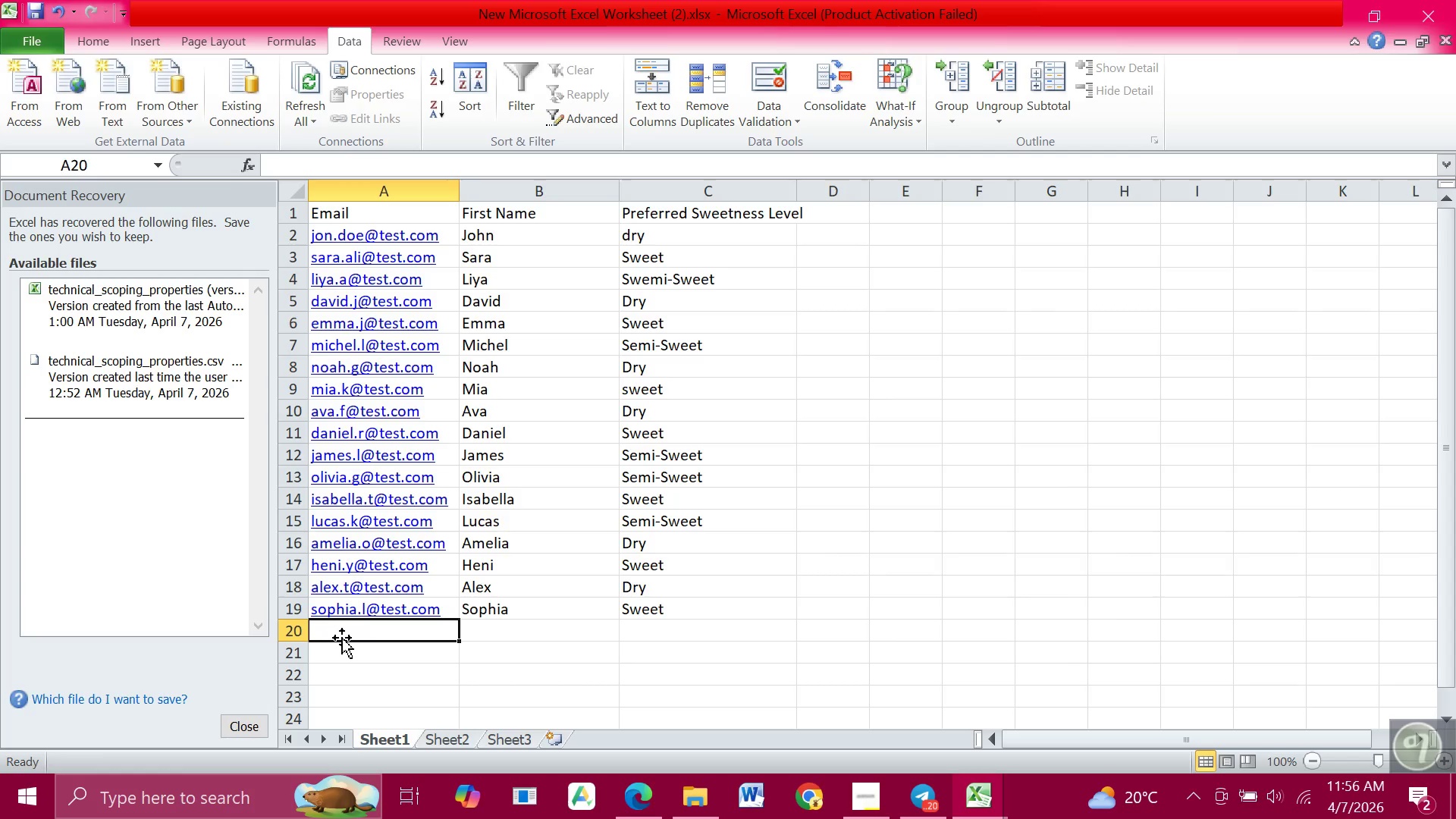 
type(Cah)
 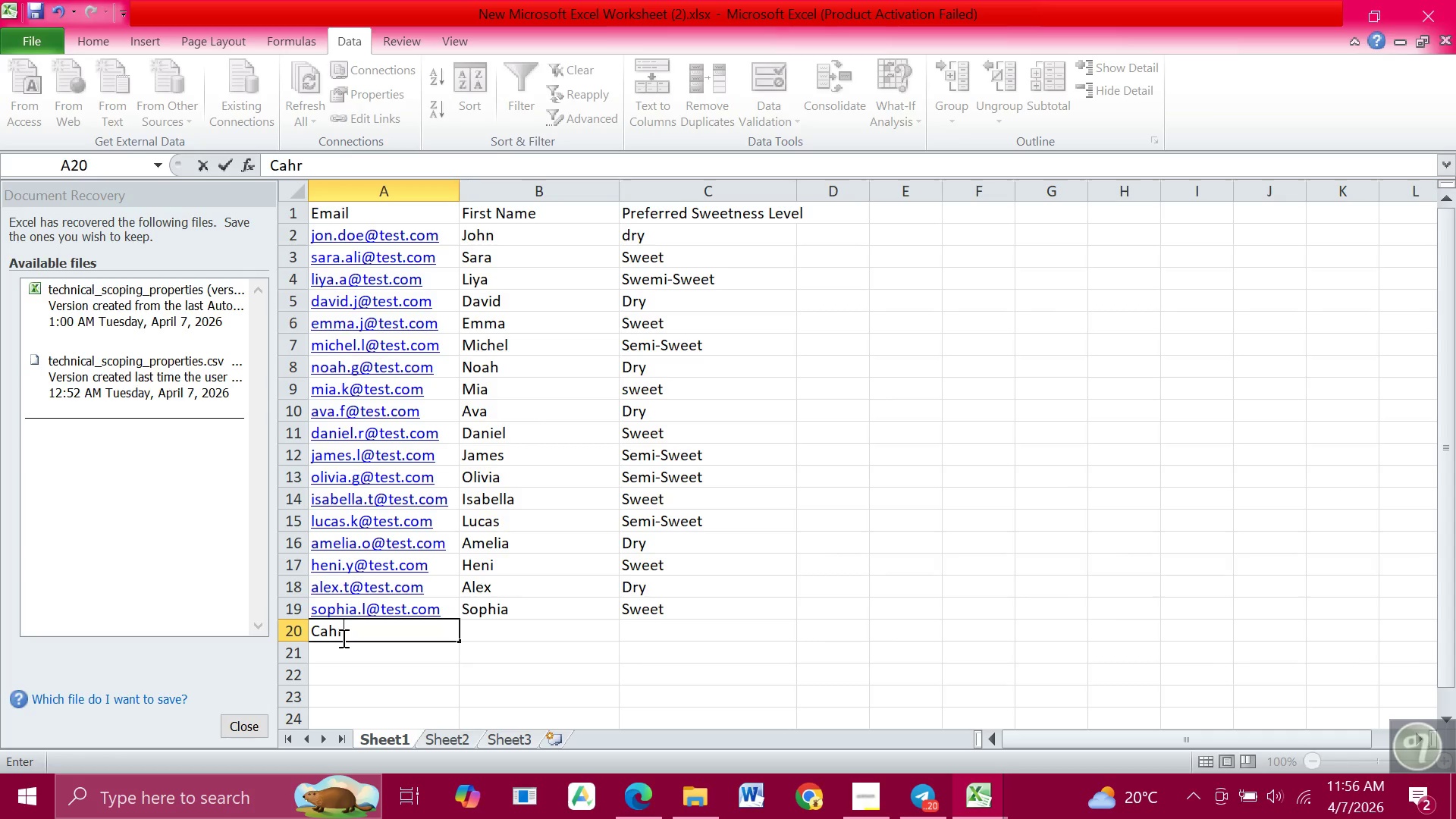 
type(rlotte.u@test.com)
 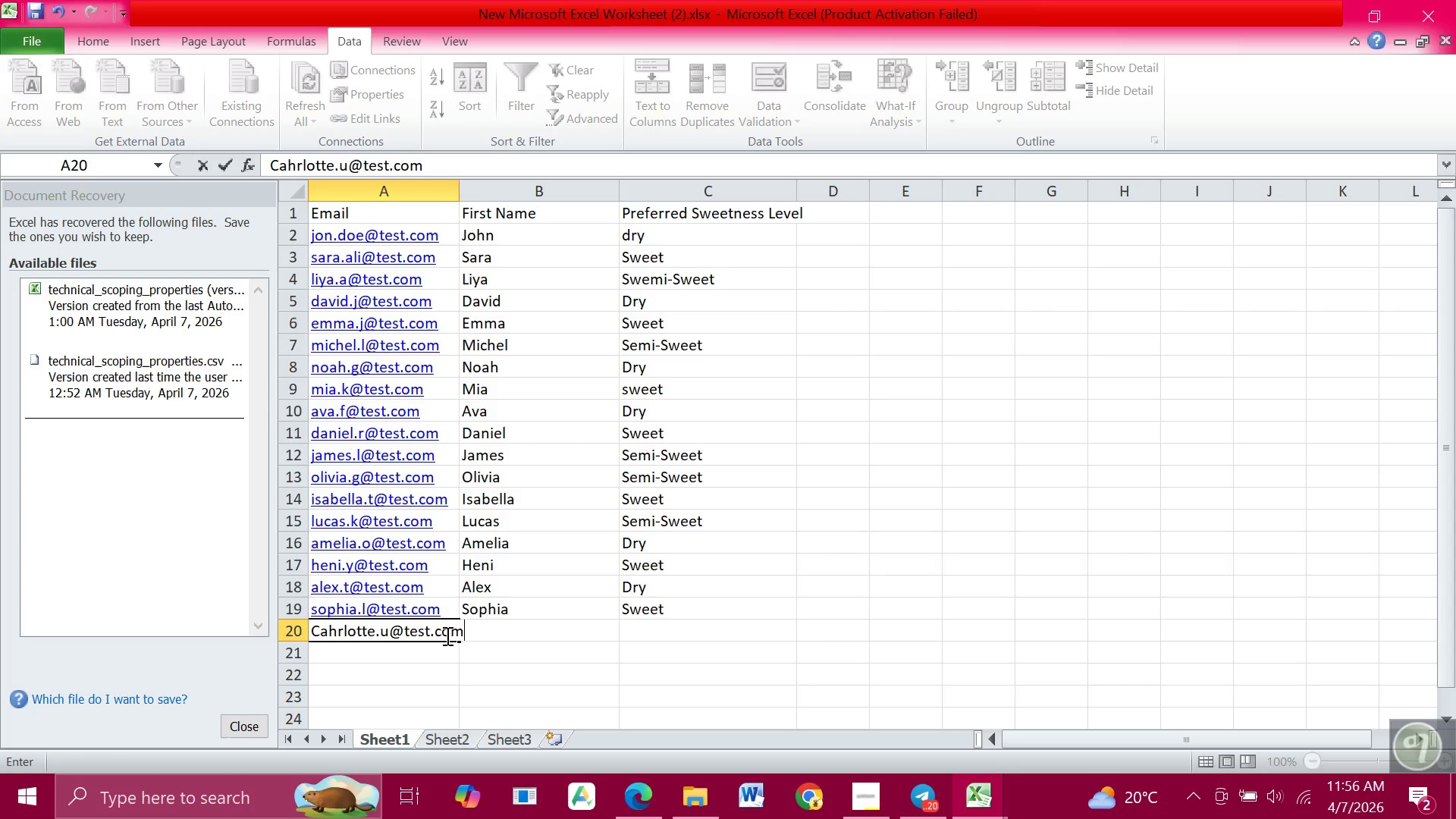 
left_click([507, 628])
 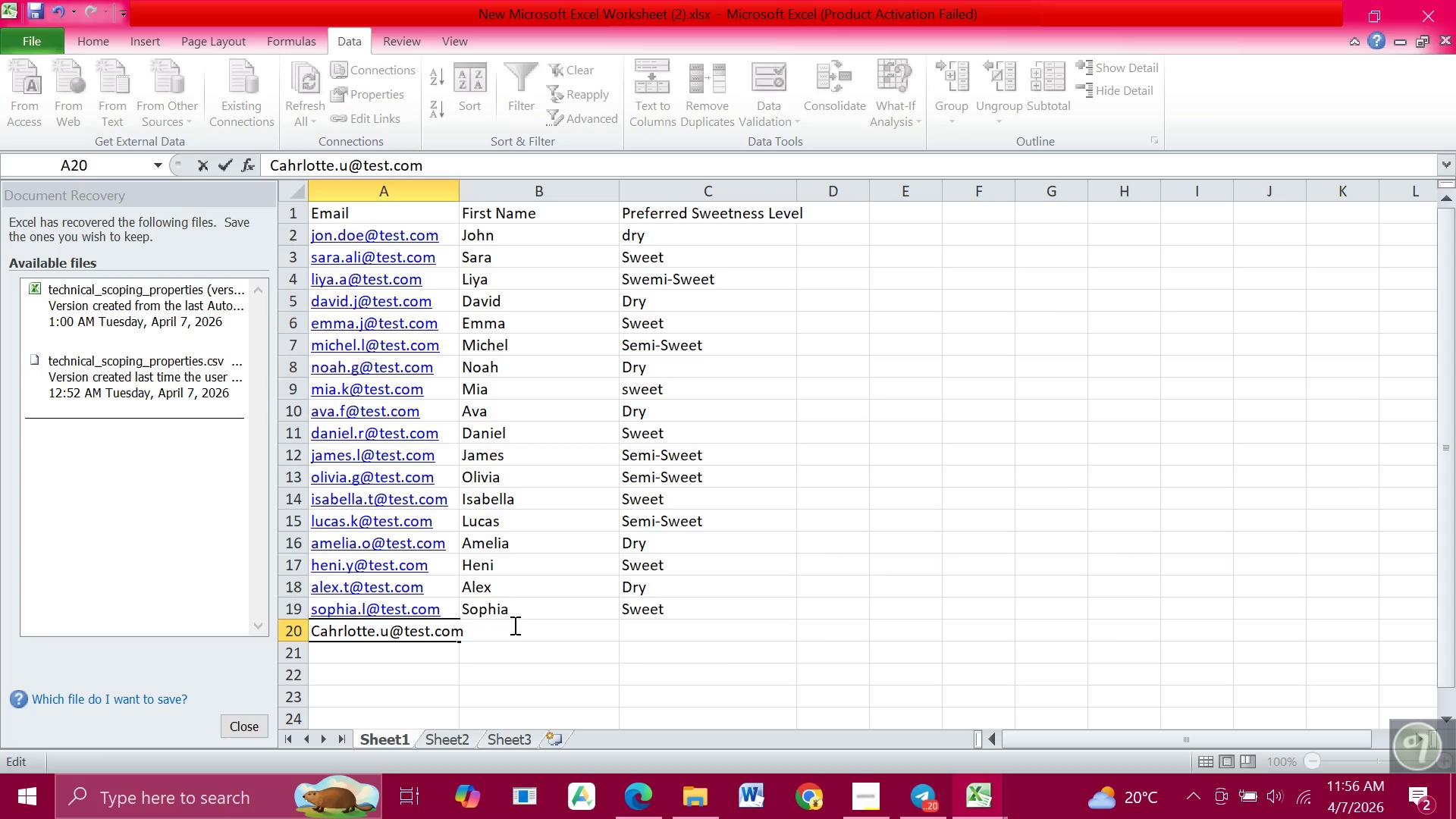 
left_click([535, 629])
 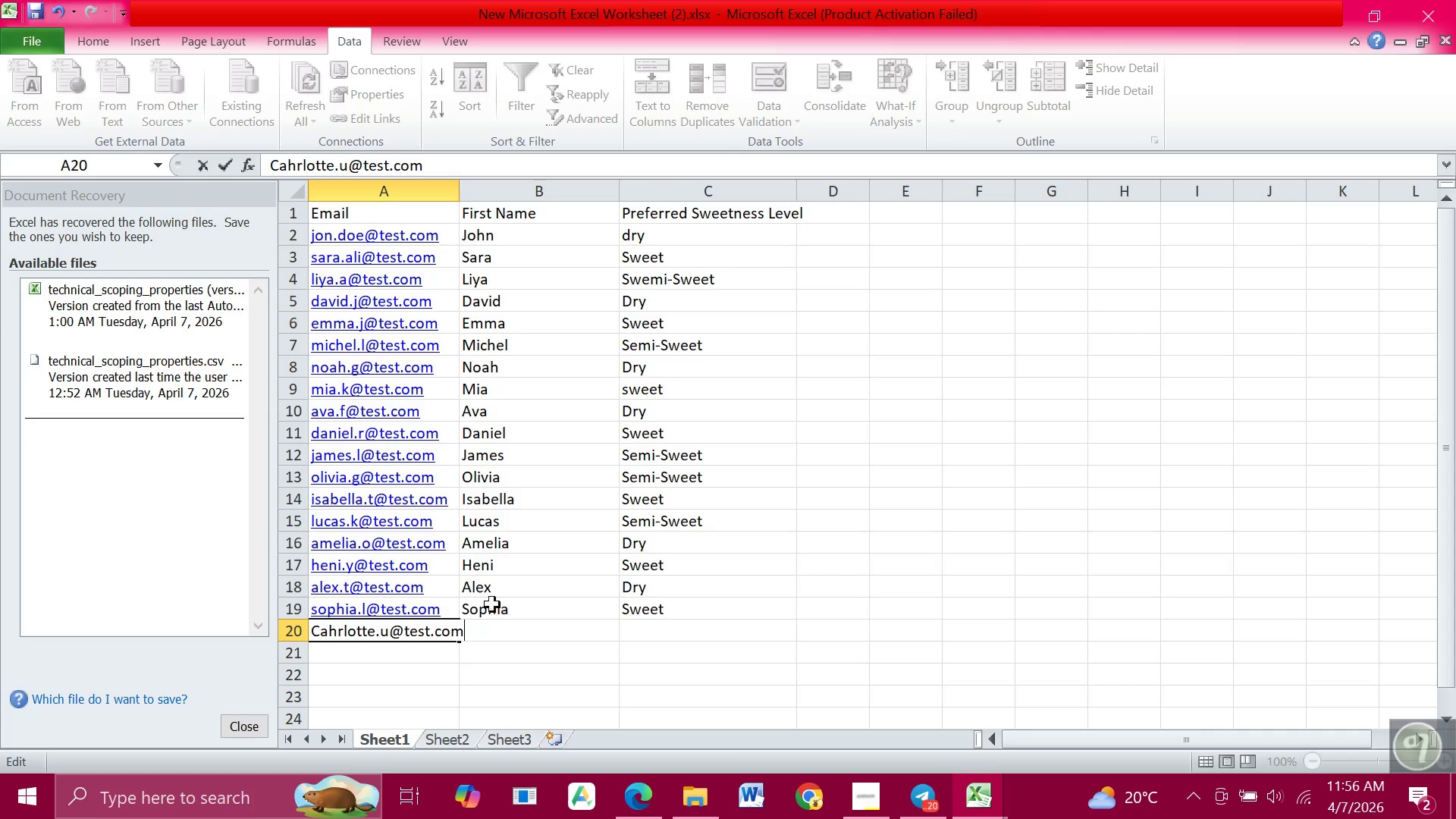 
left_click([514, 634])
 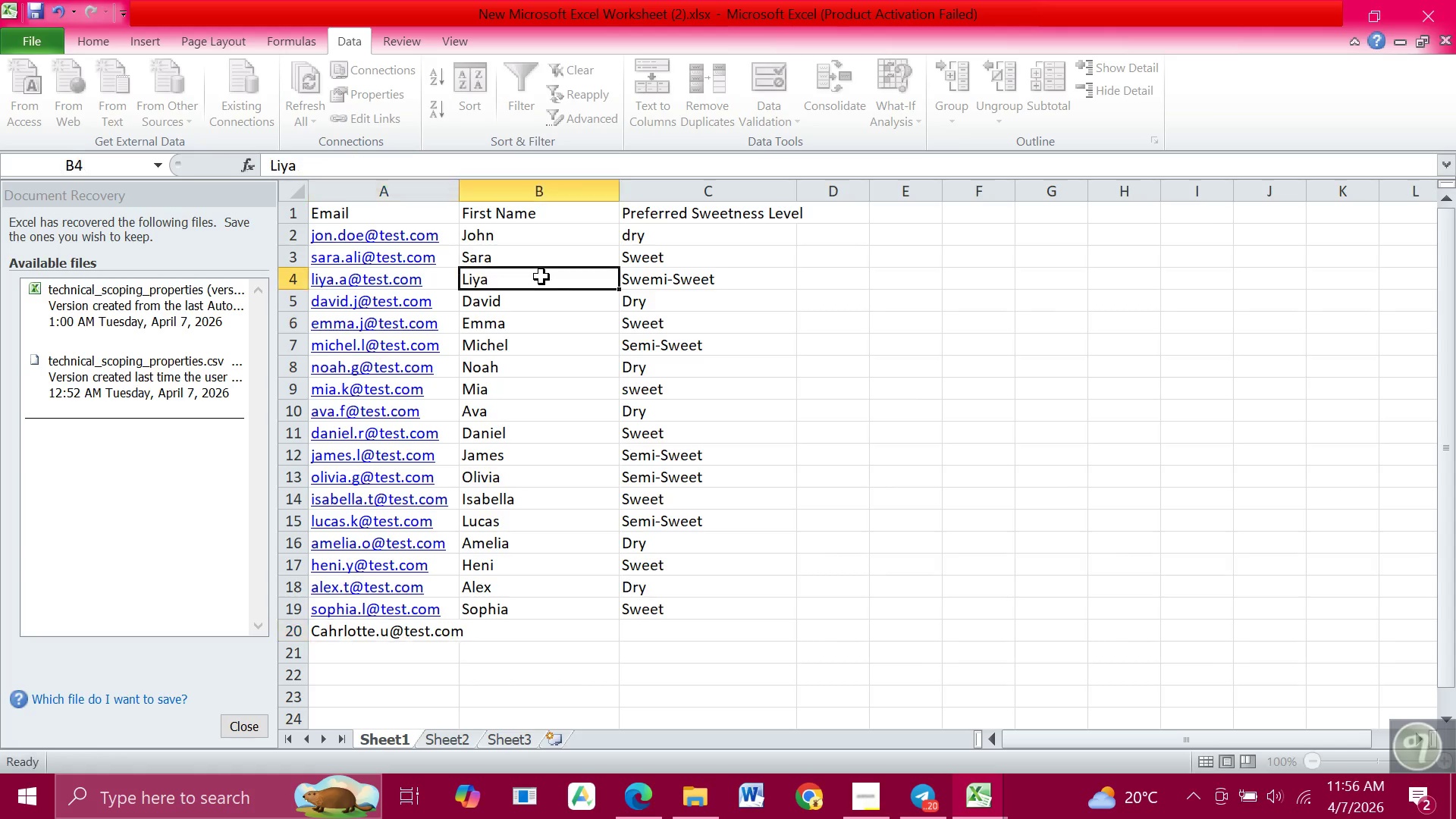 
left_click([541, 277])
 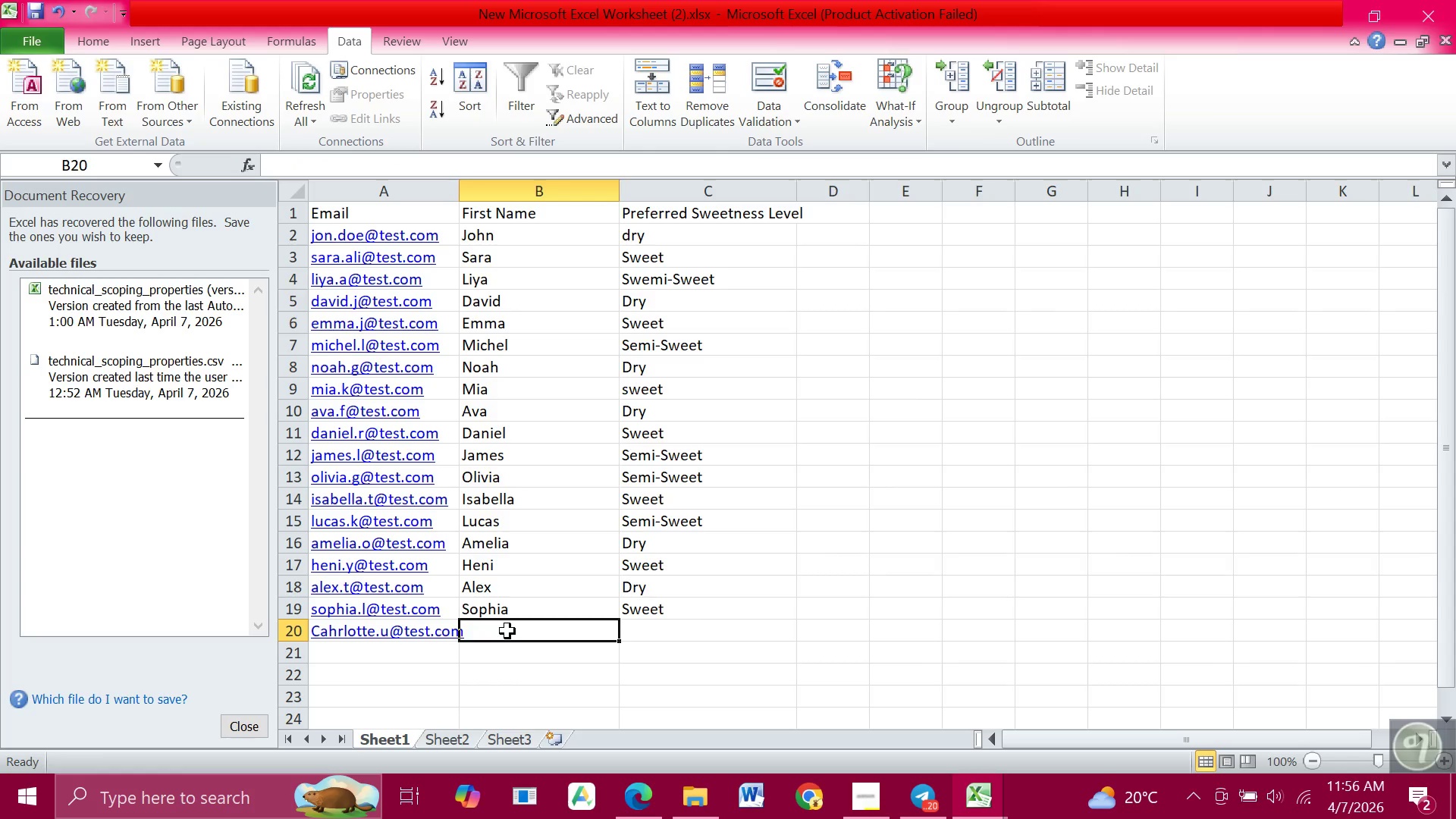 
left_click([507, 631])
 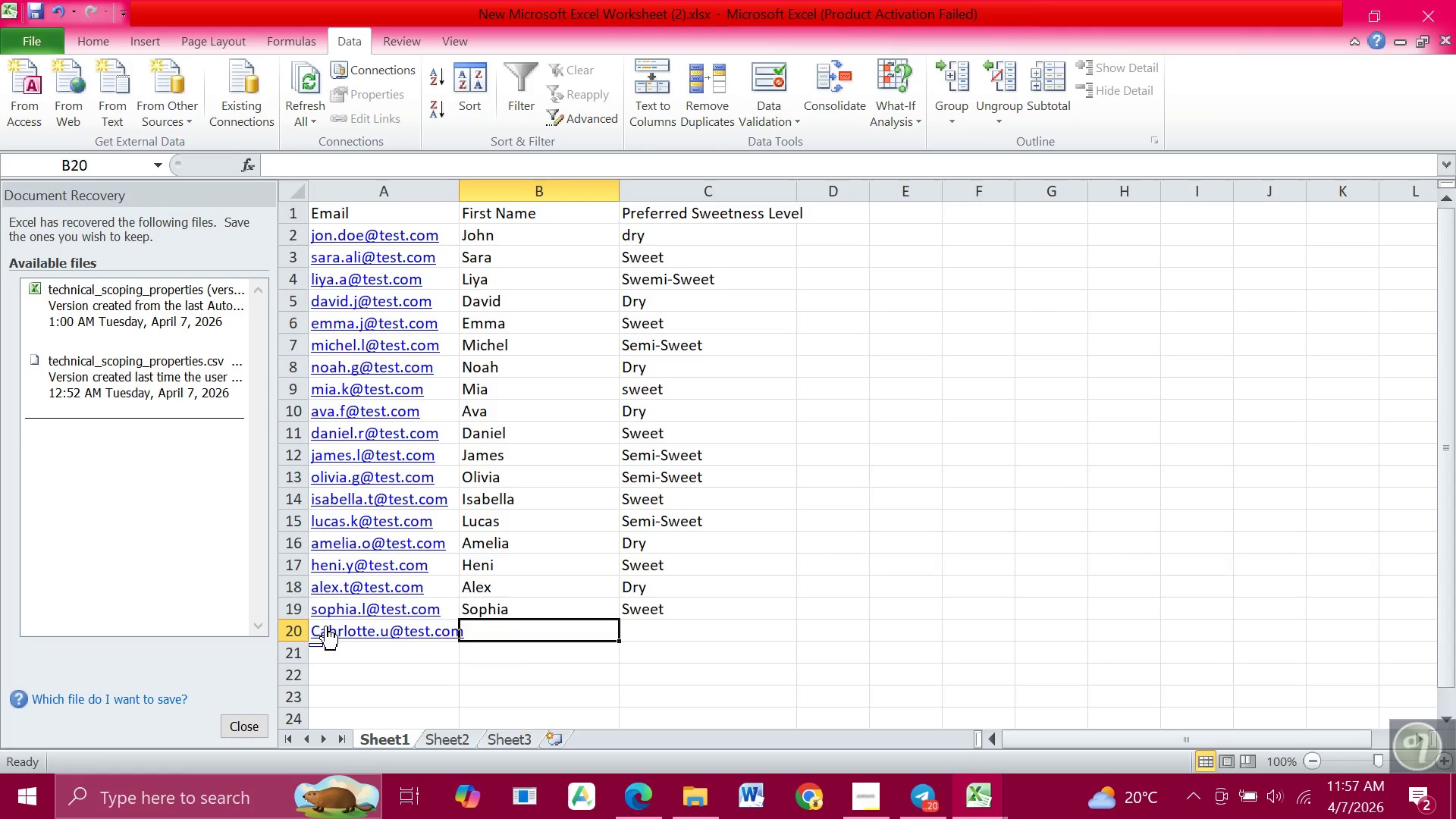 
wait(5.23)
 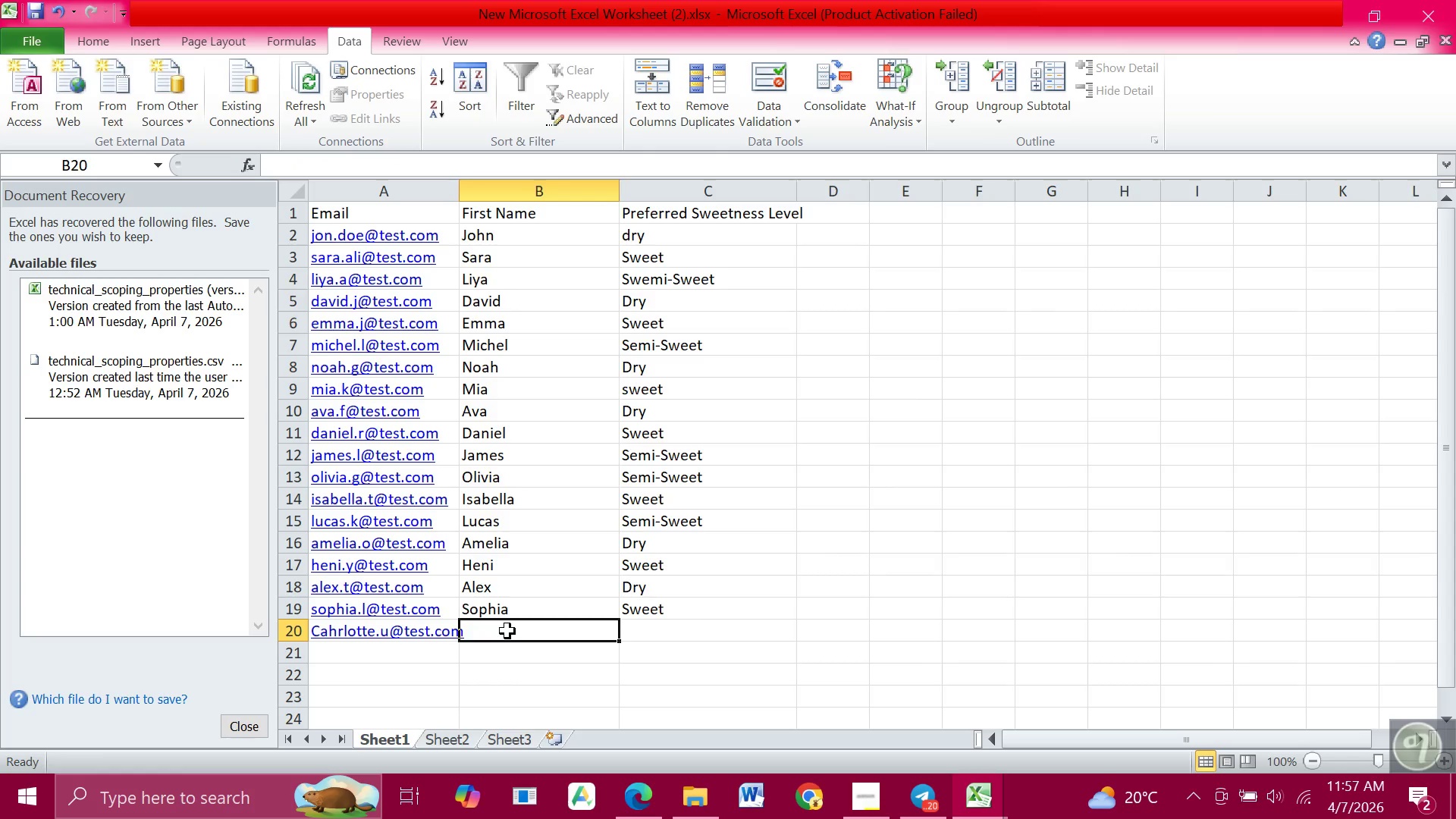 
double_click([322, 626])
 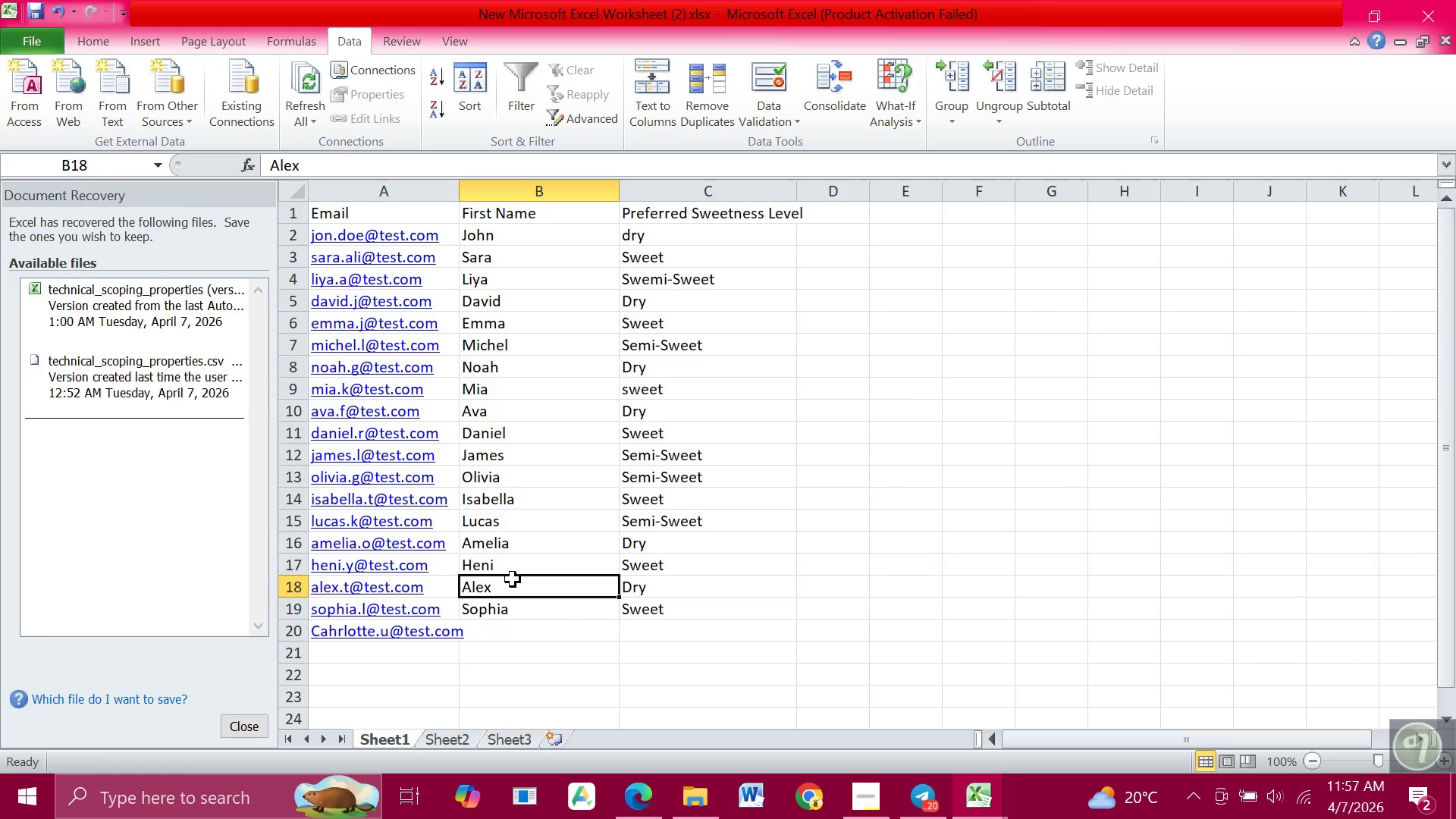 
left_click([513, 579])
 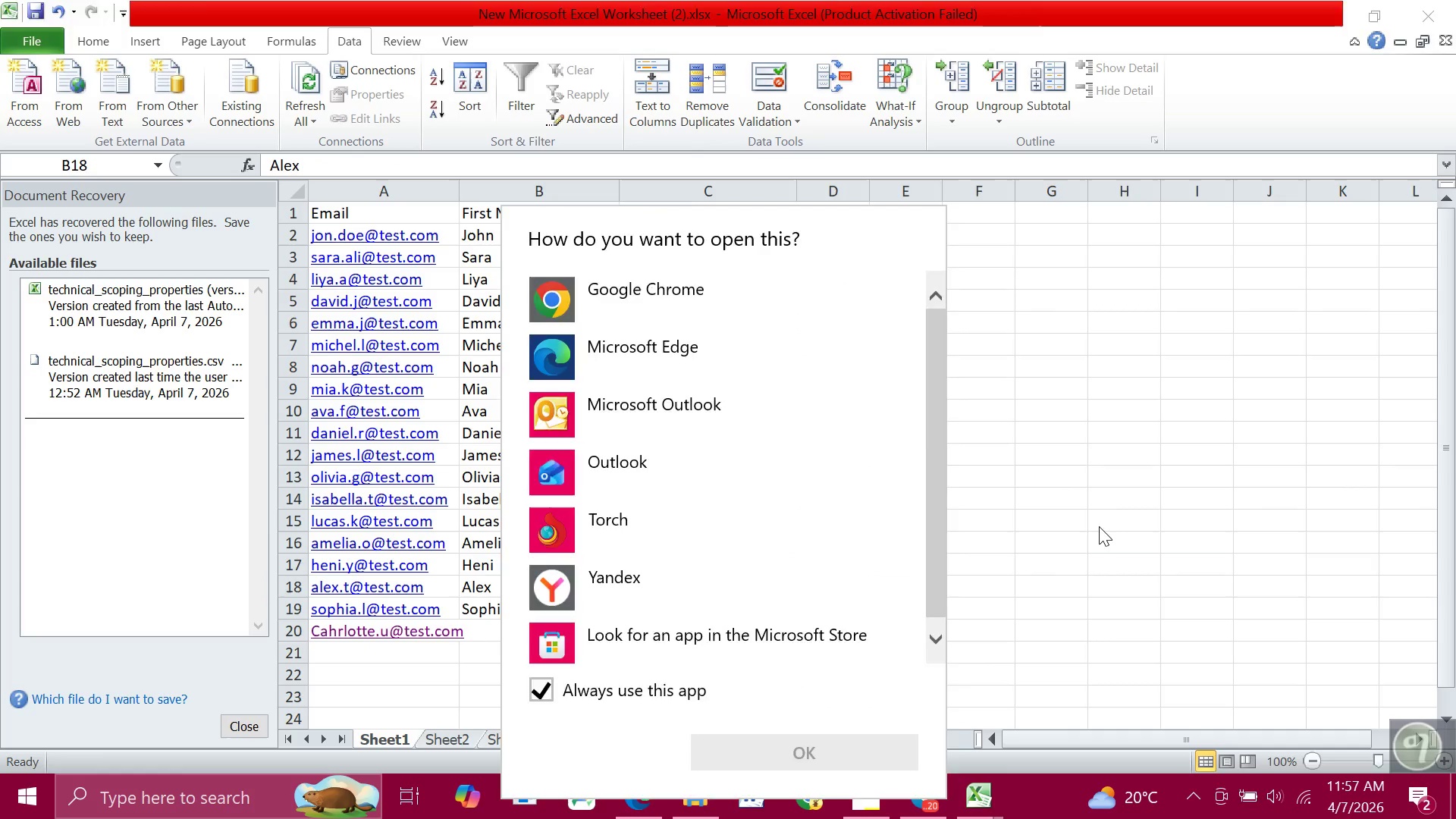 
left_click([1099, 526])
 